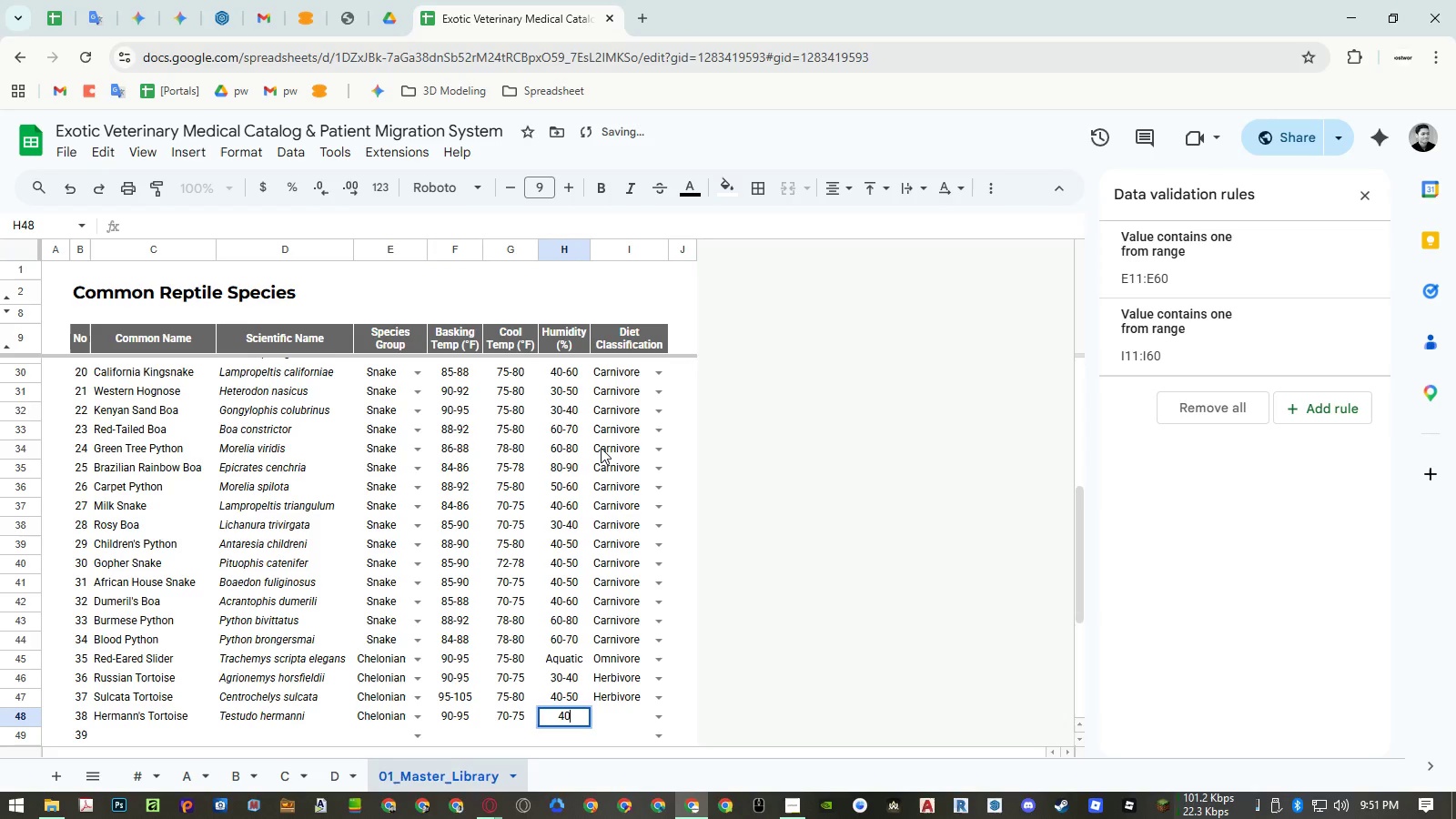 
key(Numpad0)
 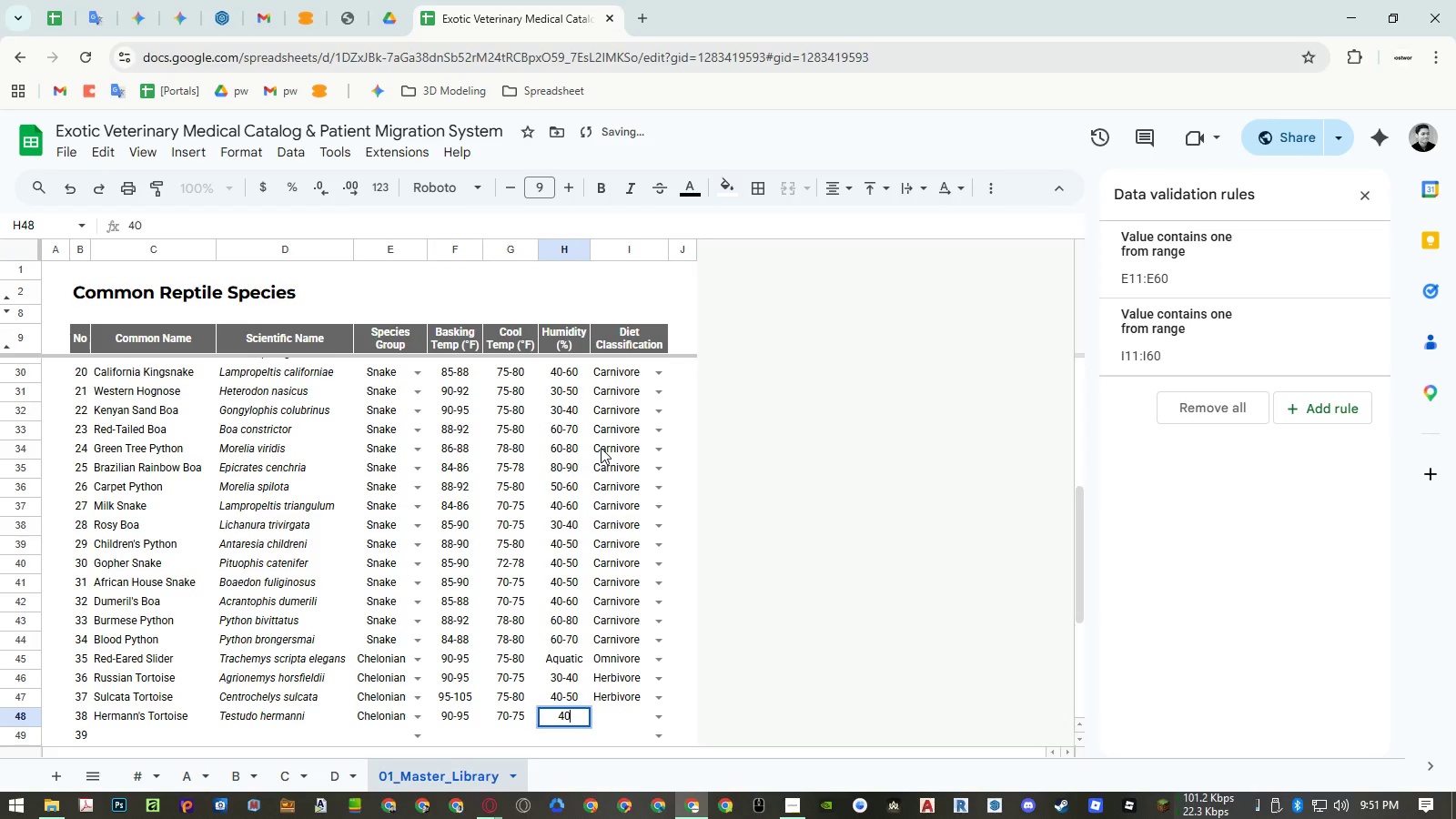 
key(NumpadSubtract)
 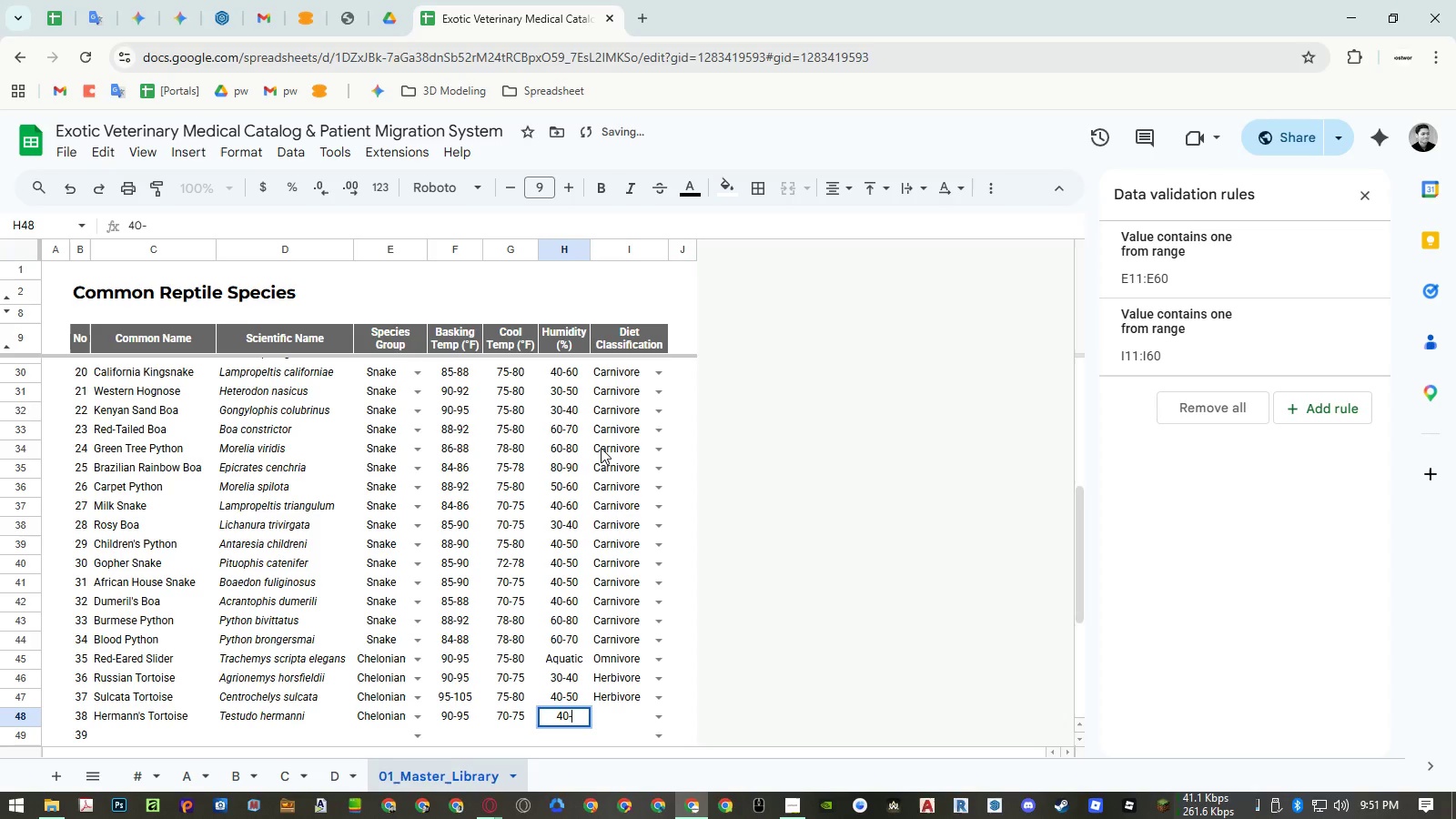 
key(Numpad6)
 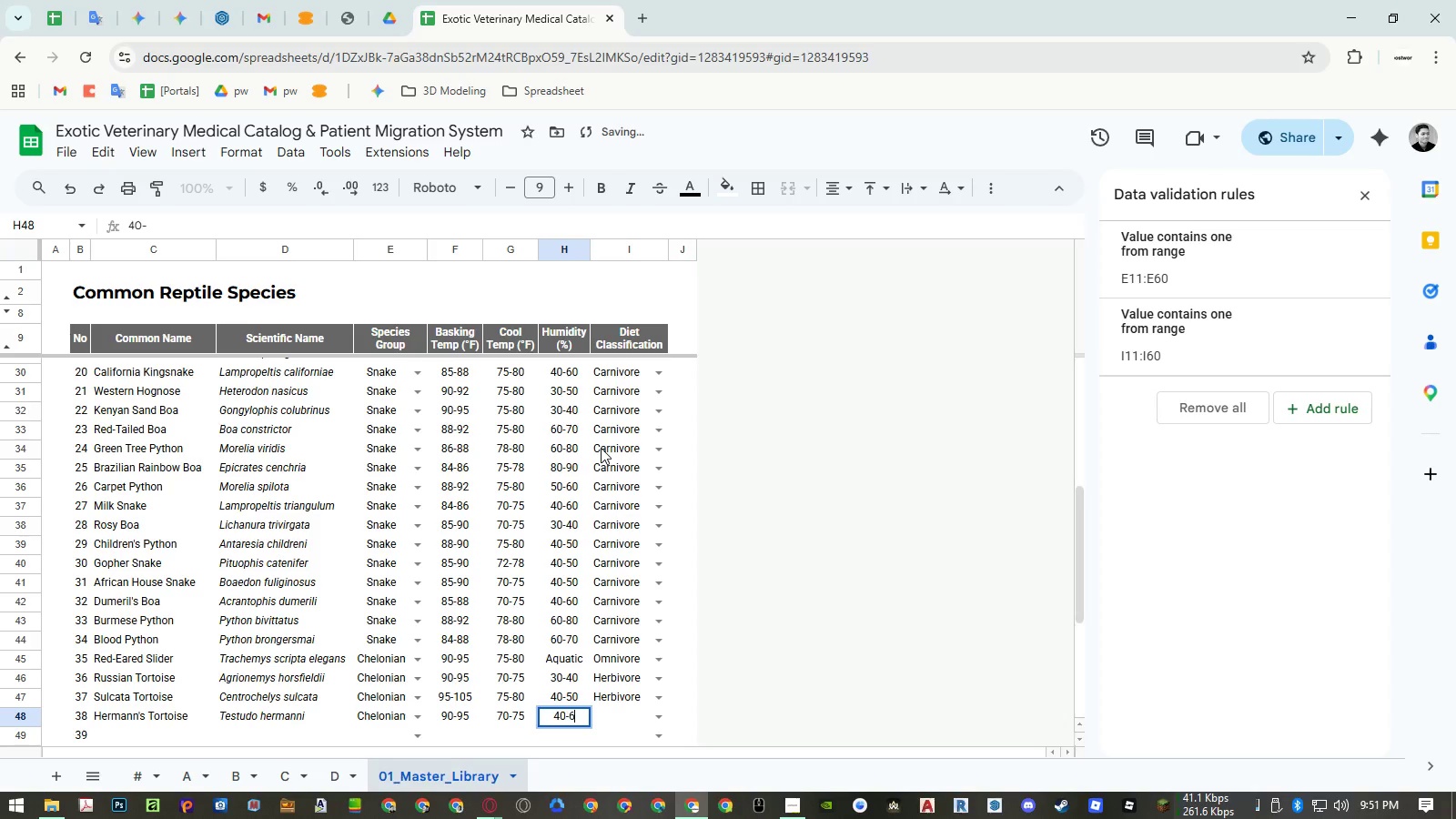 
key(Numpad0)
 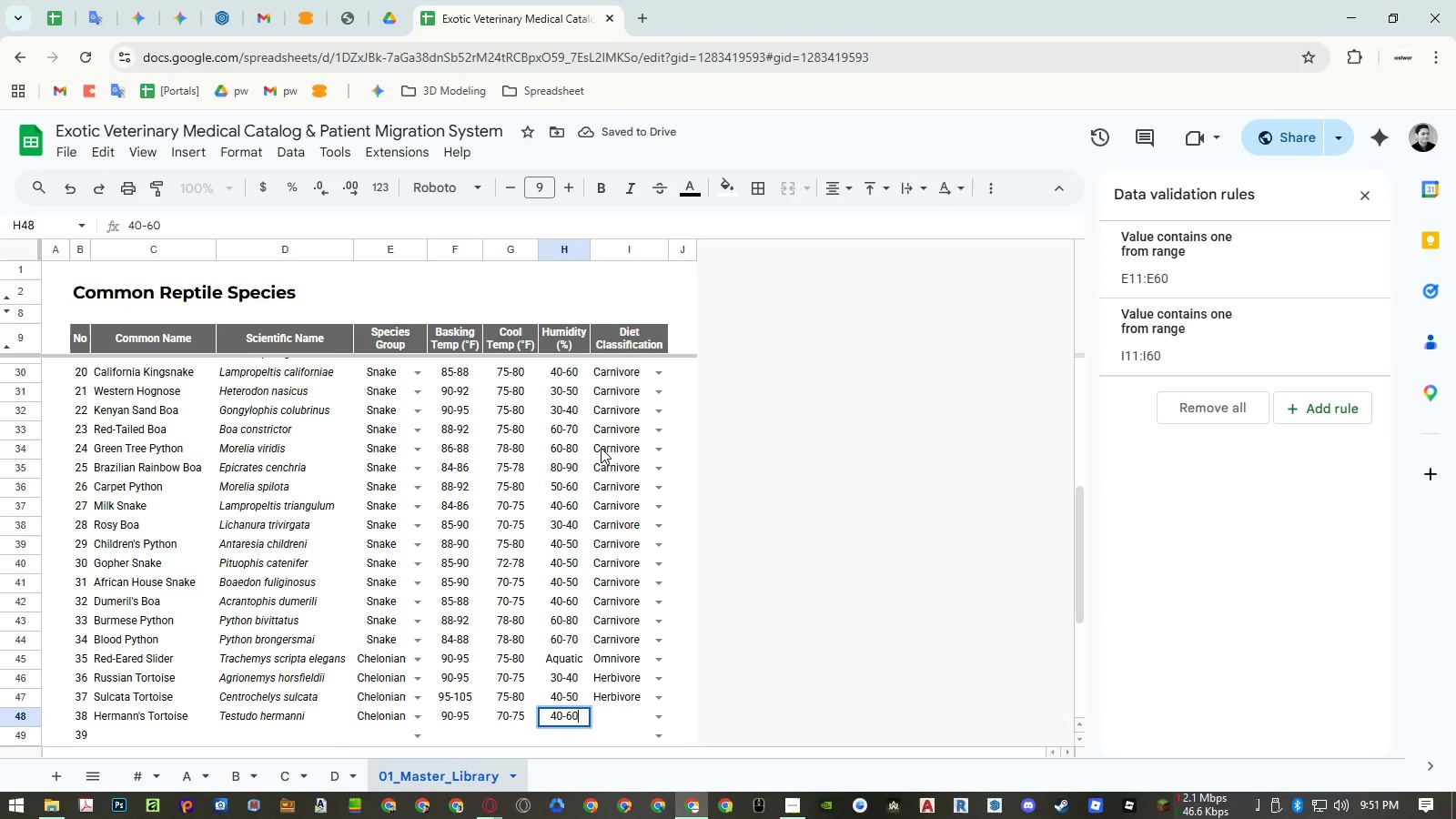 
key(ArrowRight)
 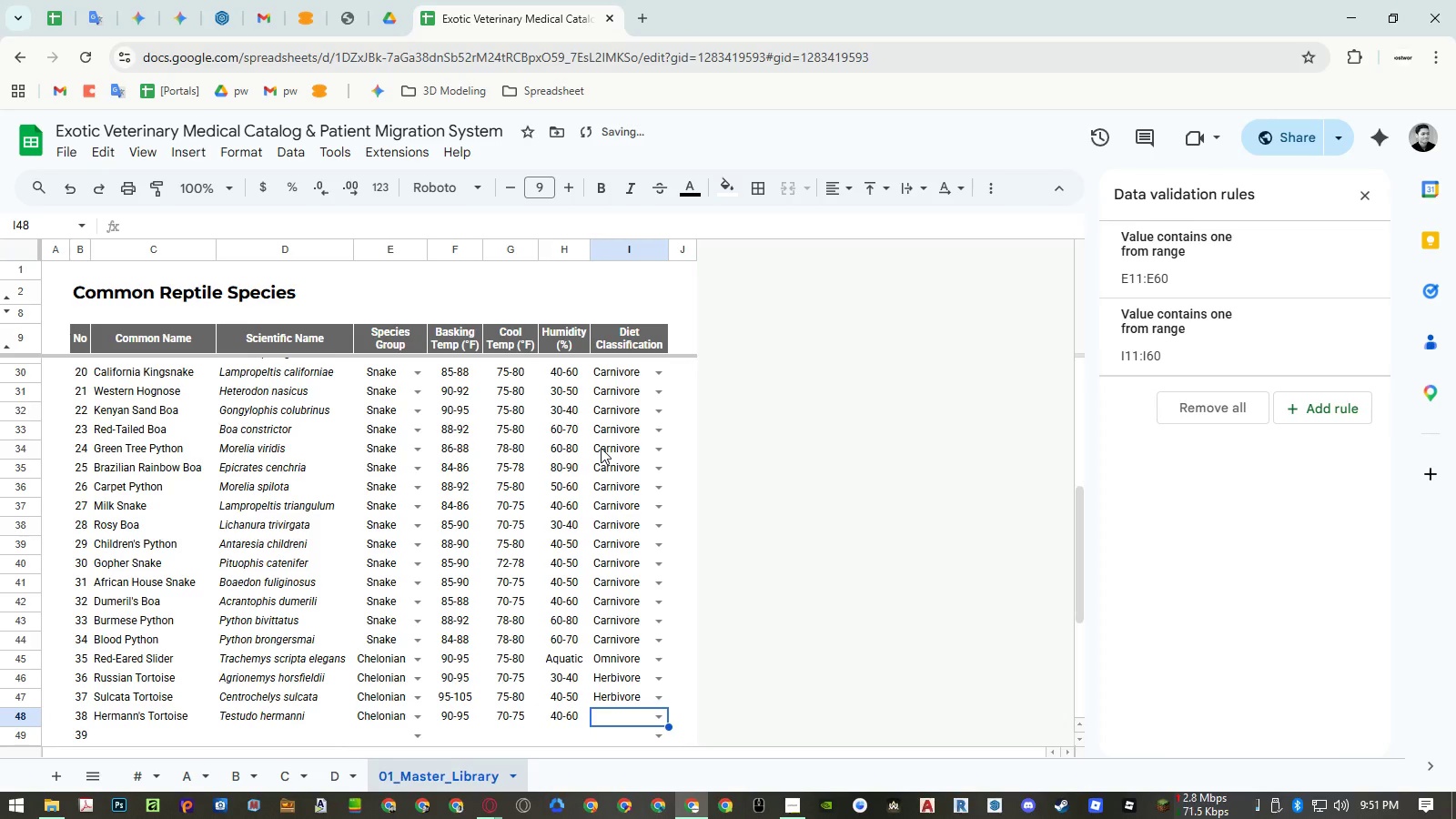 
key(Enter)
 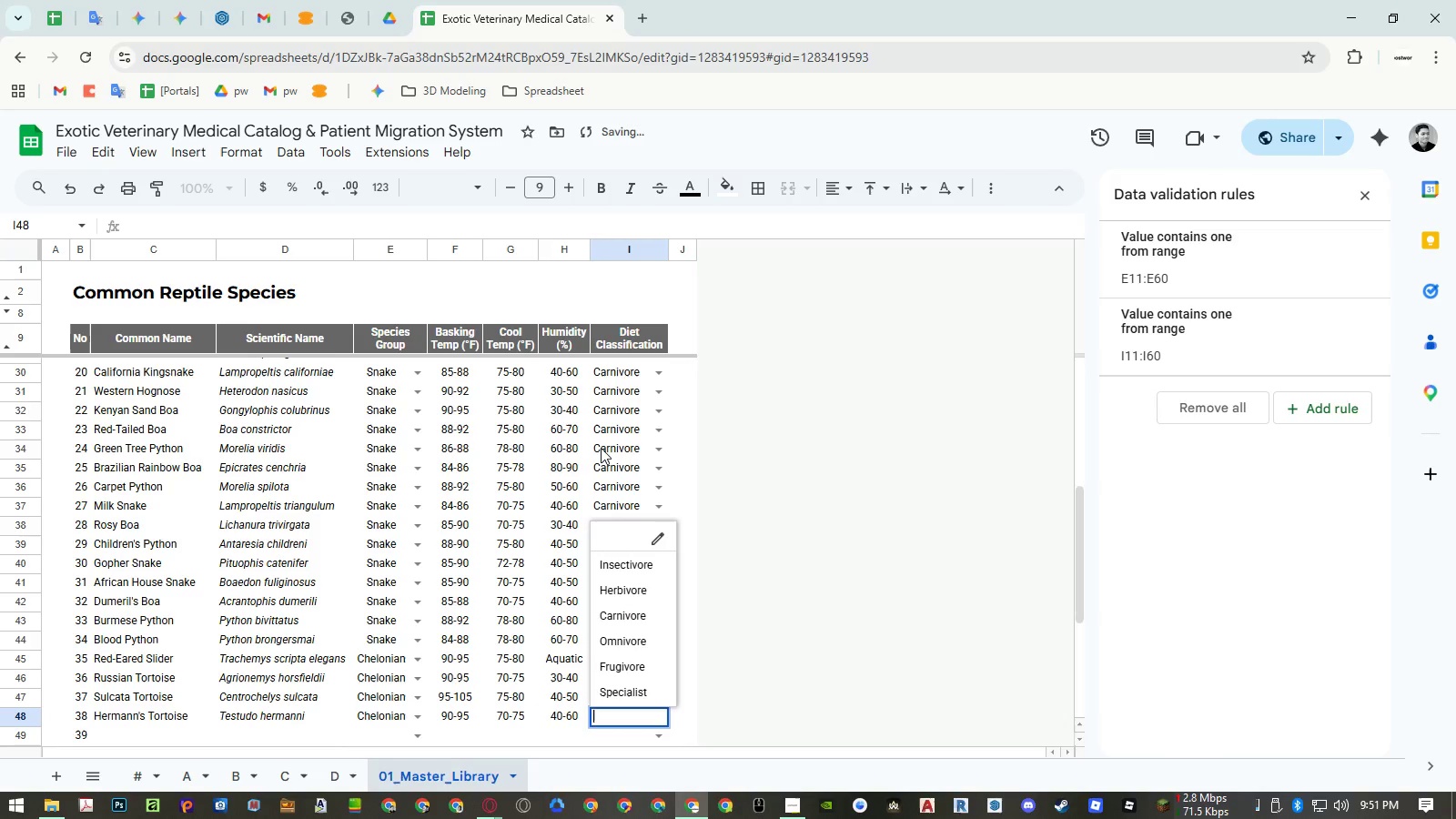 
key(ArrowDown)
 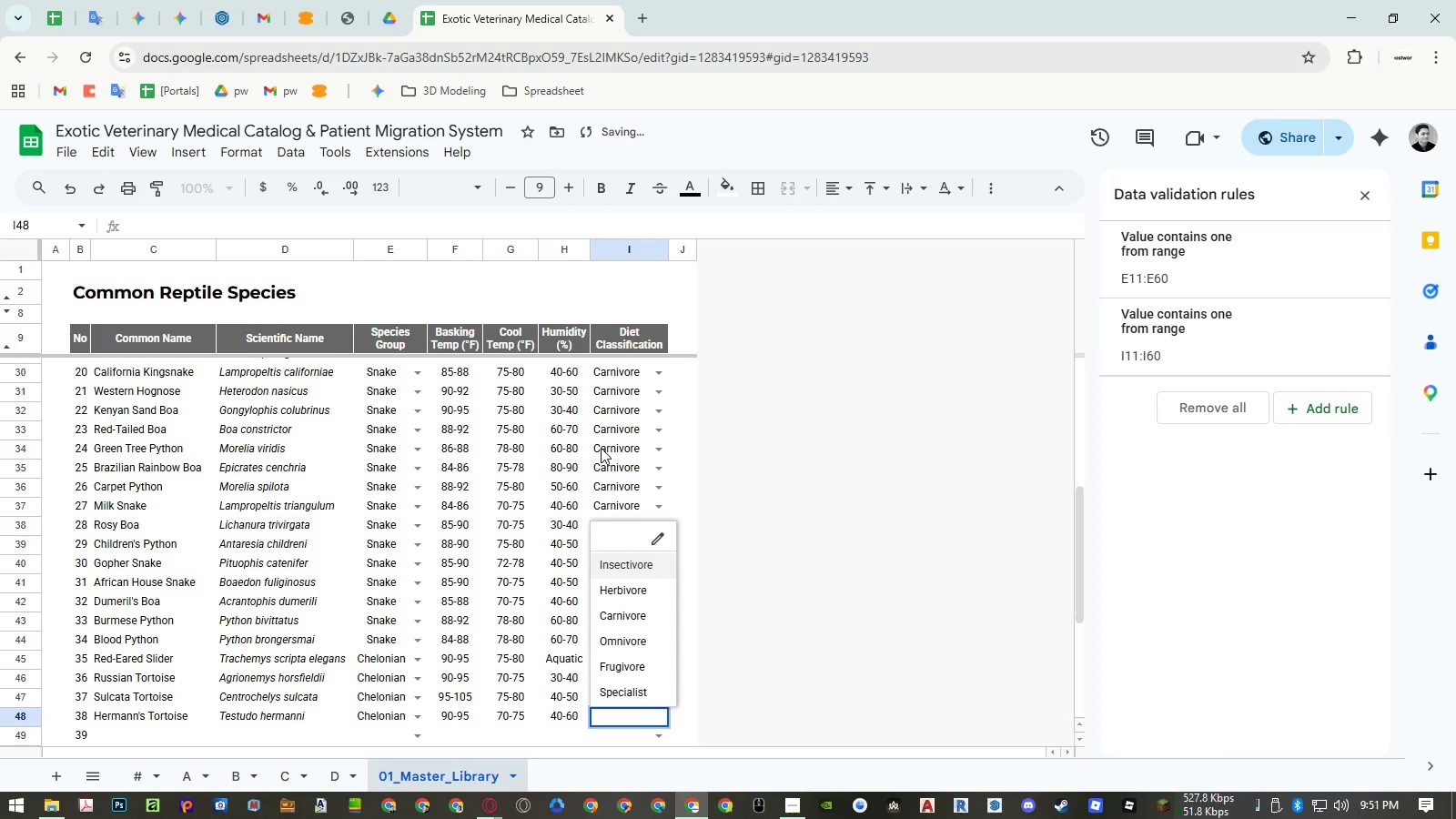 
key(ArrowDown)
 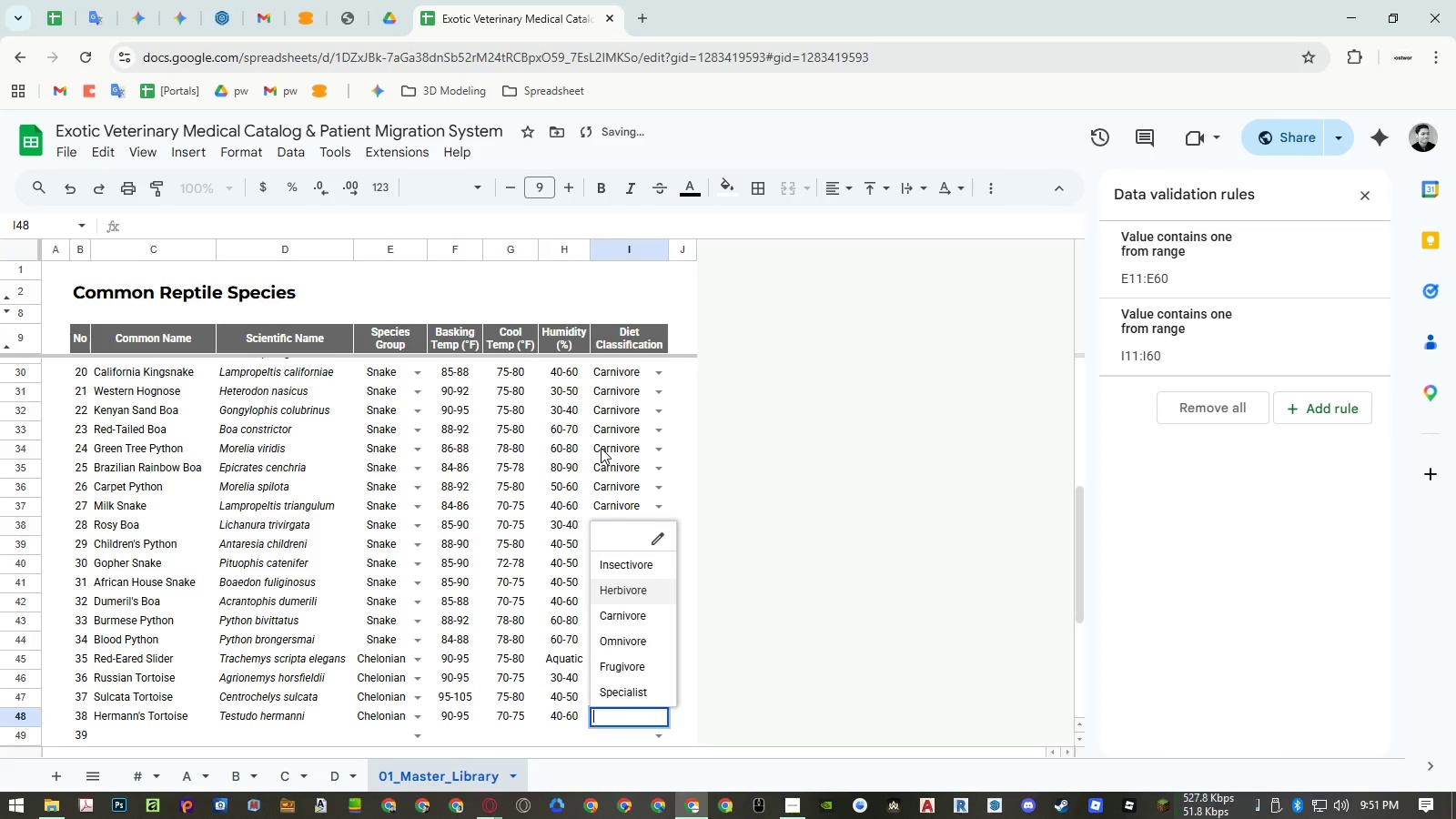 
key(Enter)
 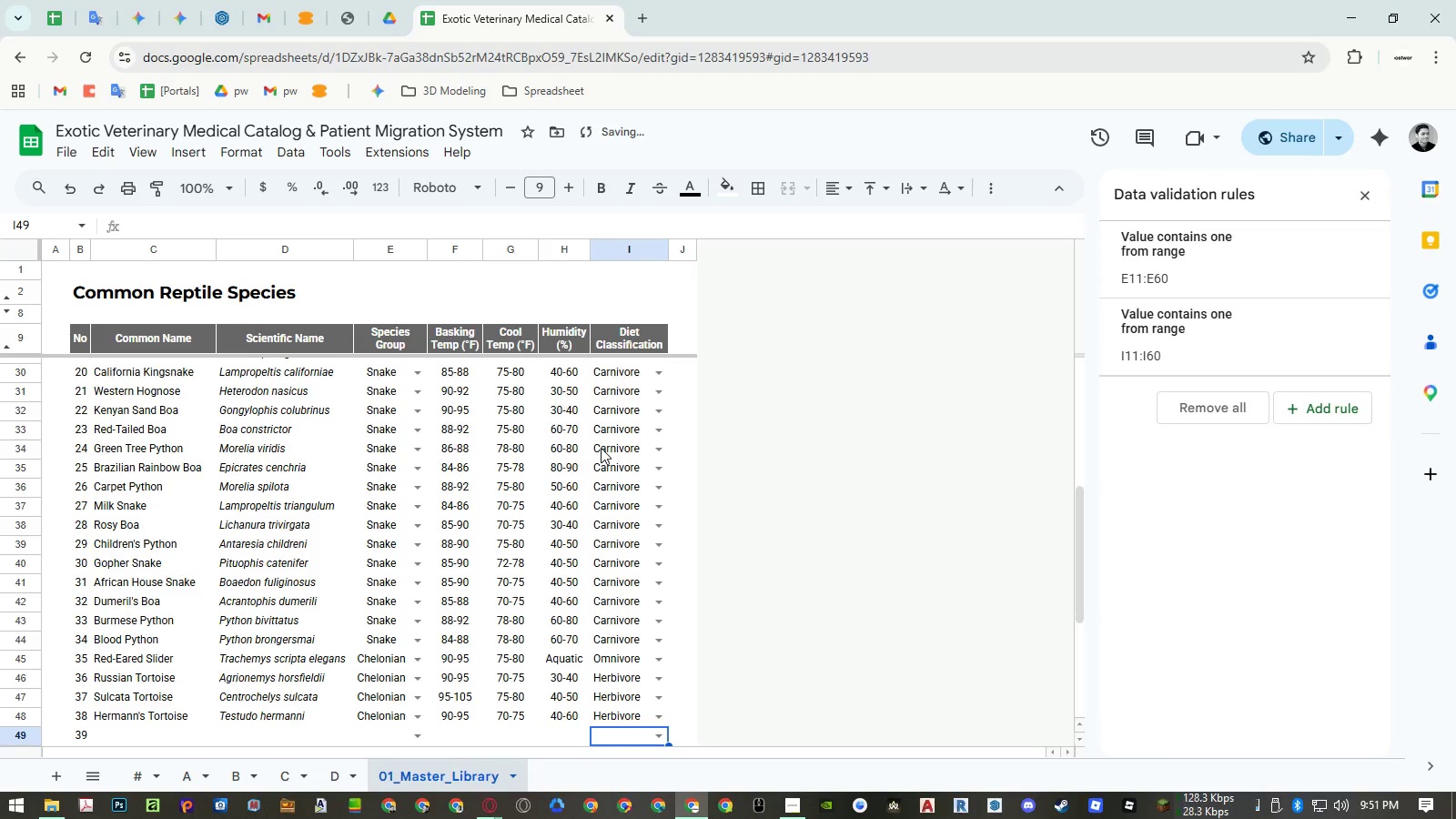 
key(Control+ControlRight)
 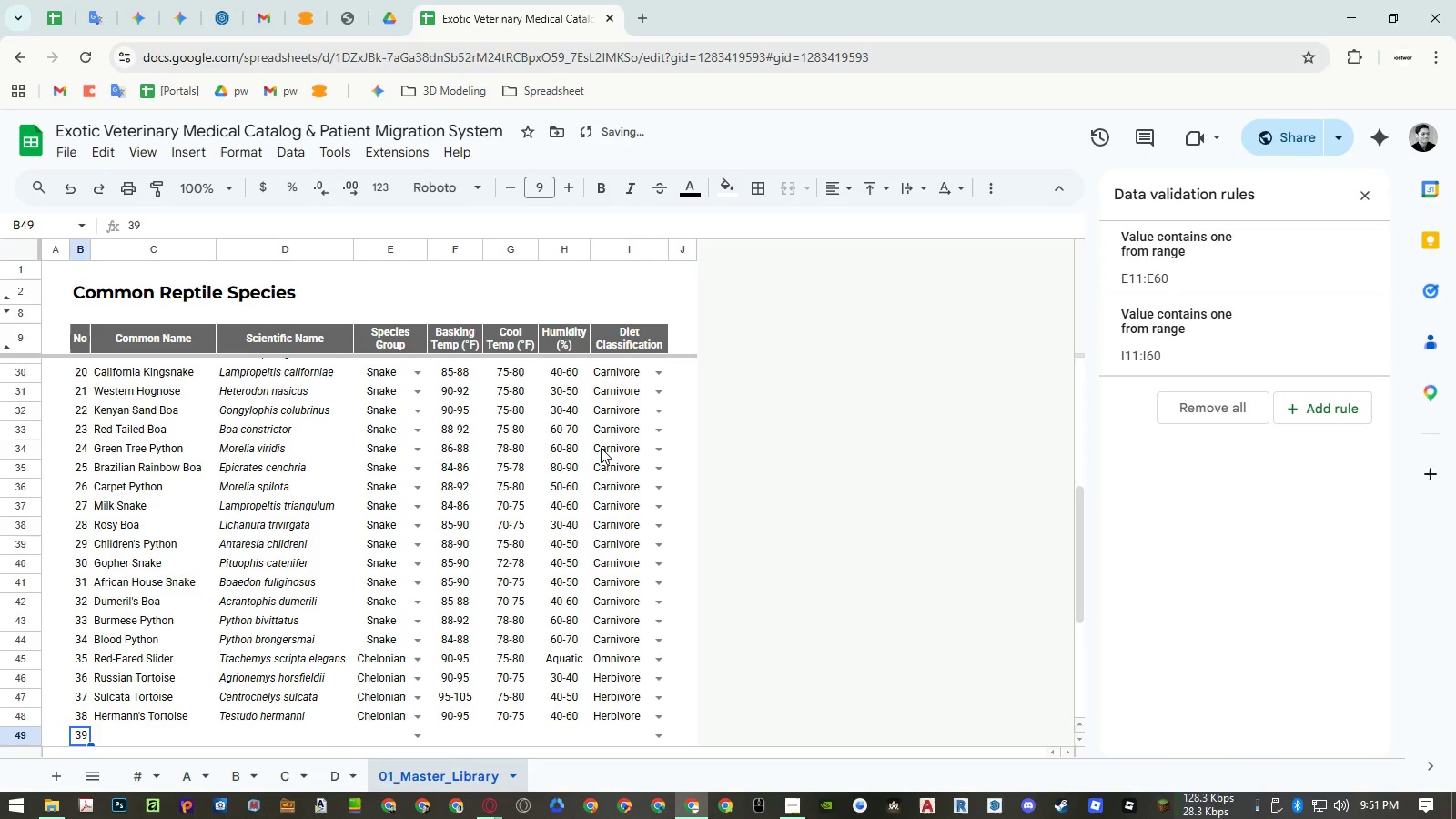 
key(Control+ArrowLeft)
 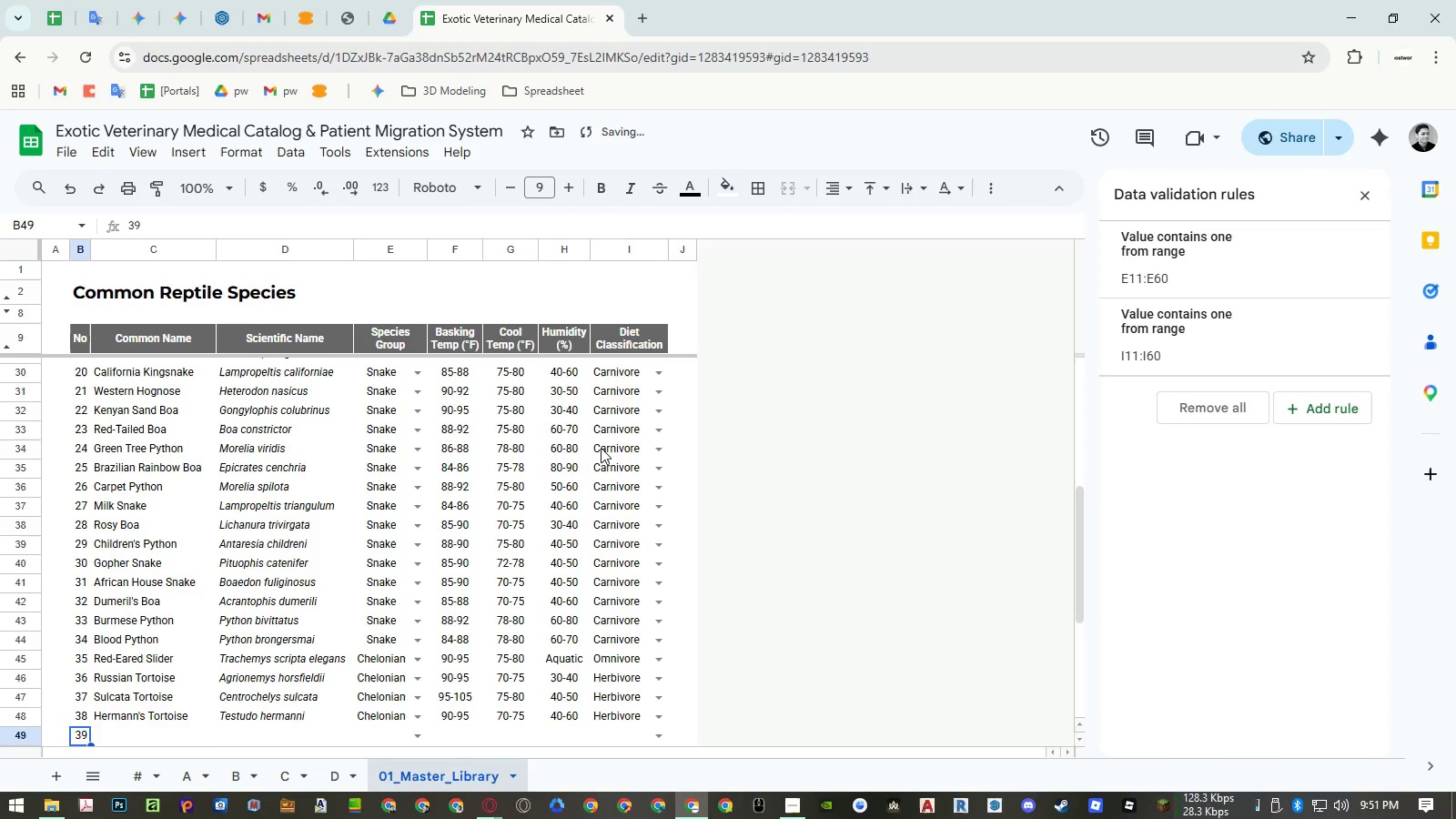 
key(ArrowRight)
 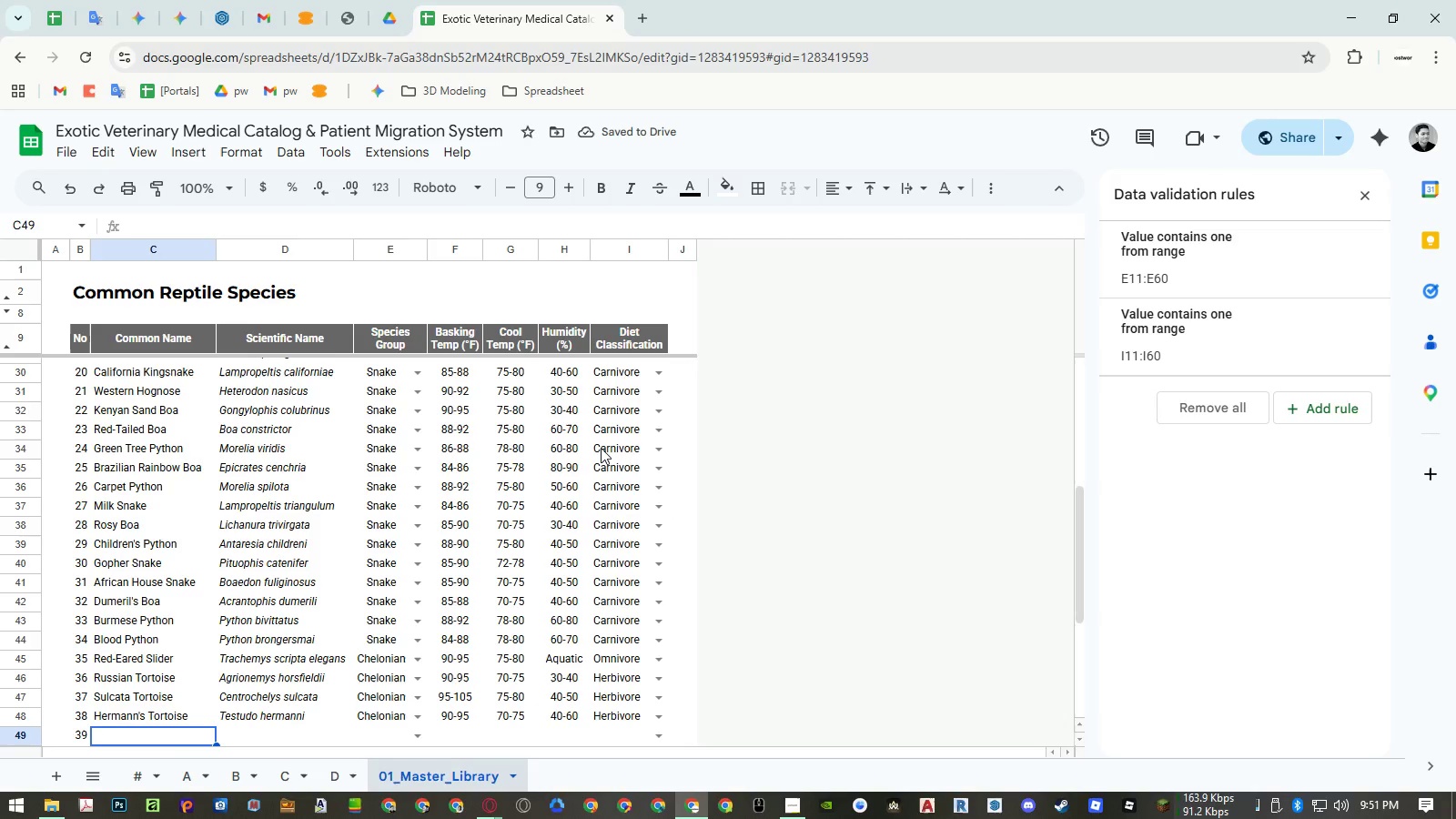 
type(Greek Tortoise)
 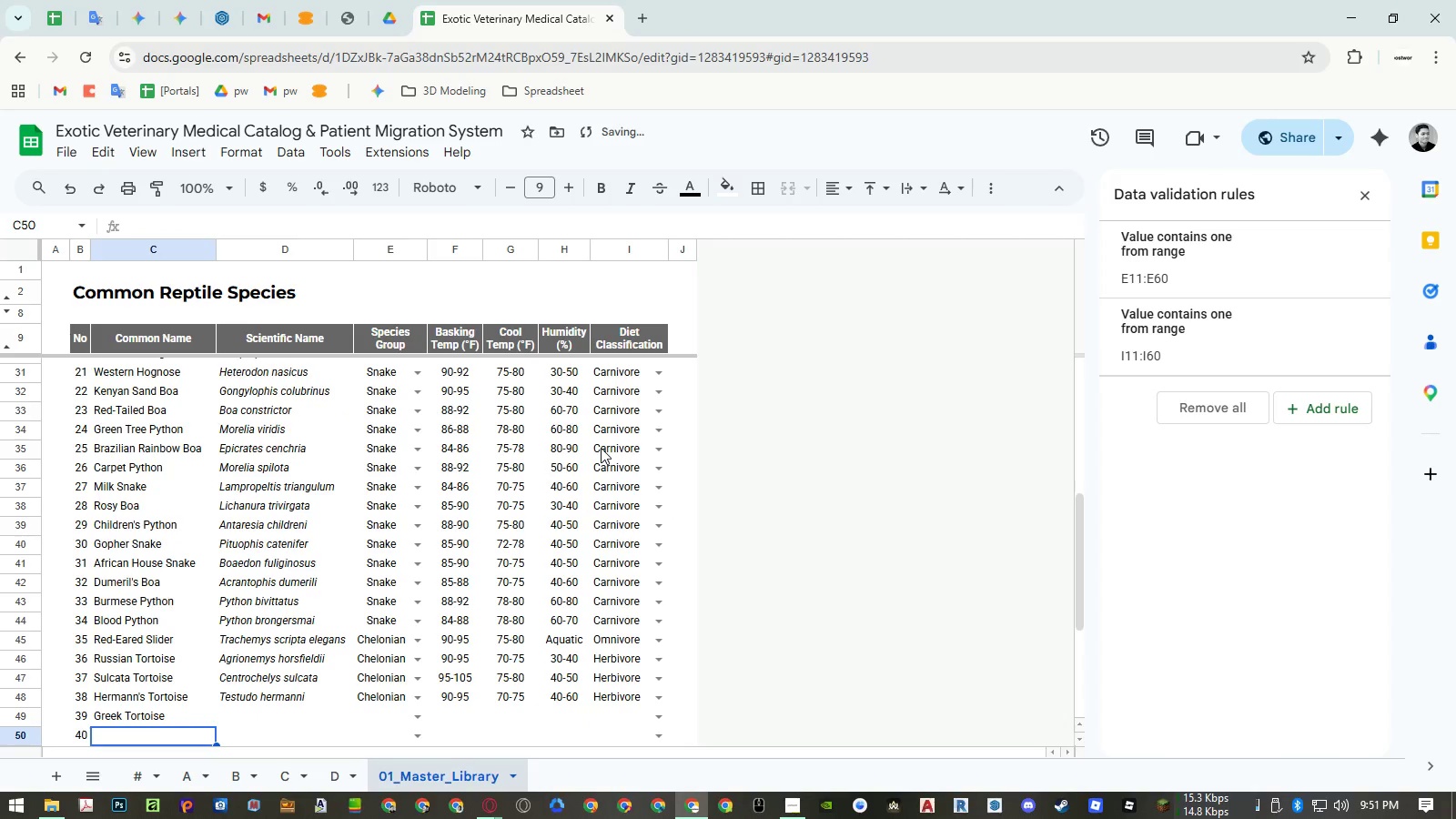 
 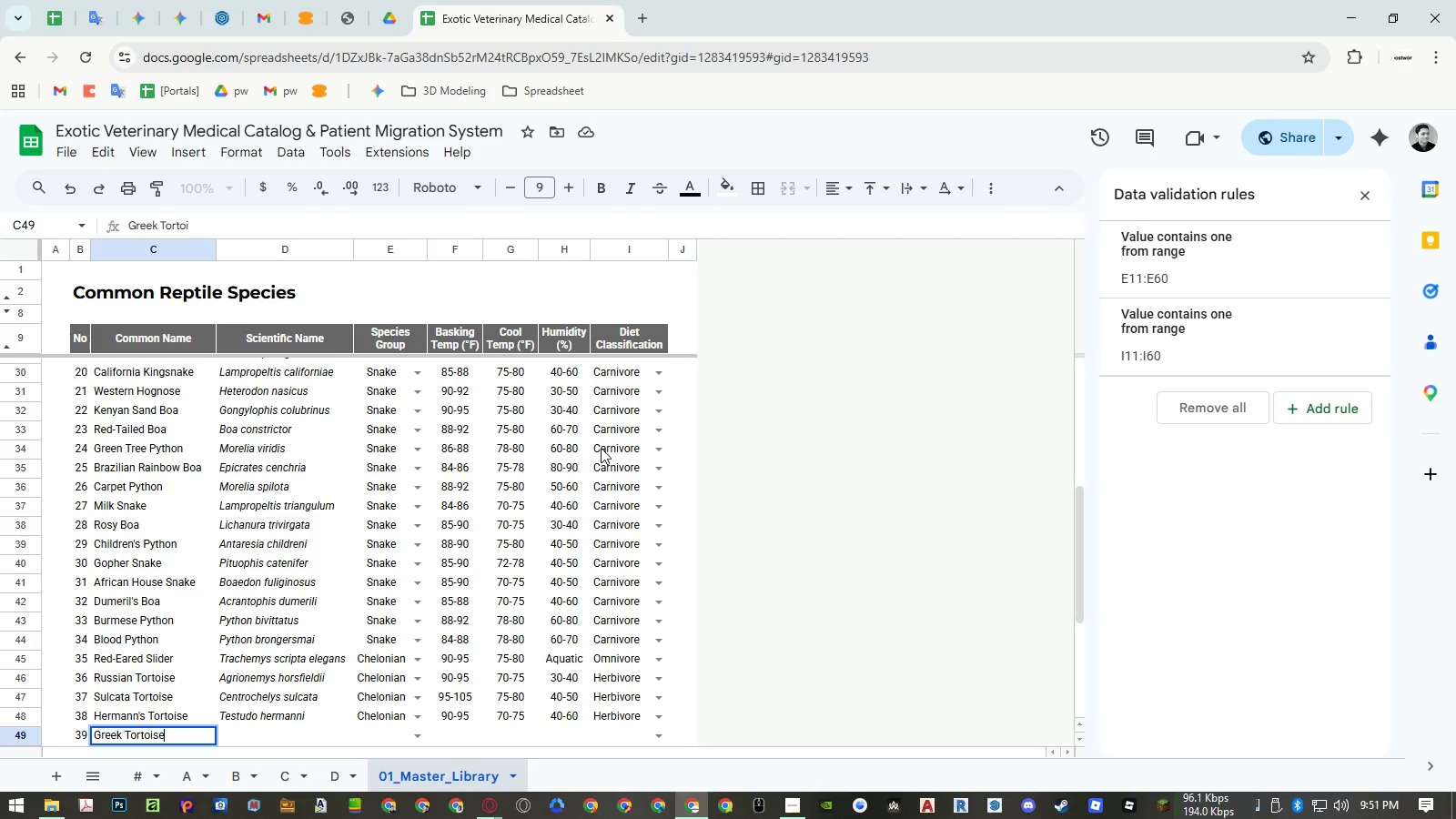 
key(Enter)
 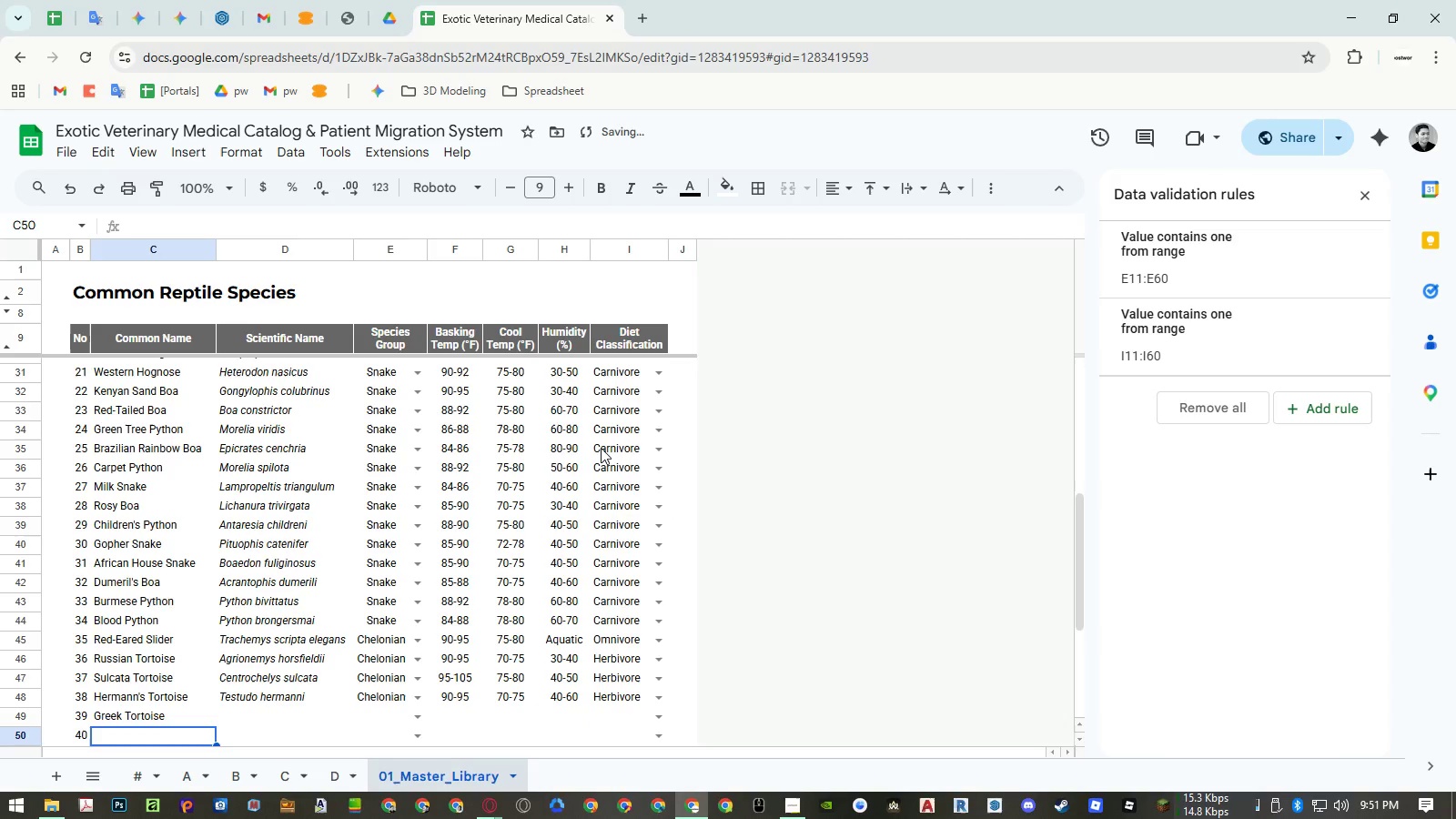 
key(ArrowUp)
 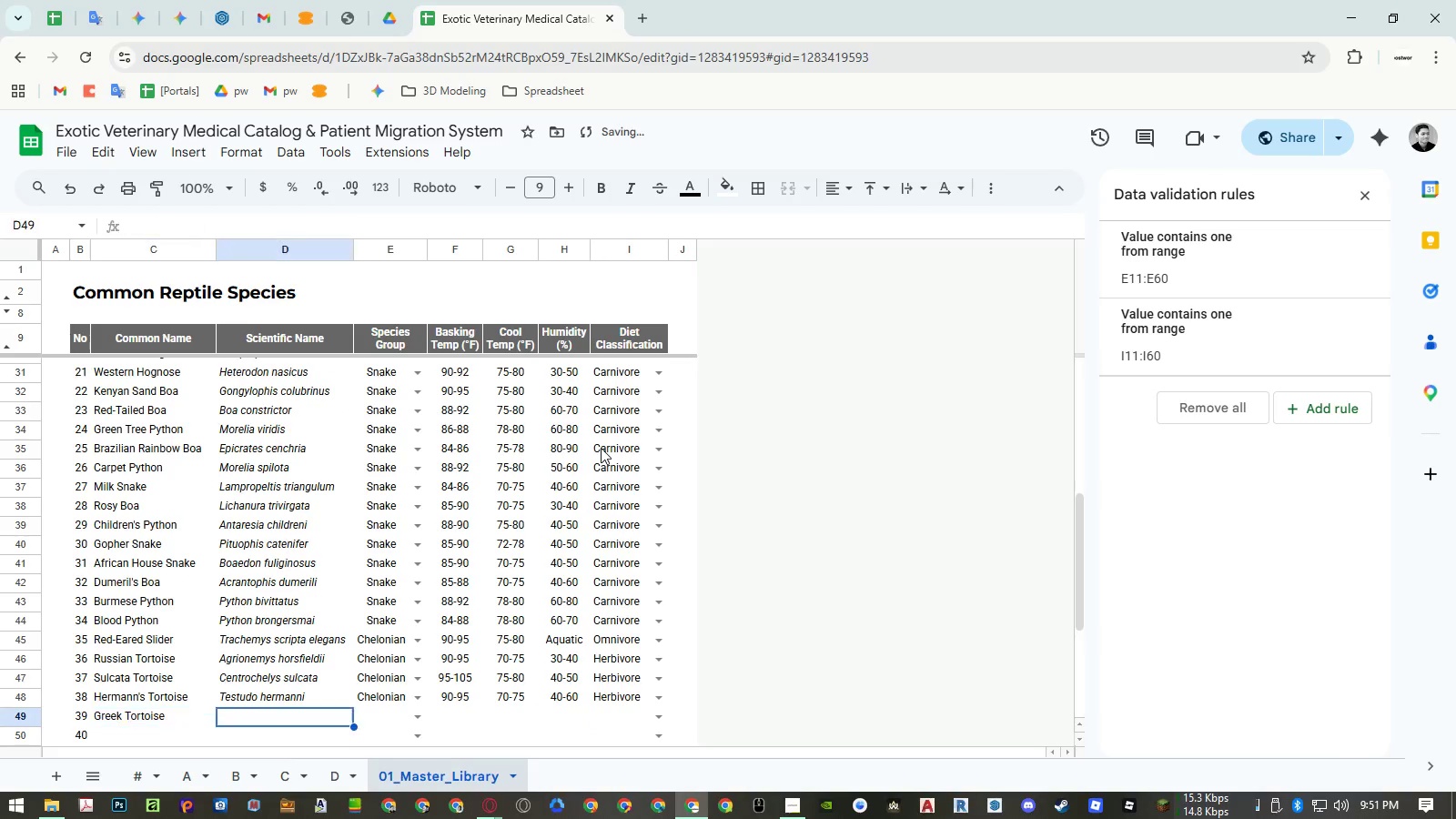 
key(ArrowRight)
 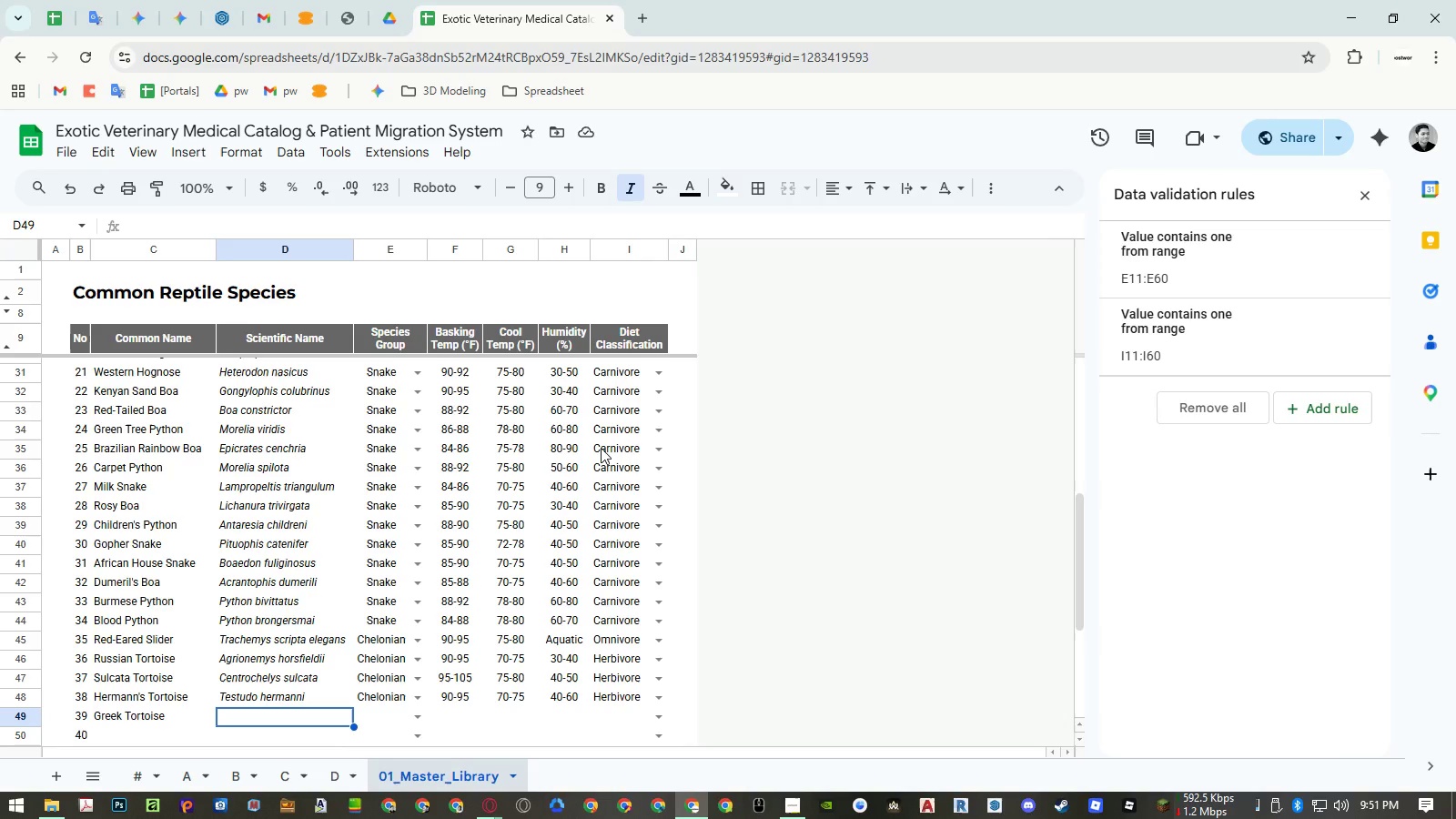 
wait(10.11)
 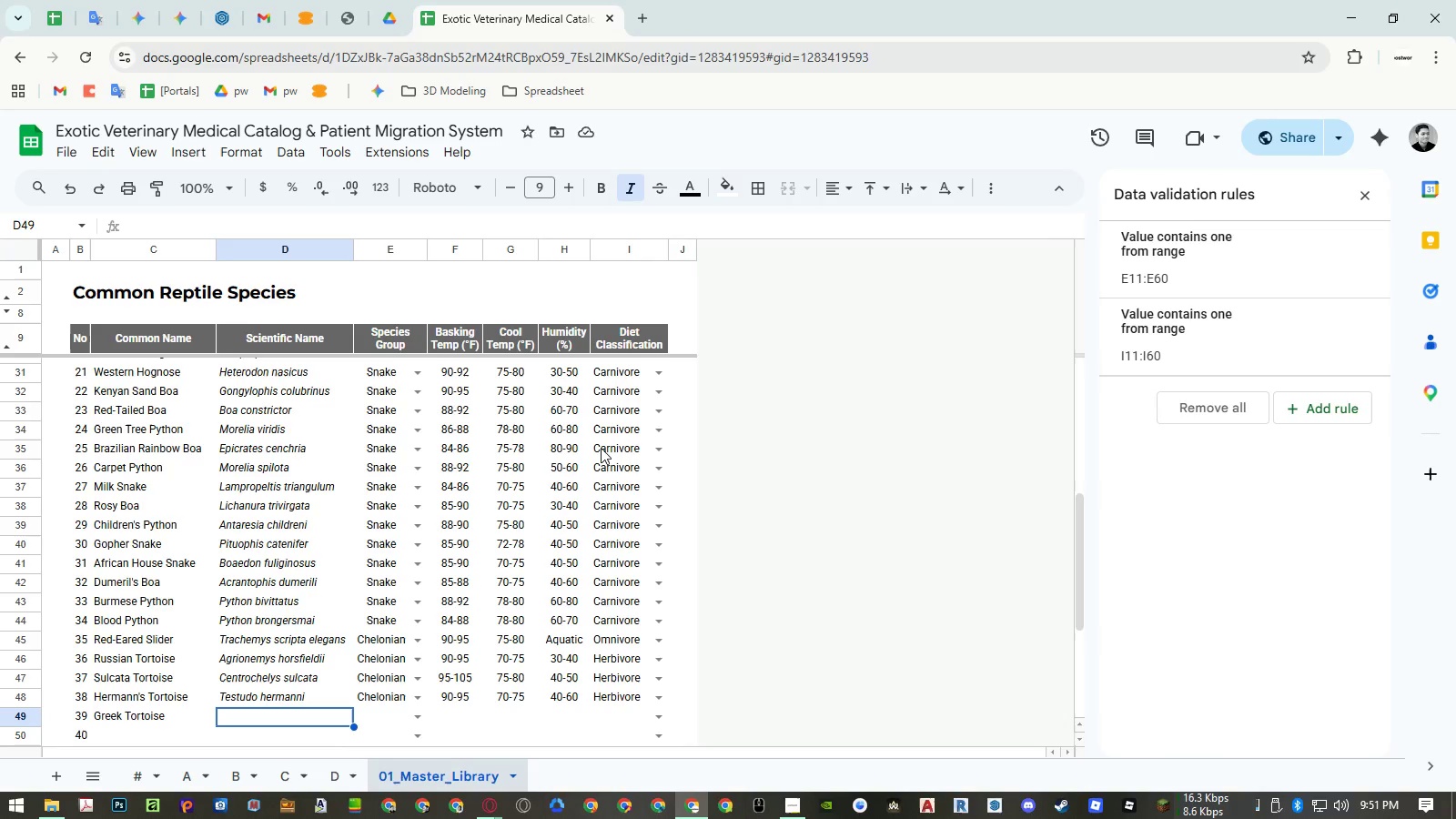 
type(Testd)
key(Backspace)
type(udo graeca[PageDown])
 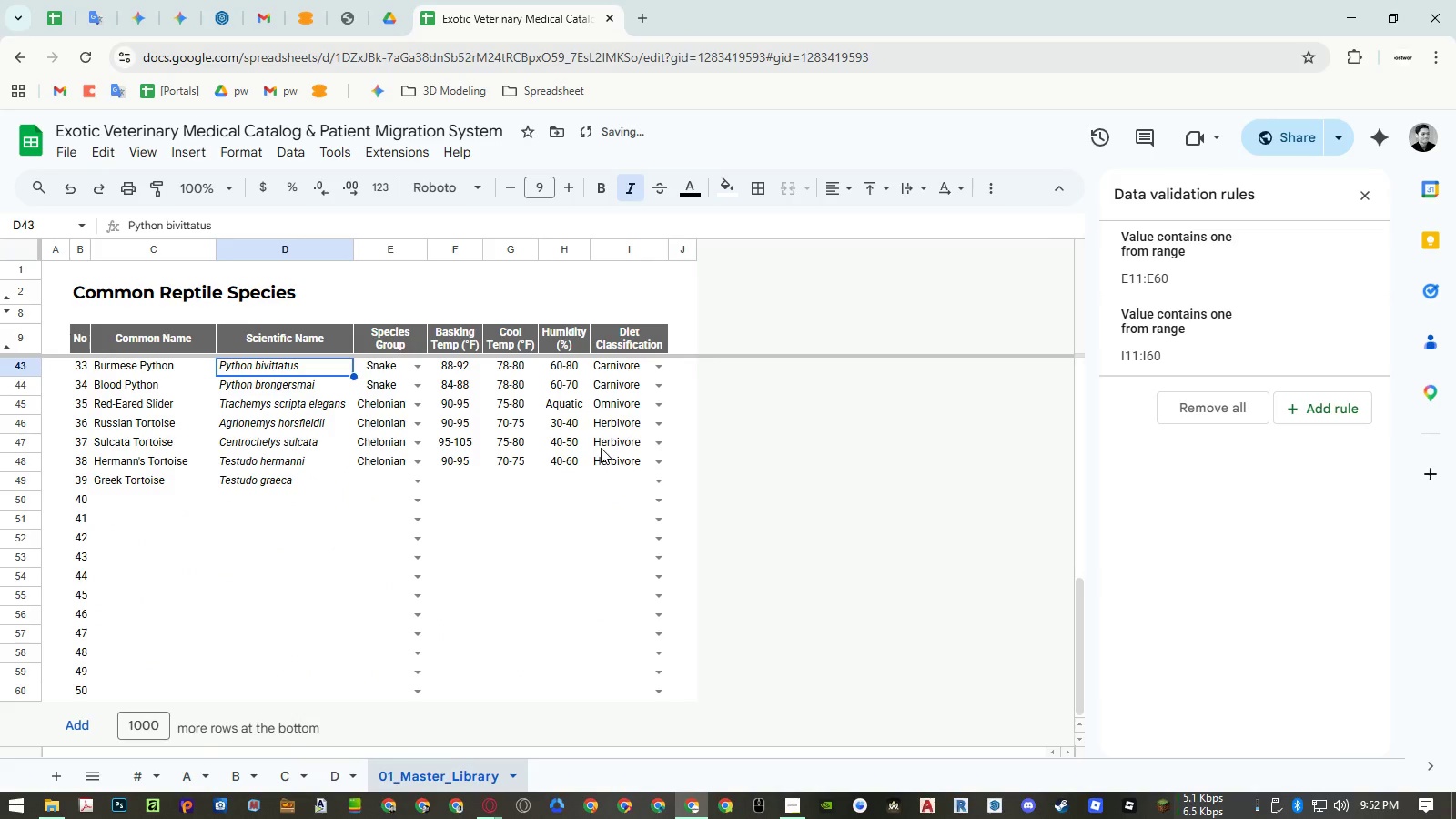 
key(ArrowDown)
 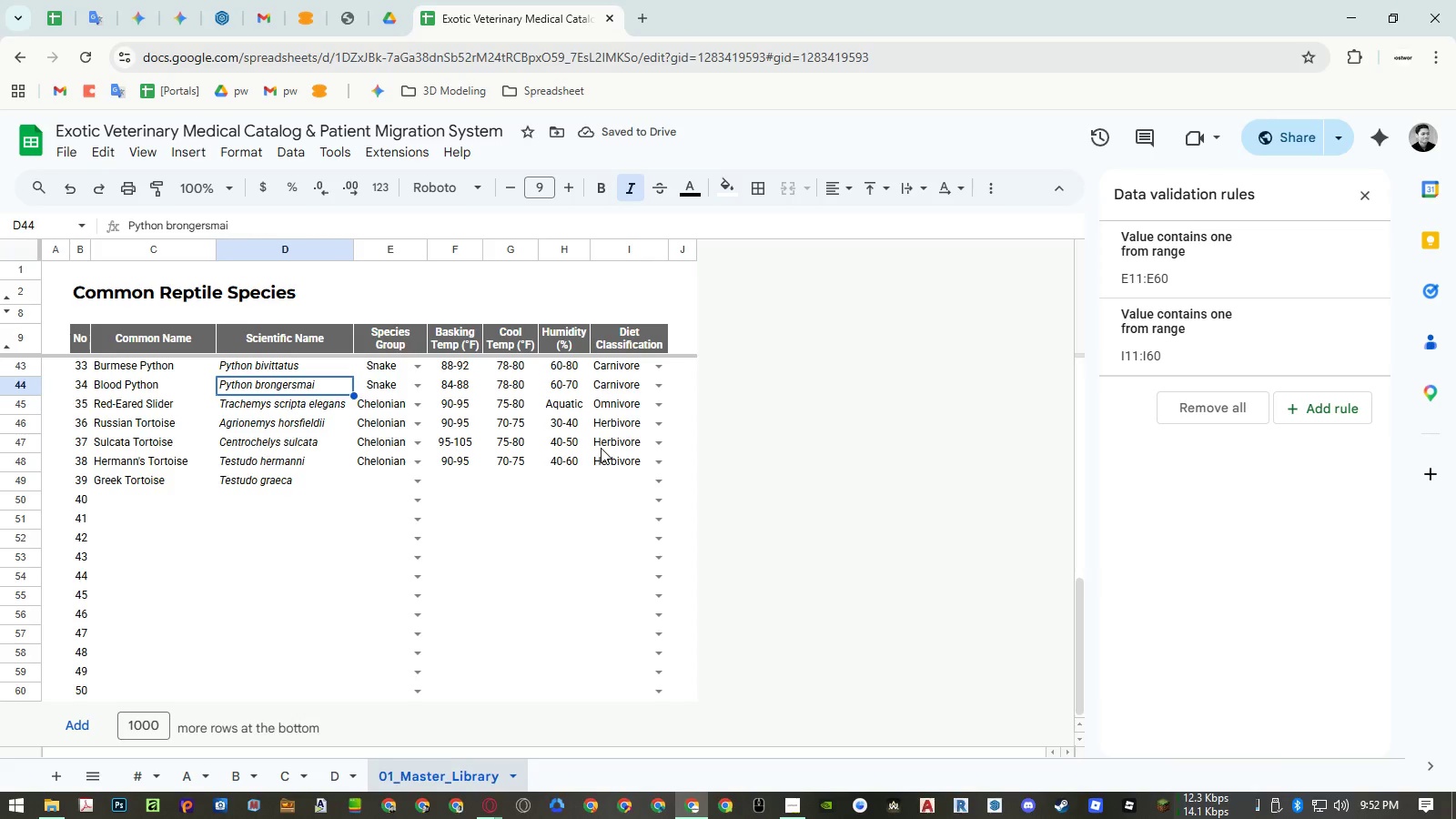 
key(ArrowDown)
 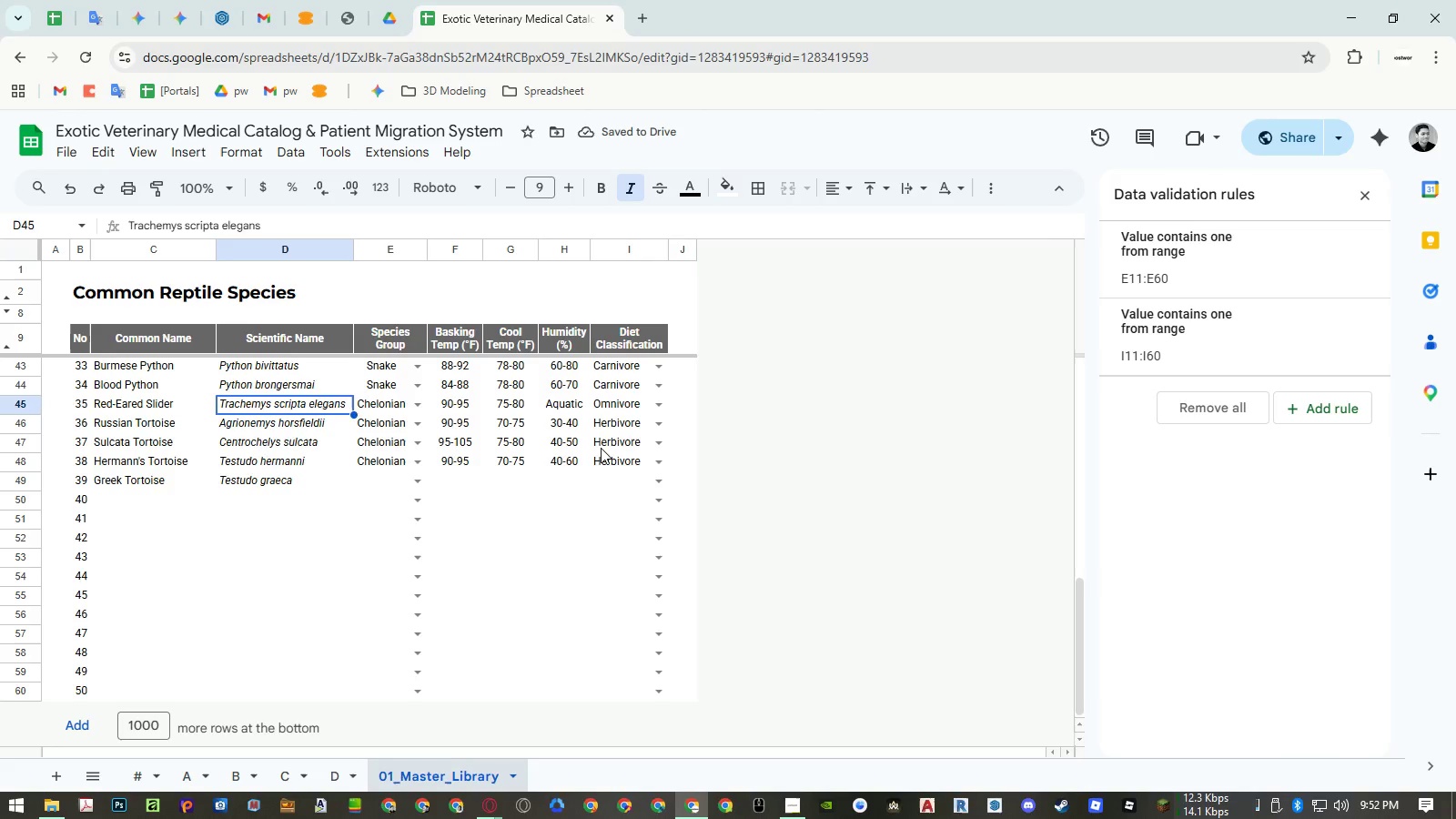 
key(ArrowDown)
 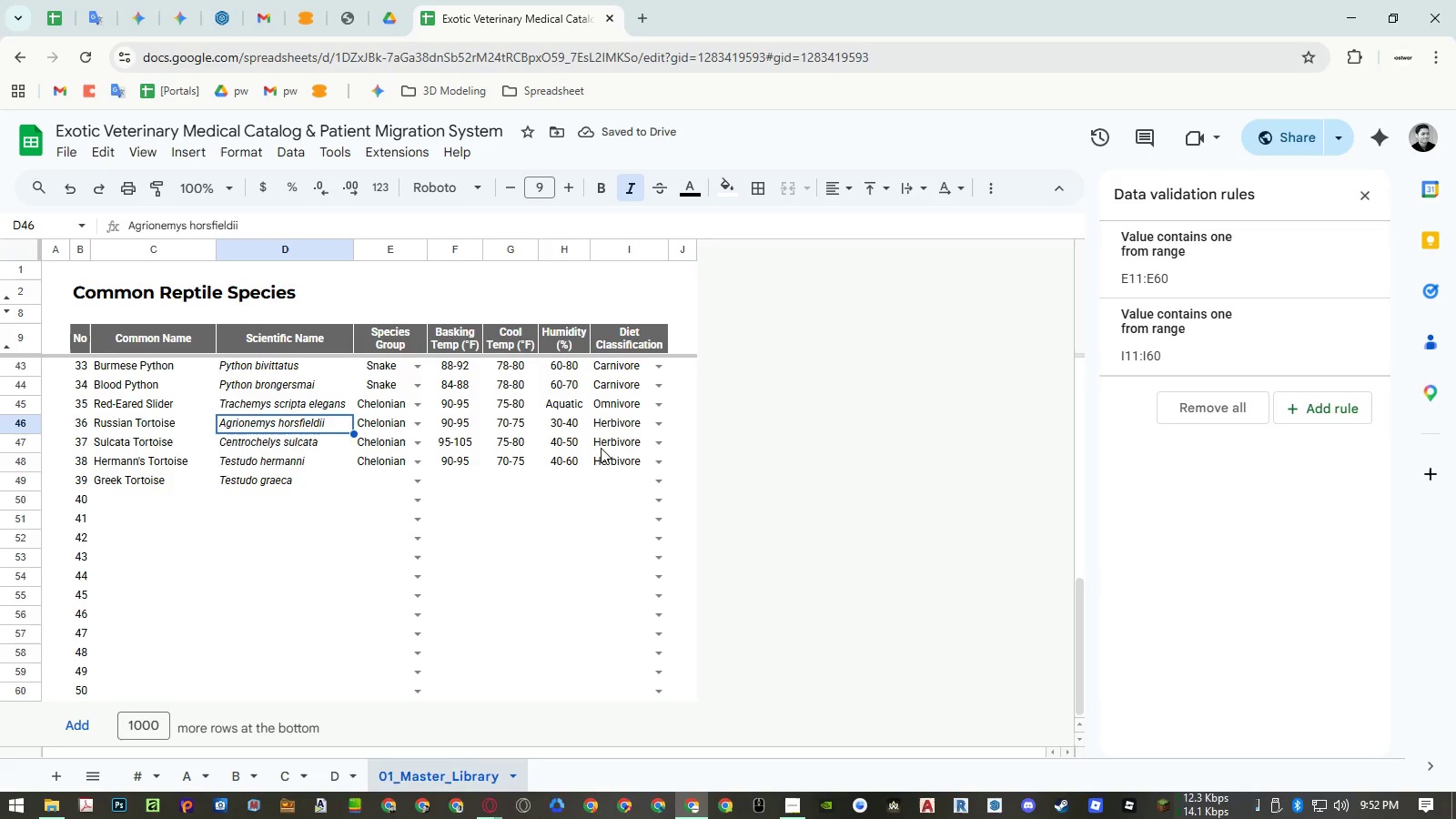 
key(ArrowDown)
 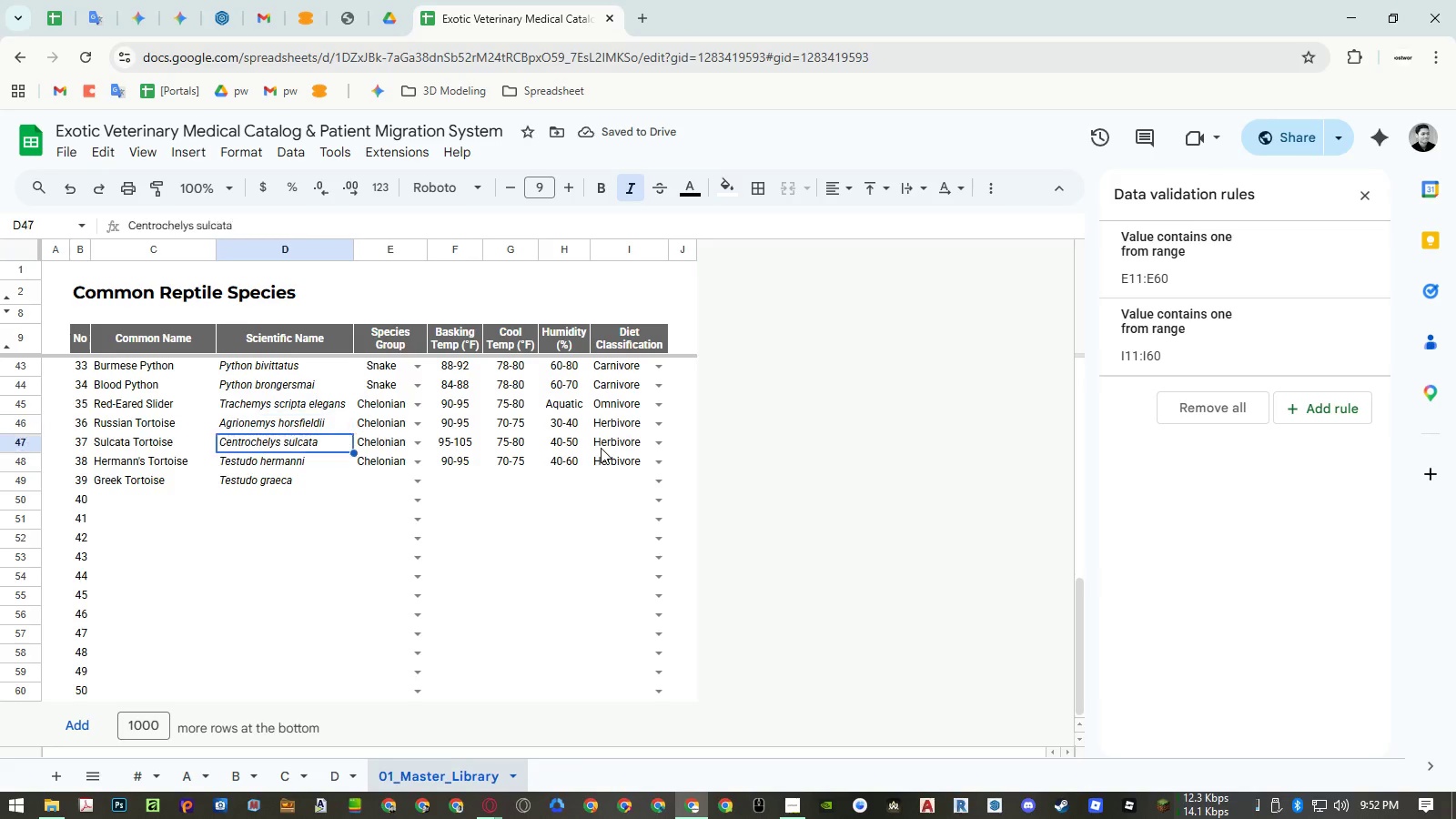 
key(ArrowDown)
 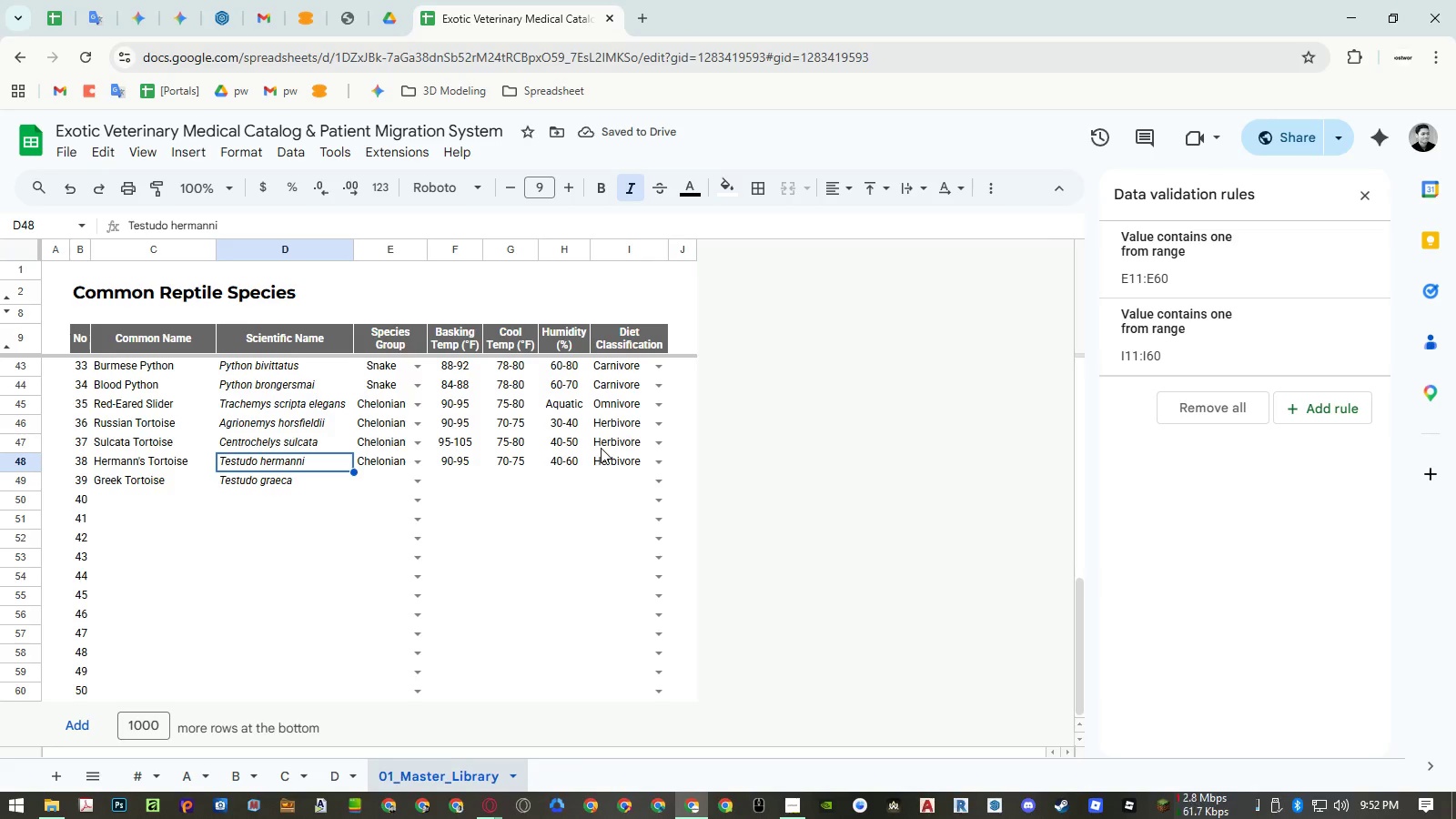 
key(ArrowDown)
 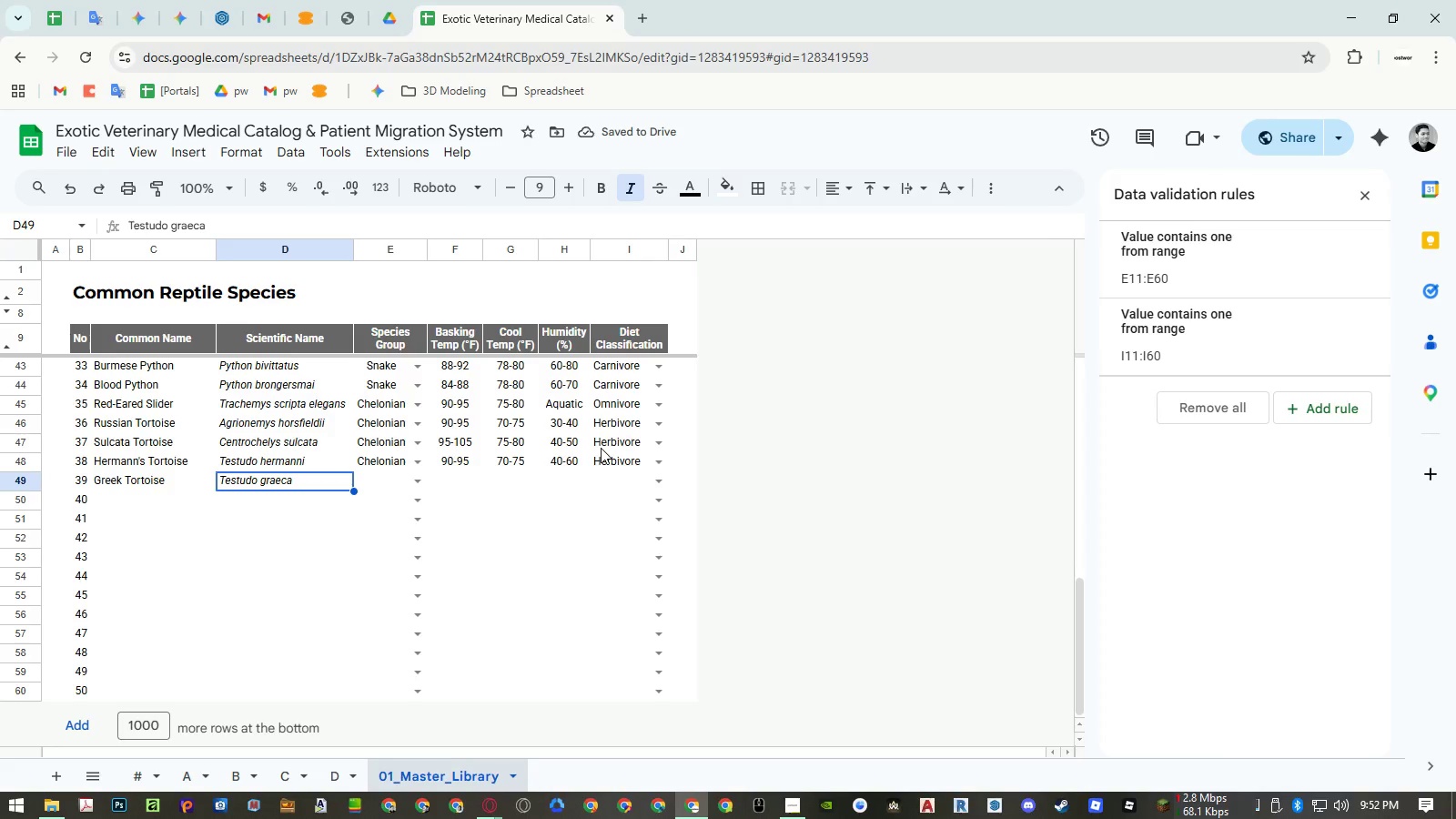 
key(Control+ArrowDown)
 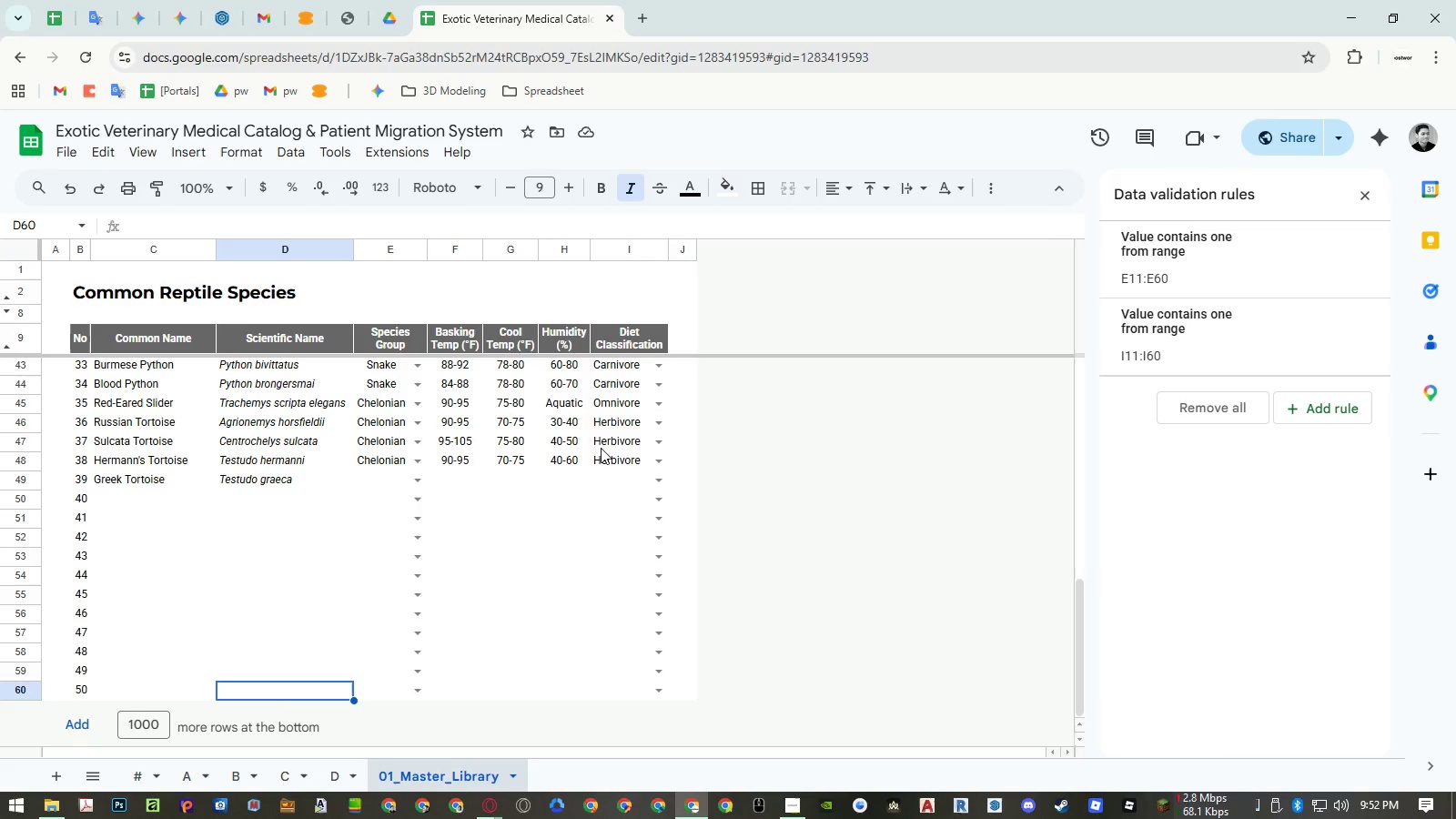 
key(Control+ArrowDown)
 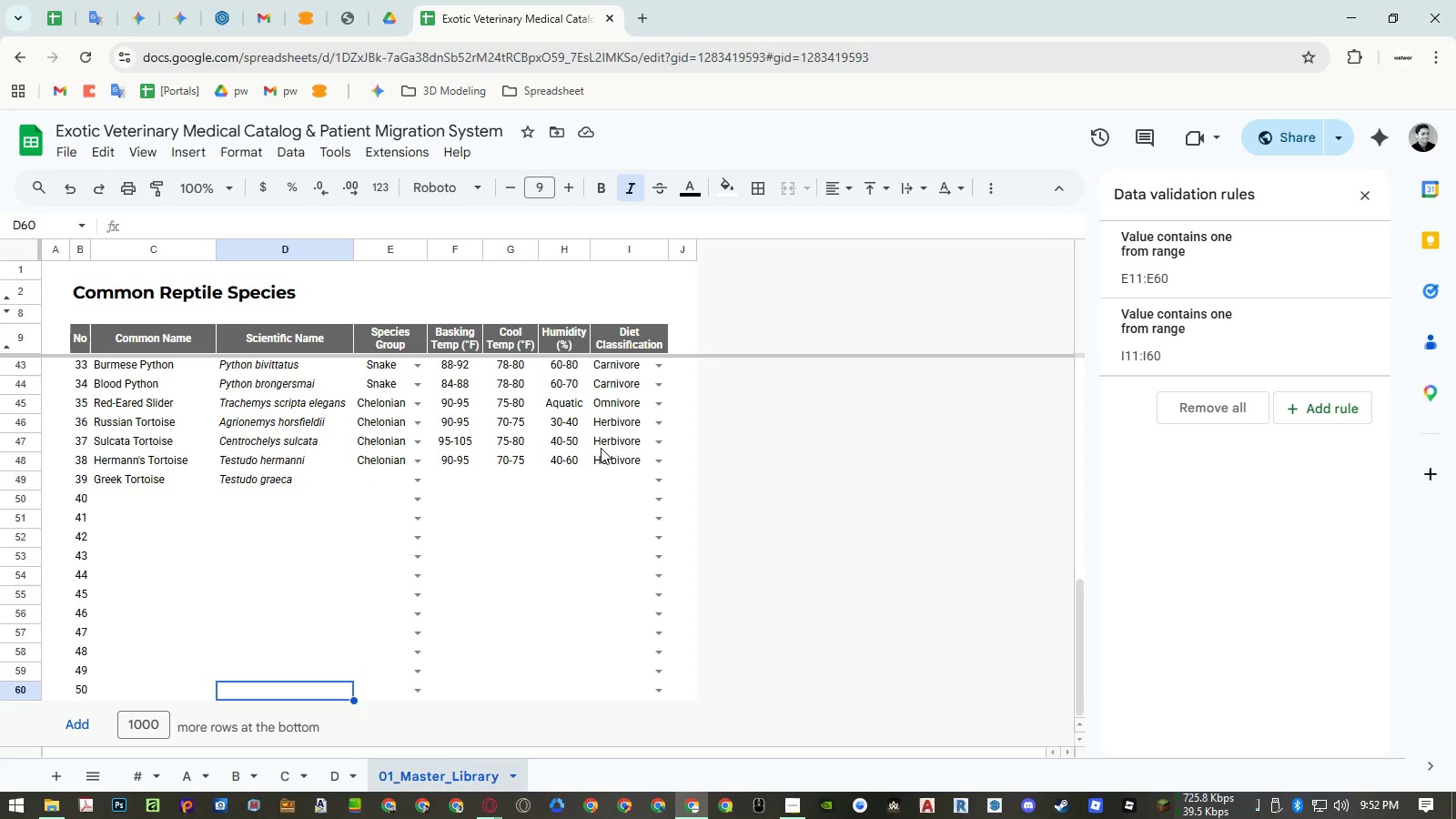 
key(Control+ControlLeft)
 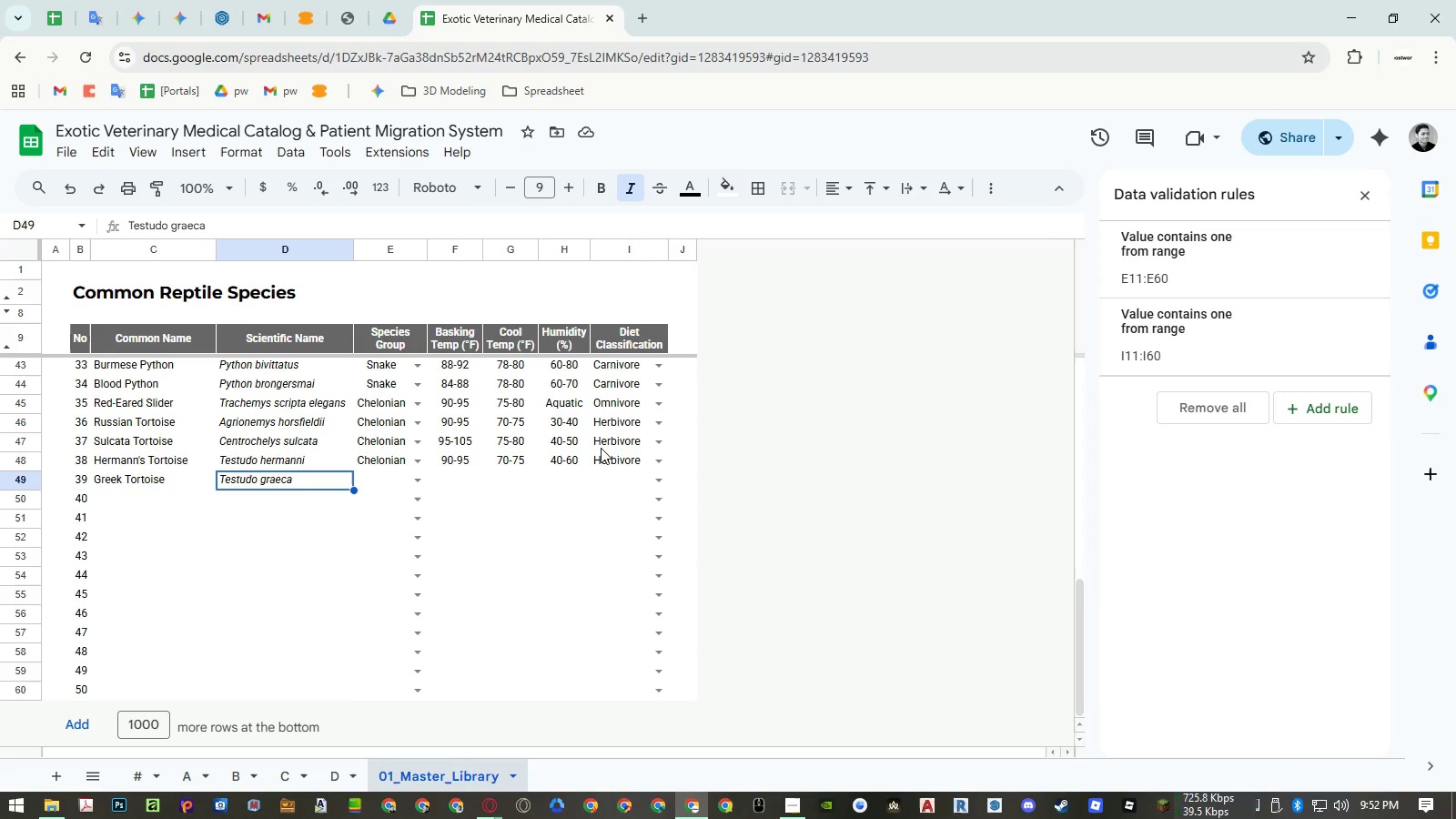 
key(Control+ArrowUp)
 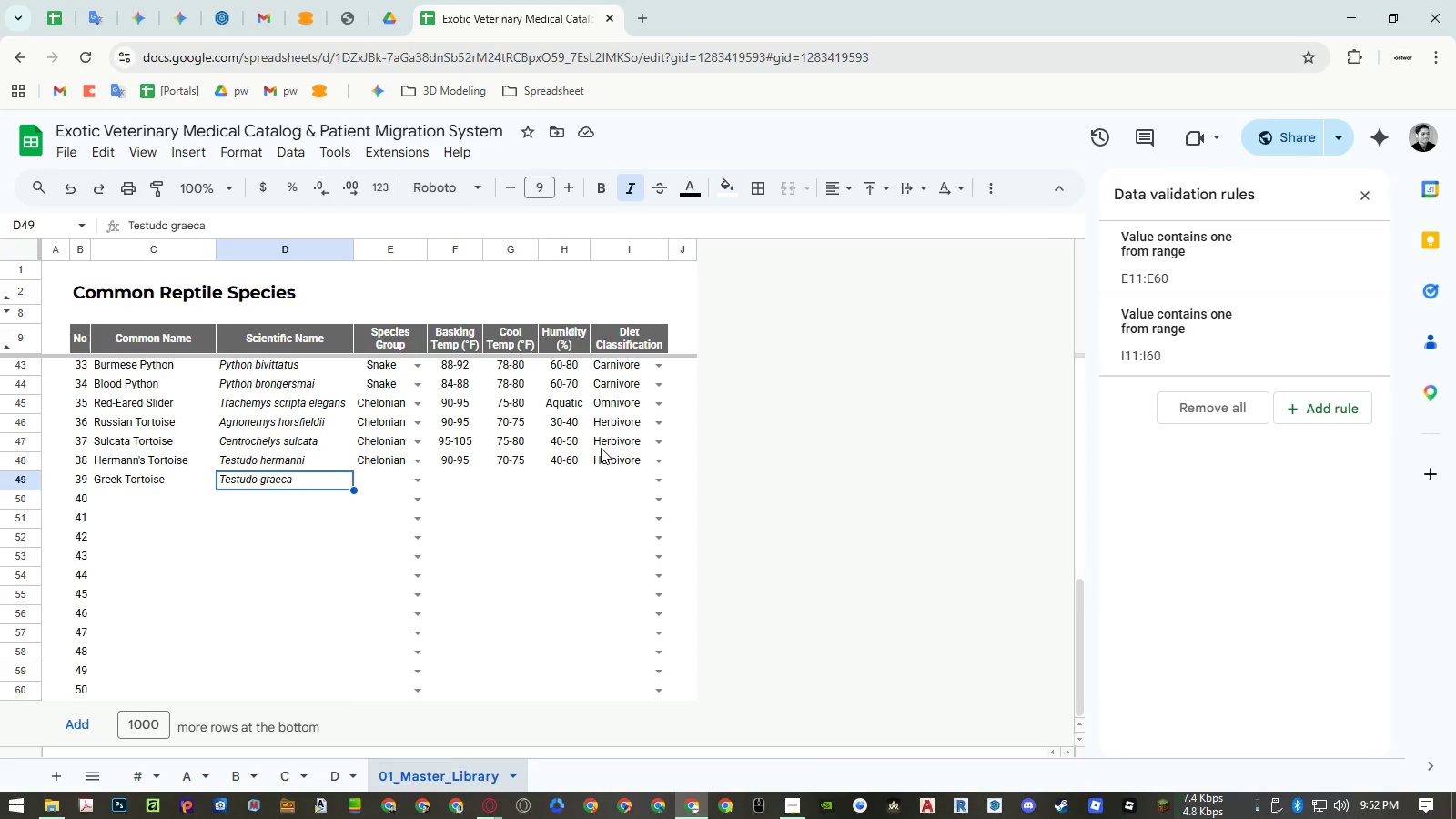 
key(ArrowRight)
 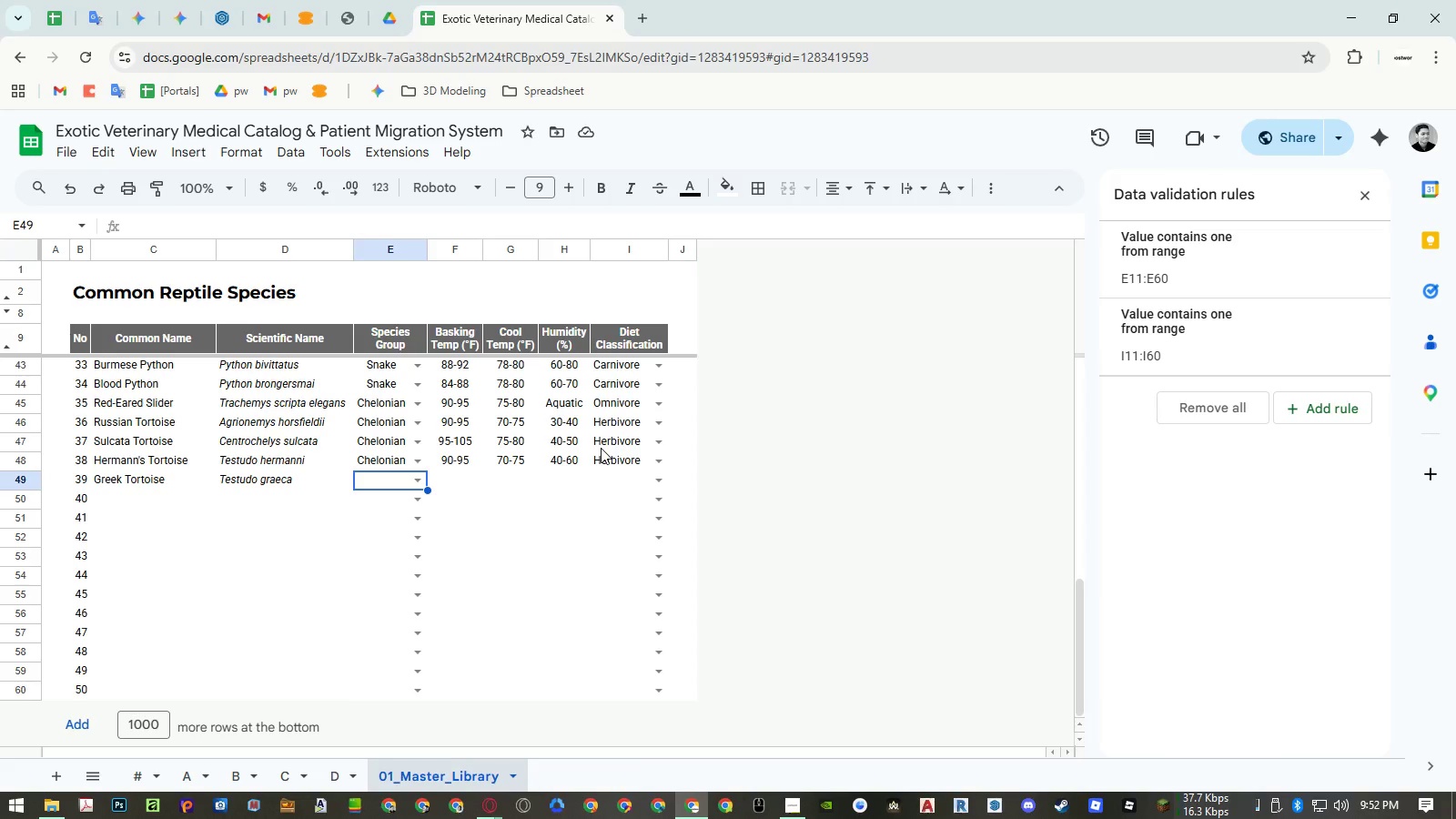 
type(che)
 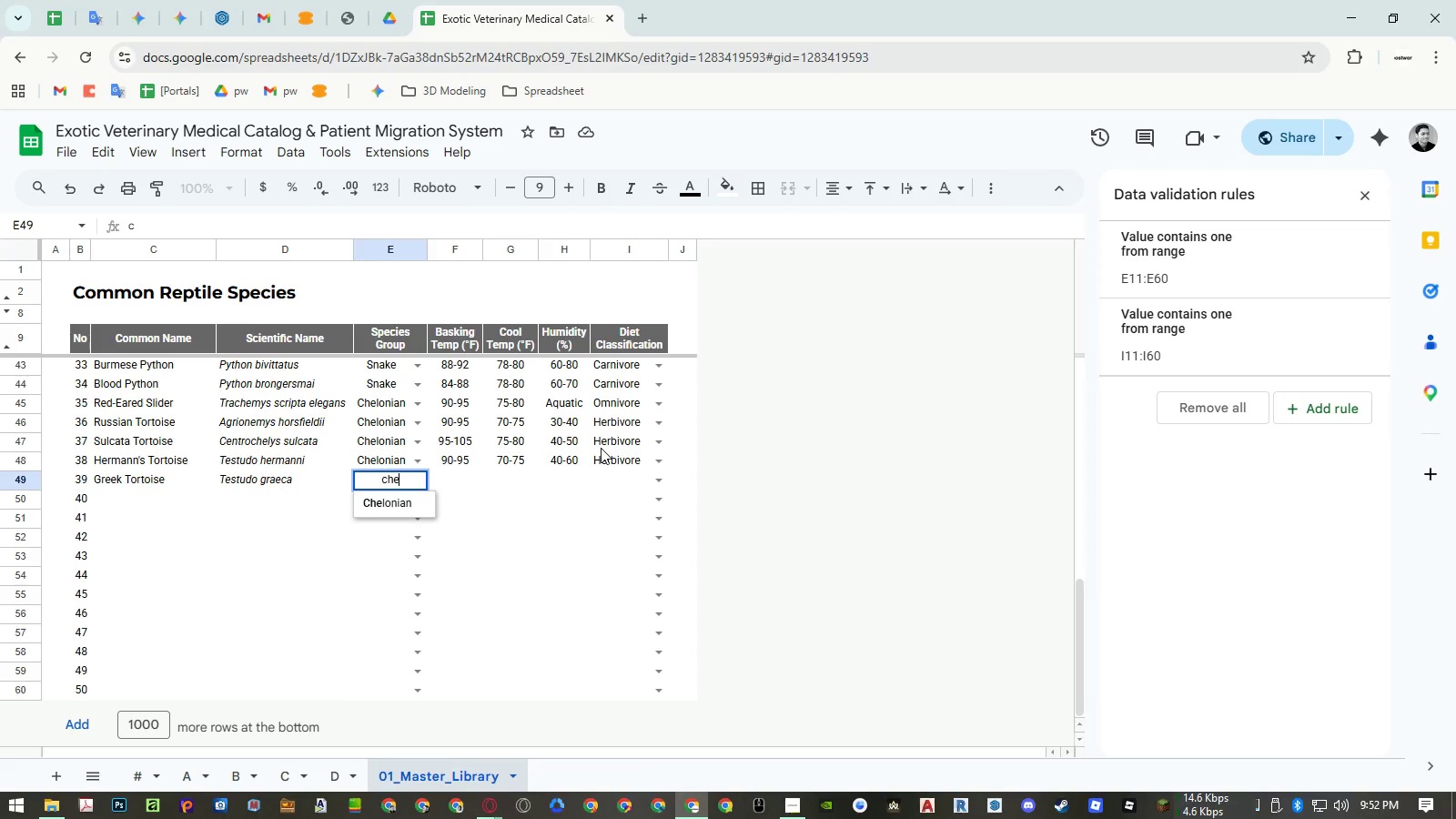 
key(ArrowDown)
 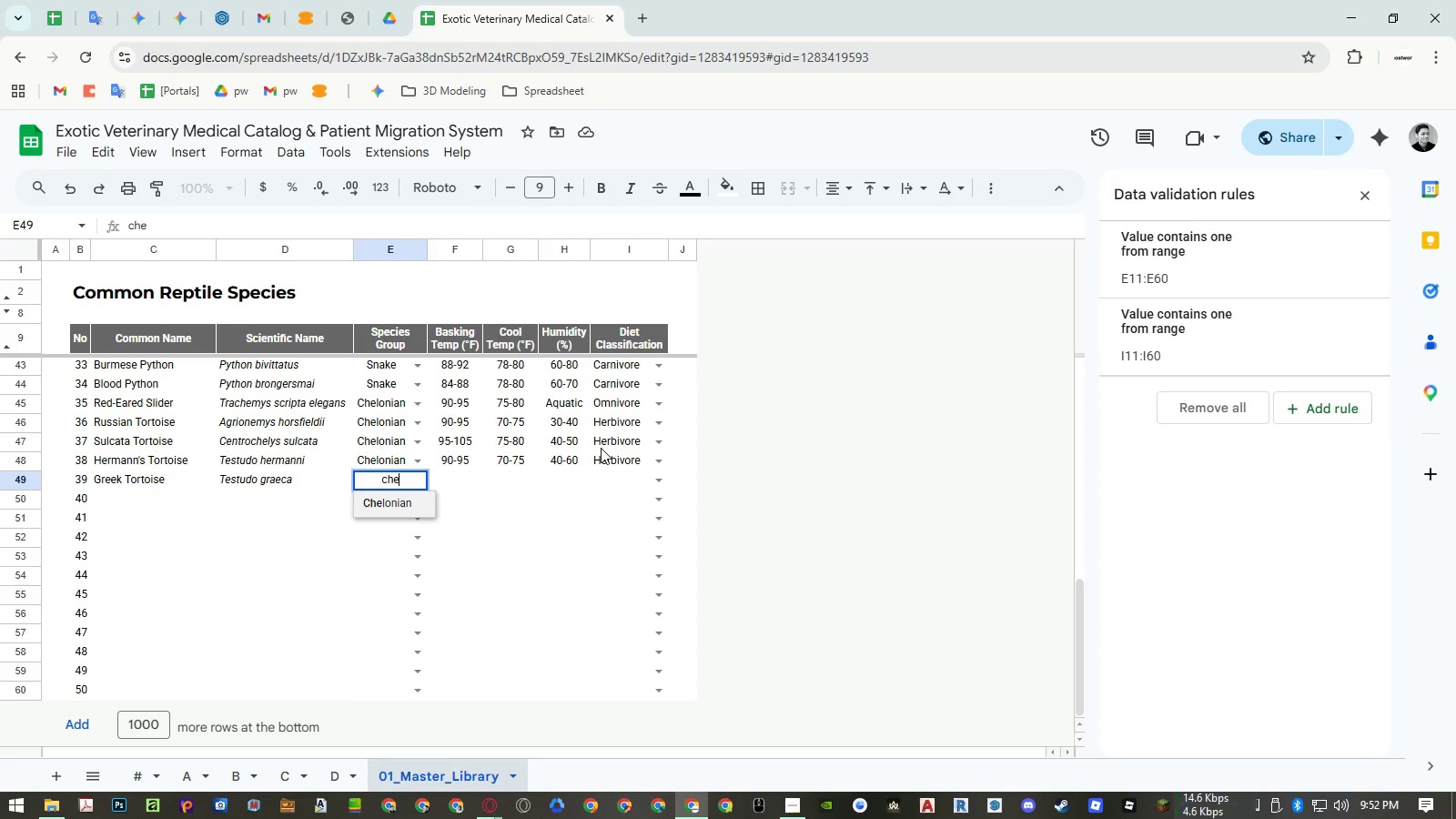 
key(Enter)
 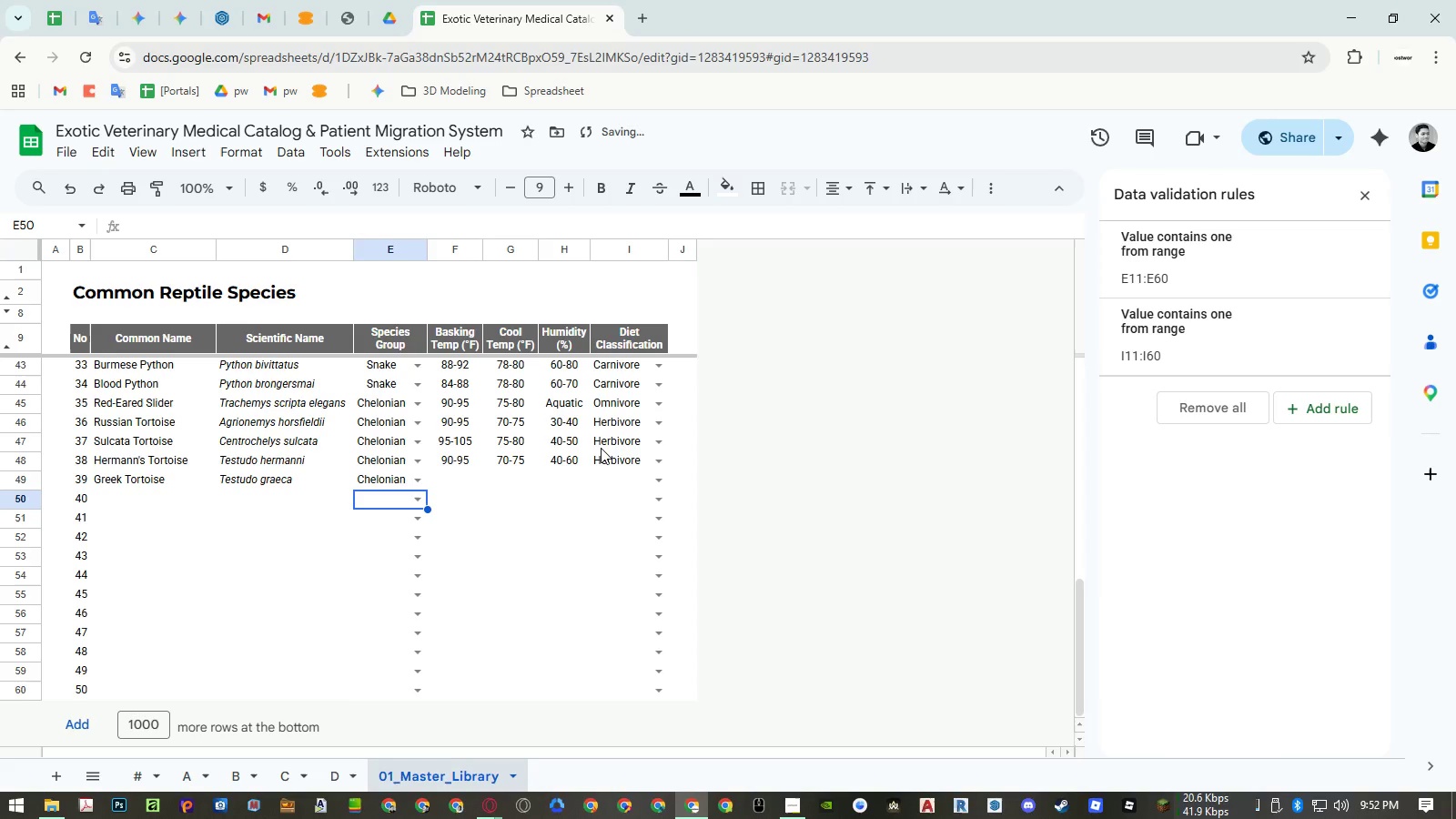 
key(ArrowUp)
 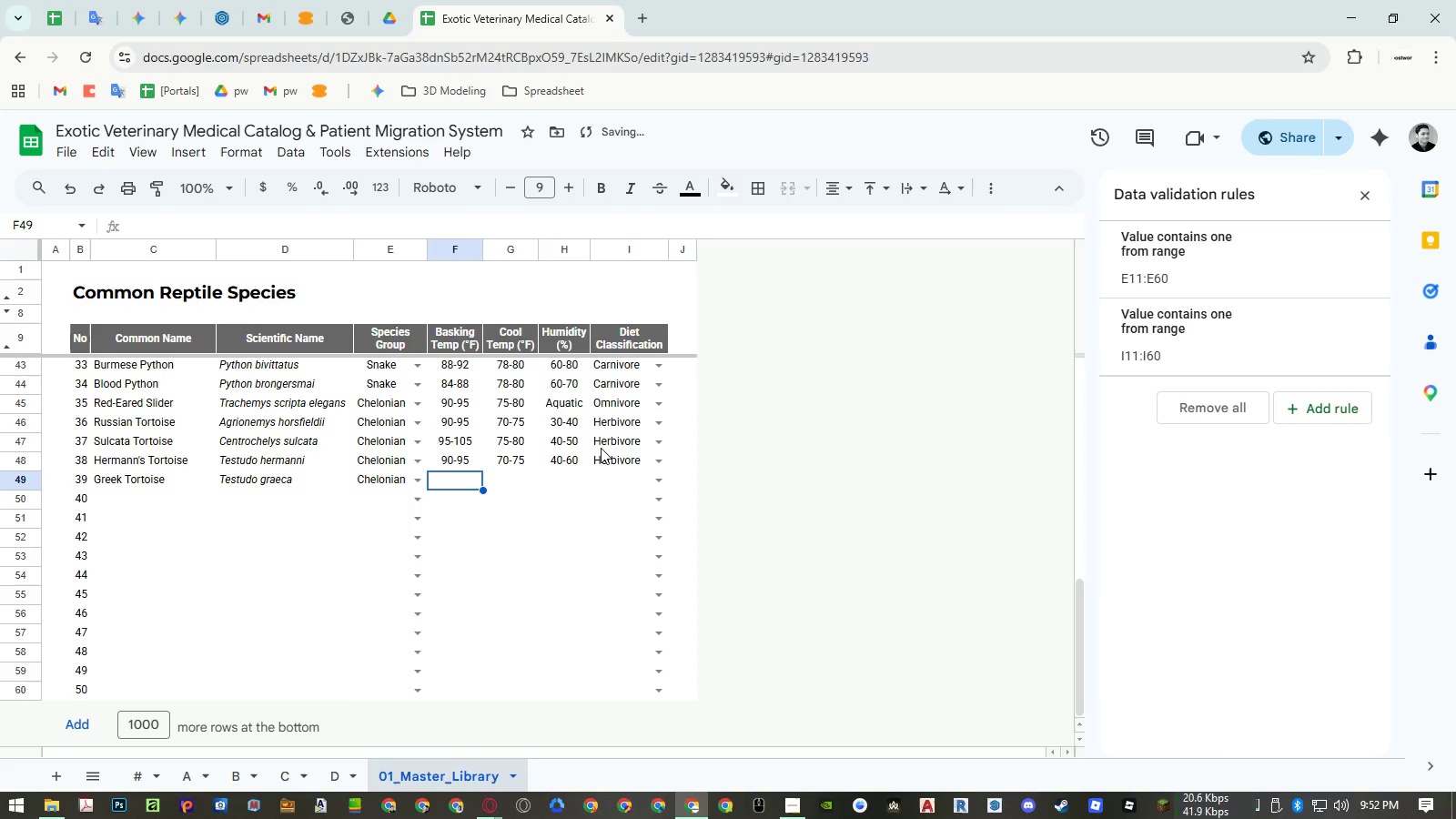 
key(ArrowRight)
 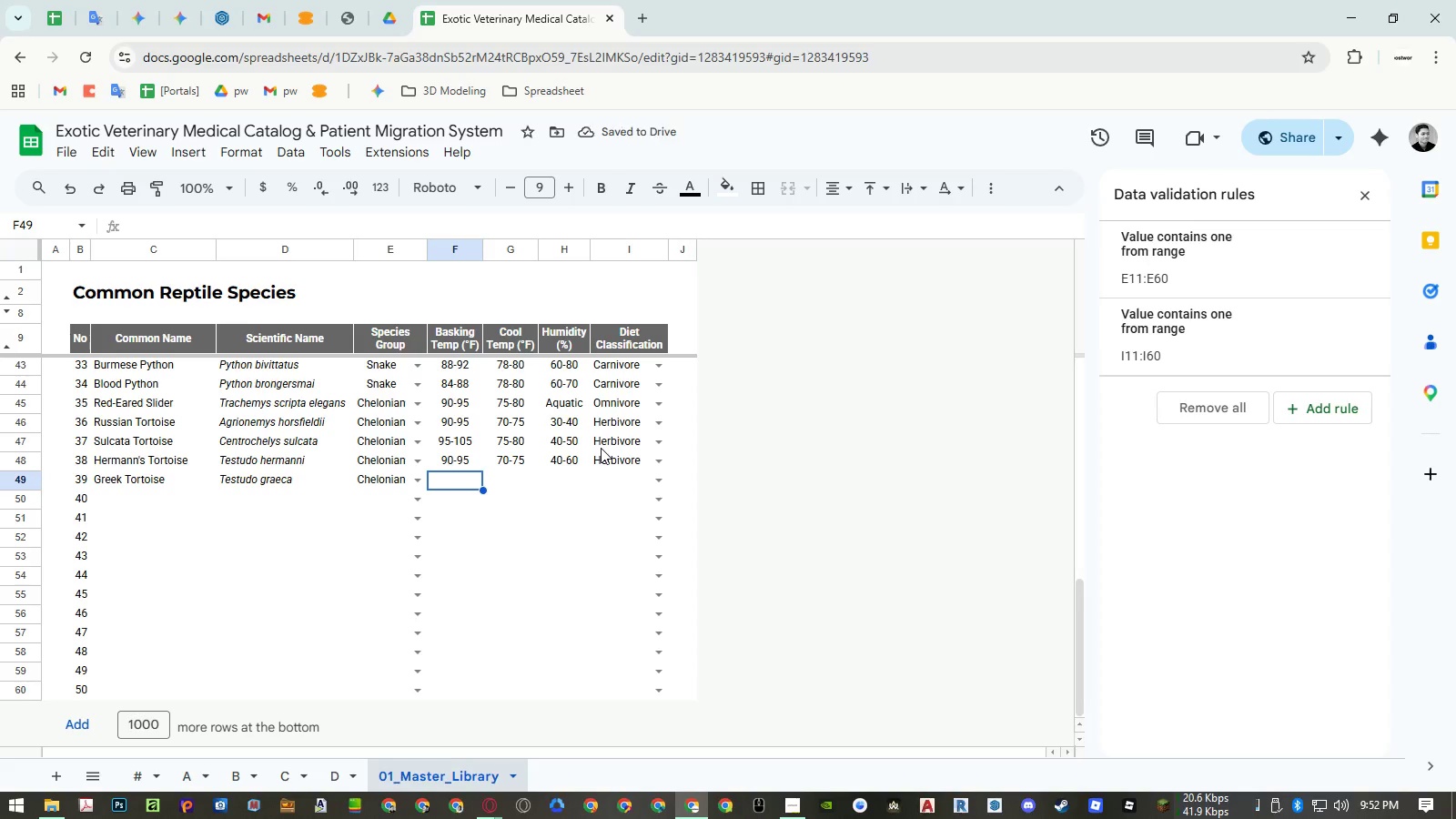 
key(Numpad9)
 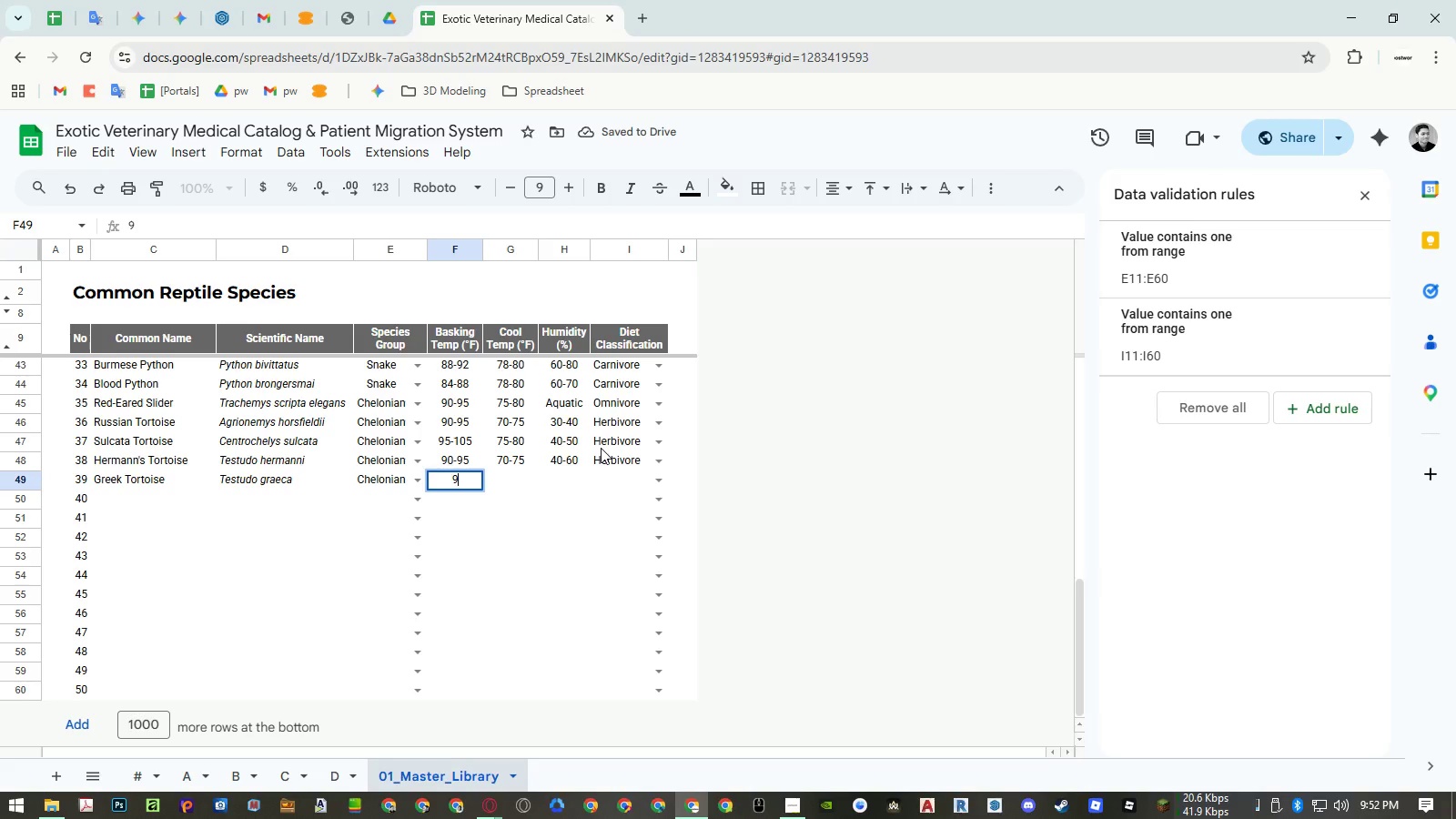 
key(Numpad0)
 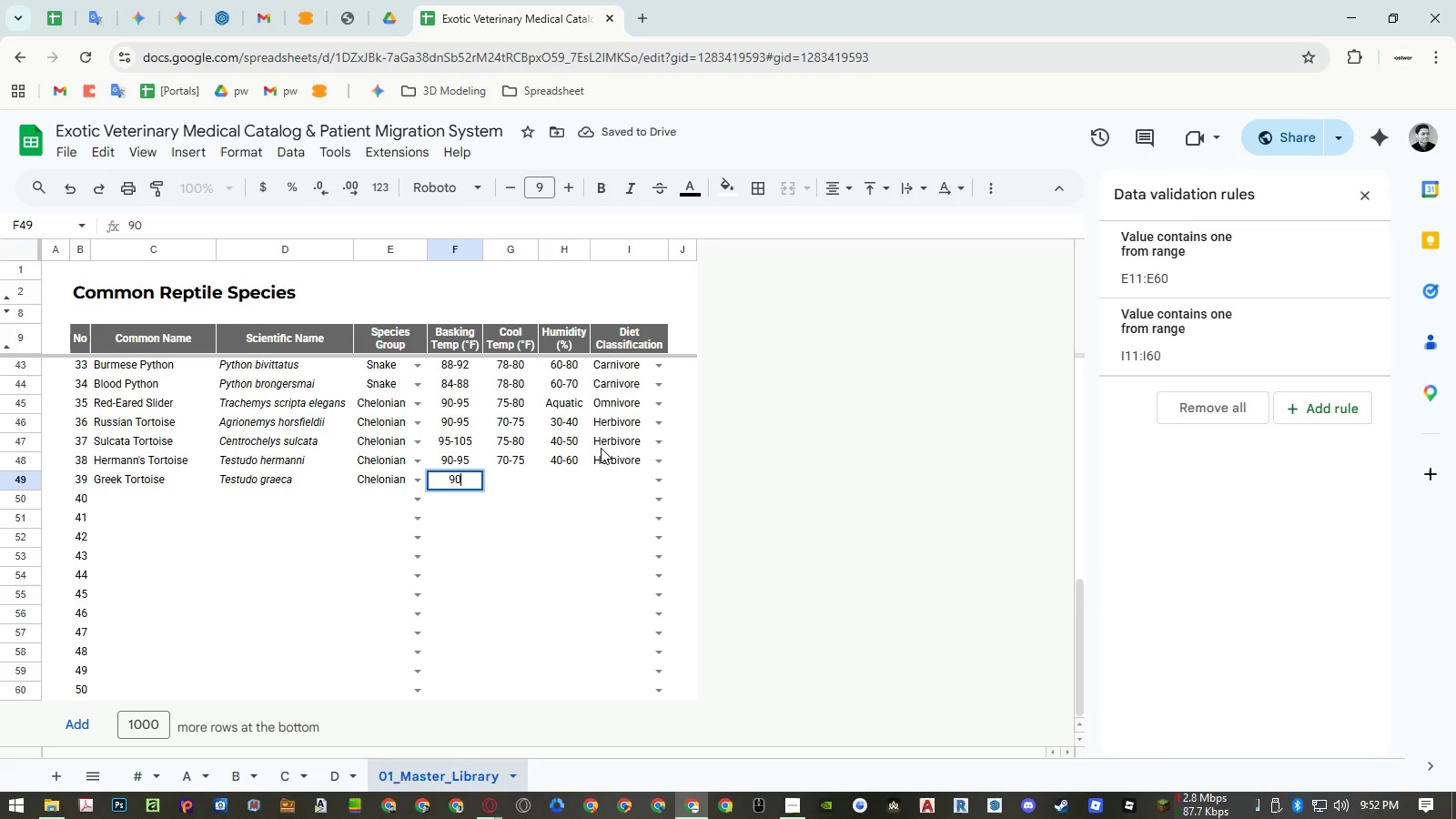 
key(NumpadSubtract)
 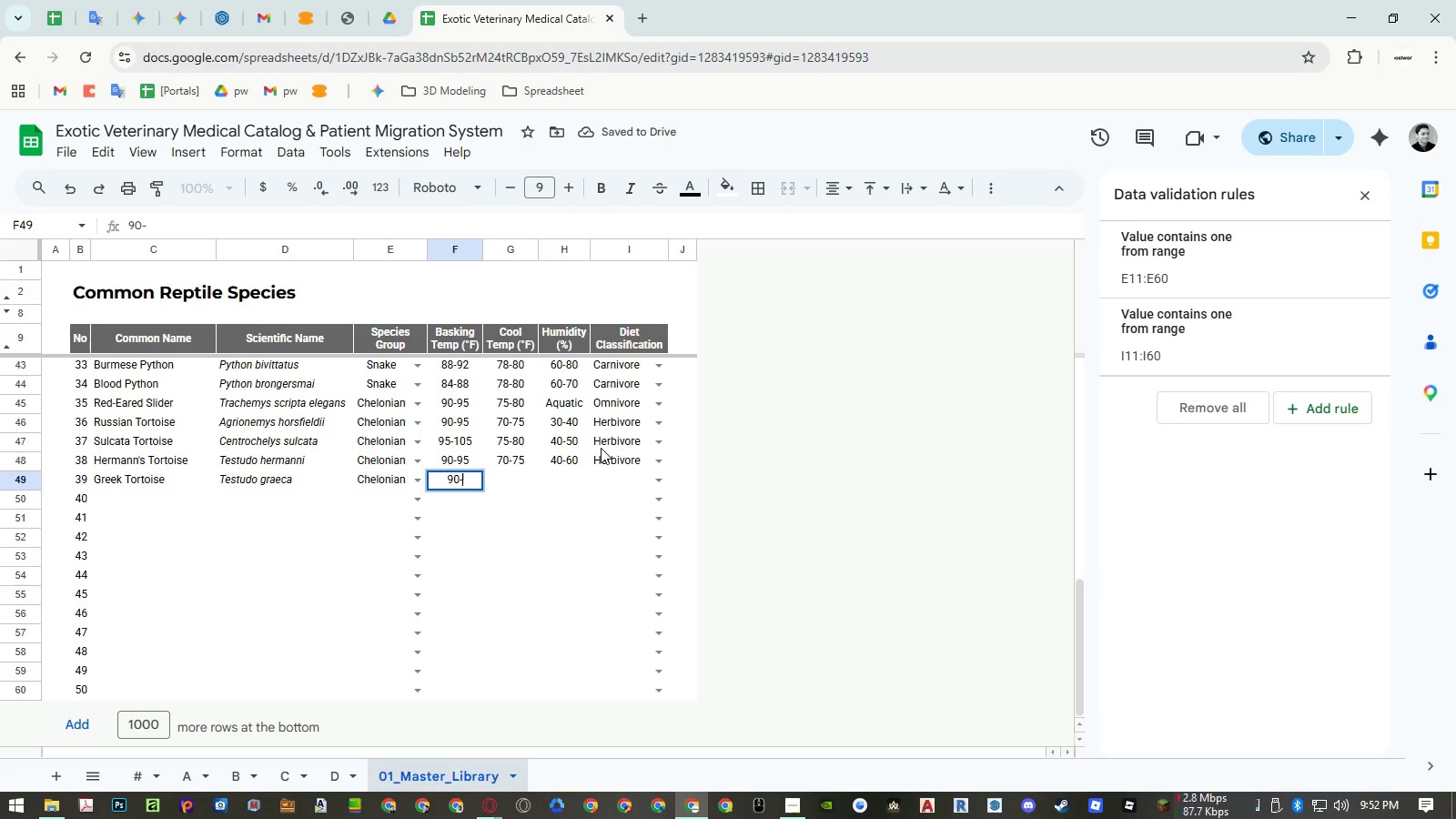 
key(Numpad9)
 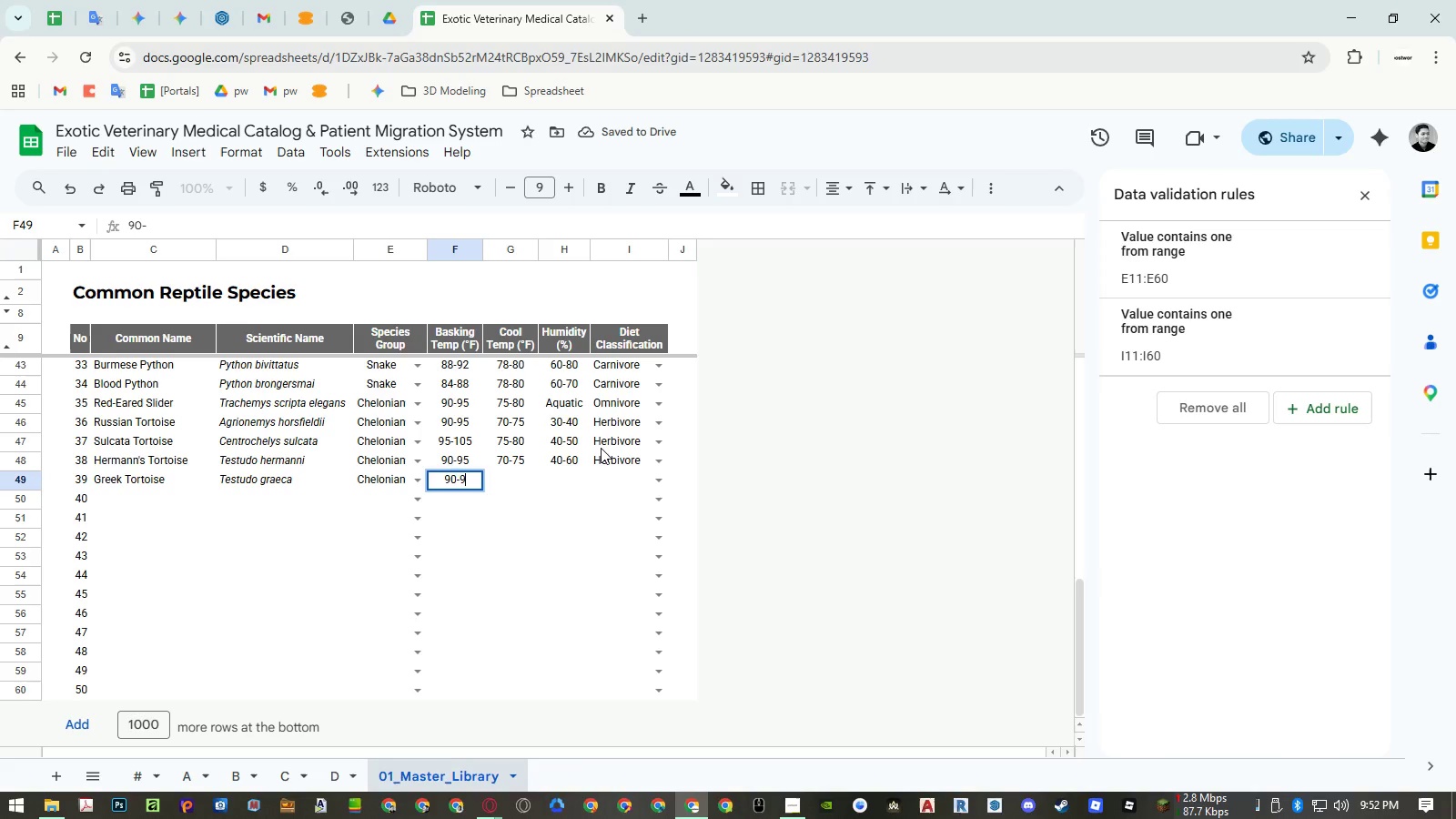 
key(Numpad5)
 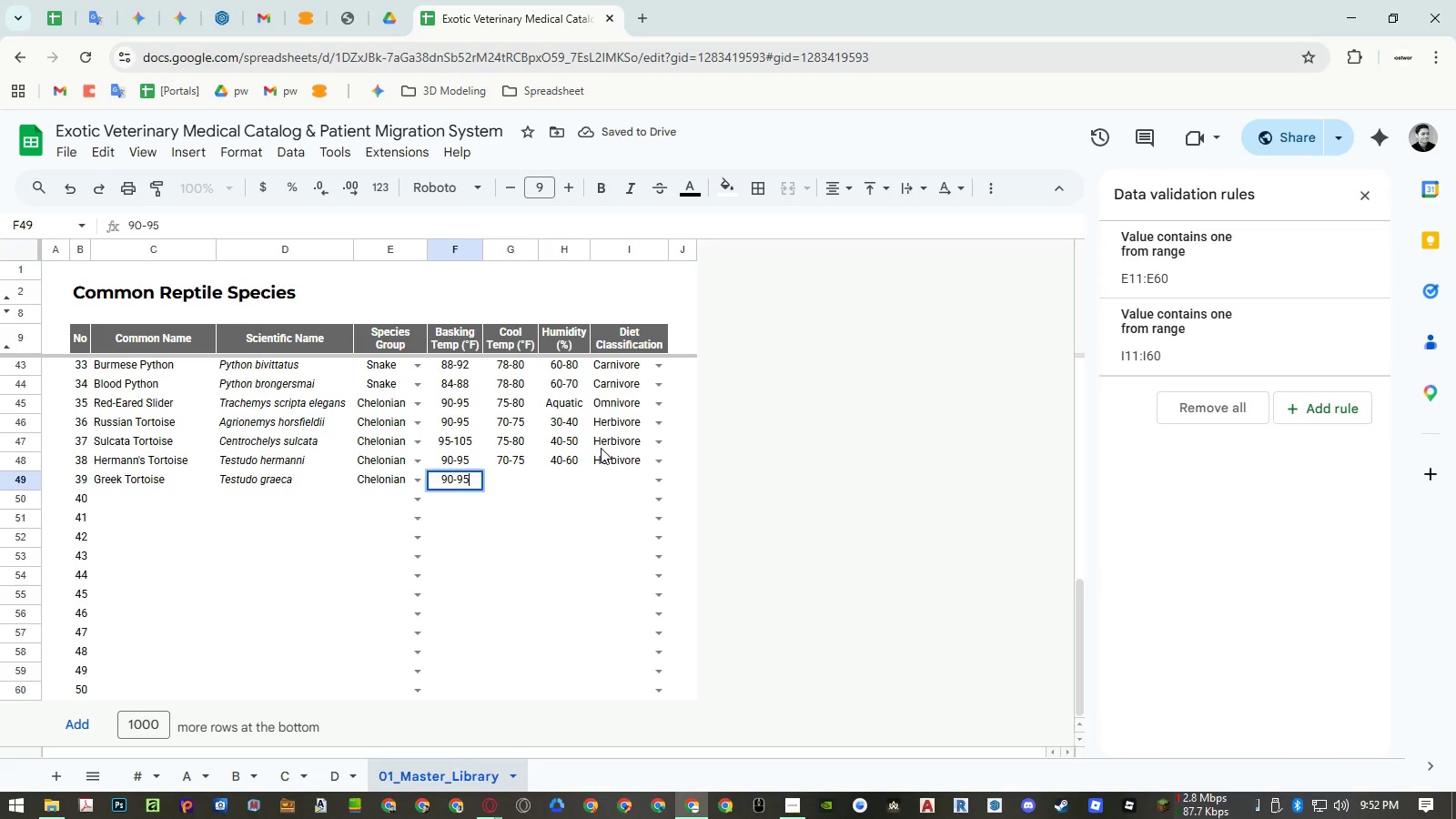 
key(ArrowRight)
 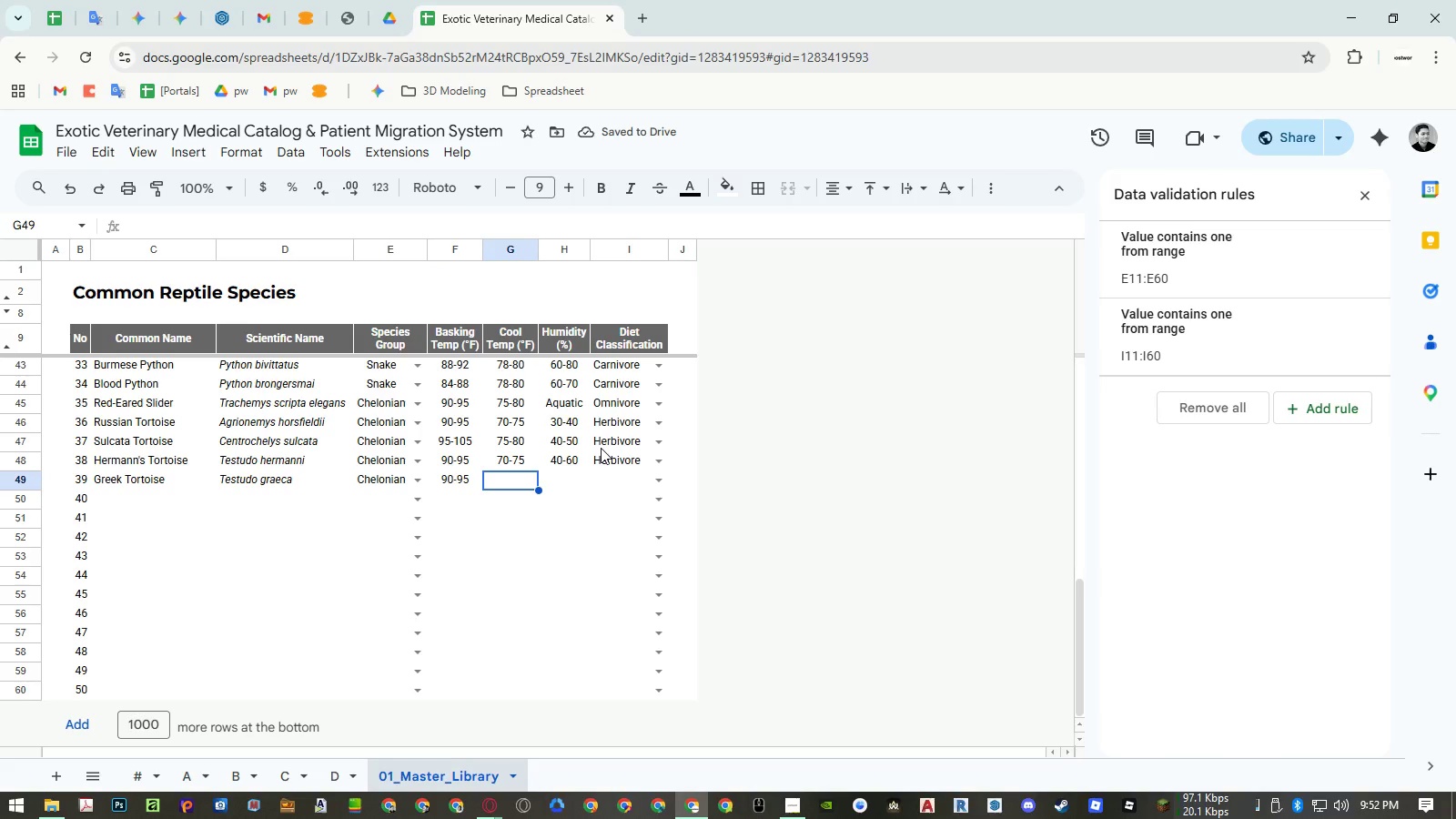 
key(Numpad7)
 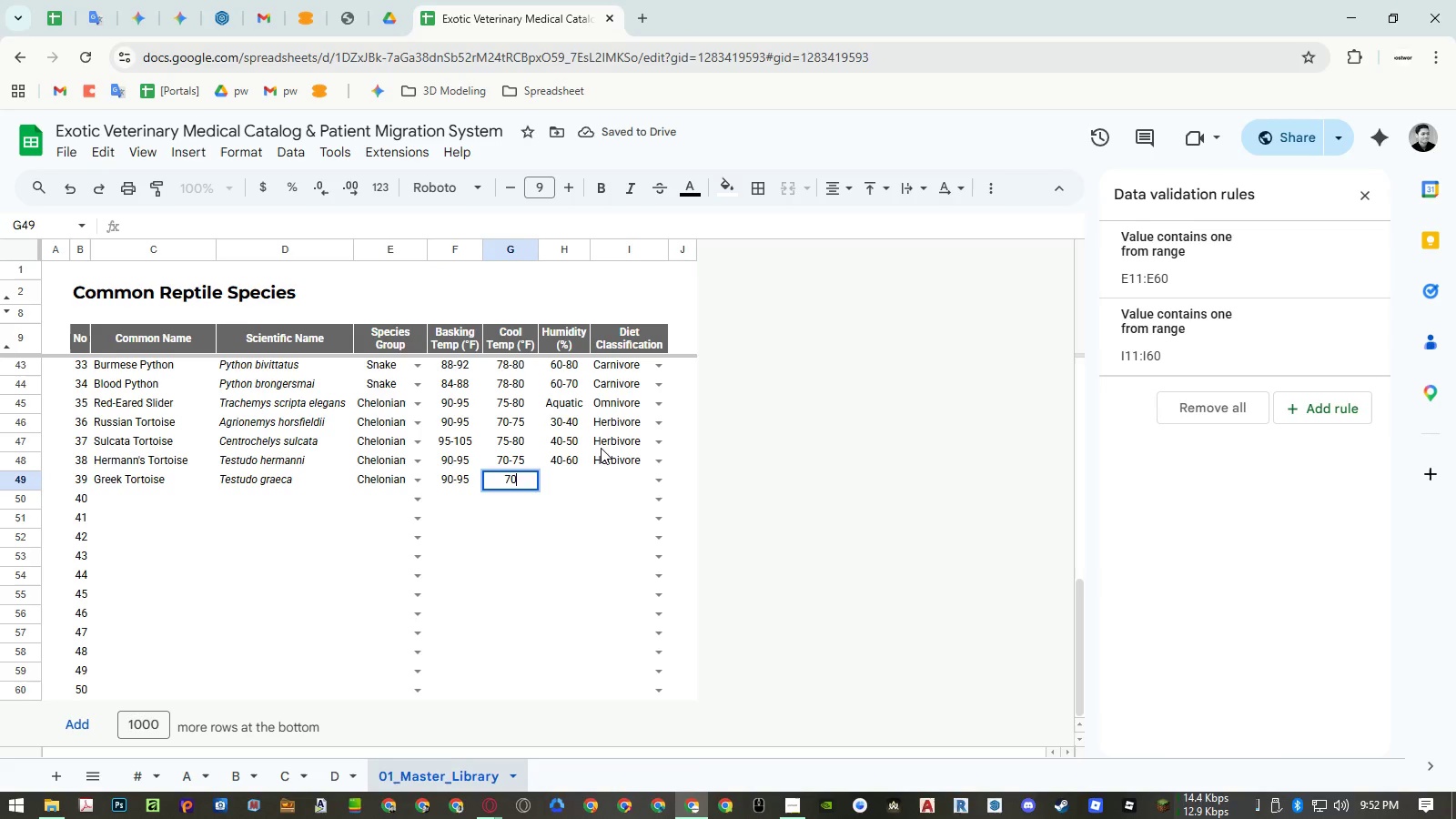 
key(Numpad0)
 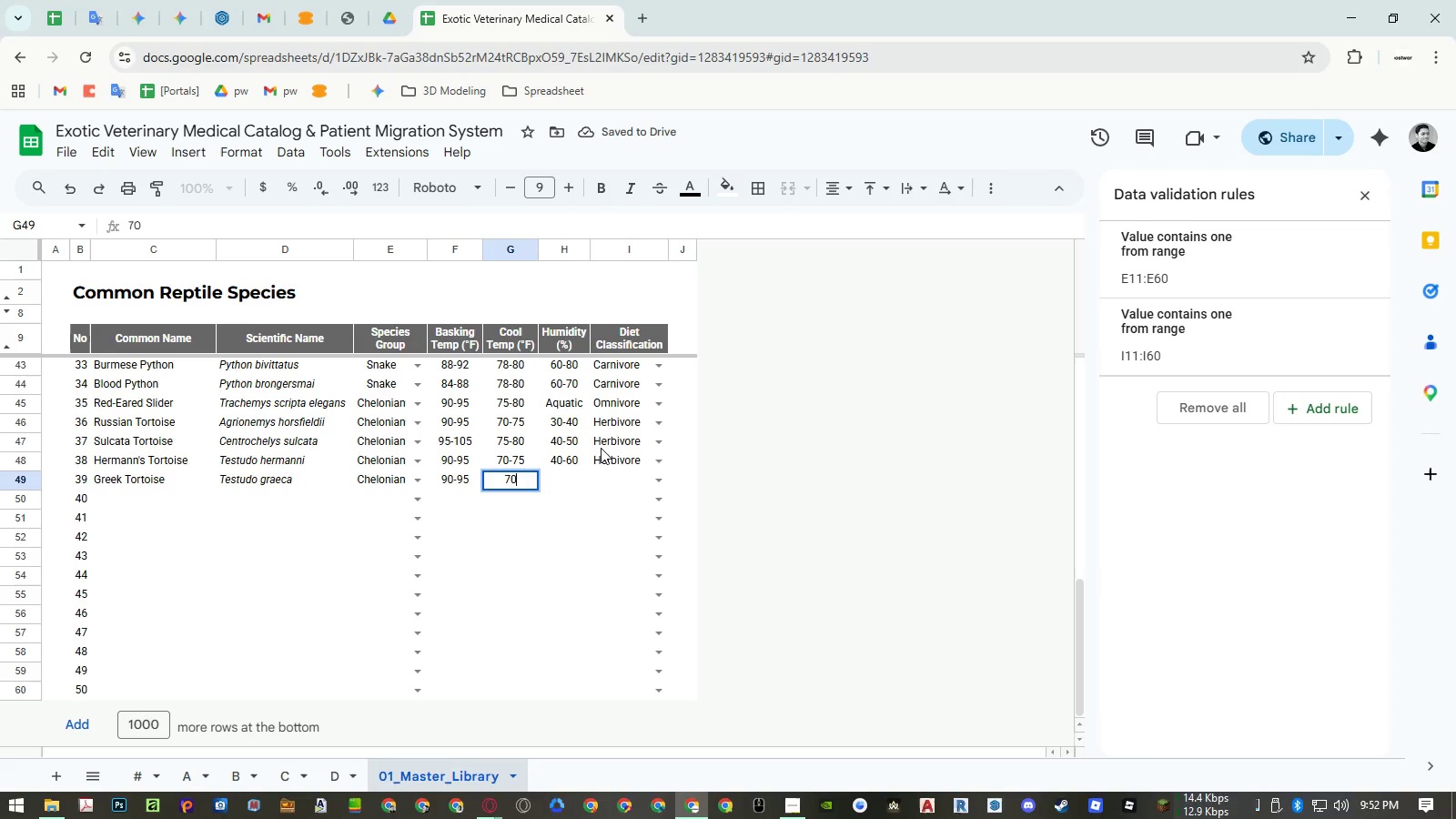 
key(NumpadSubtract)
 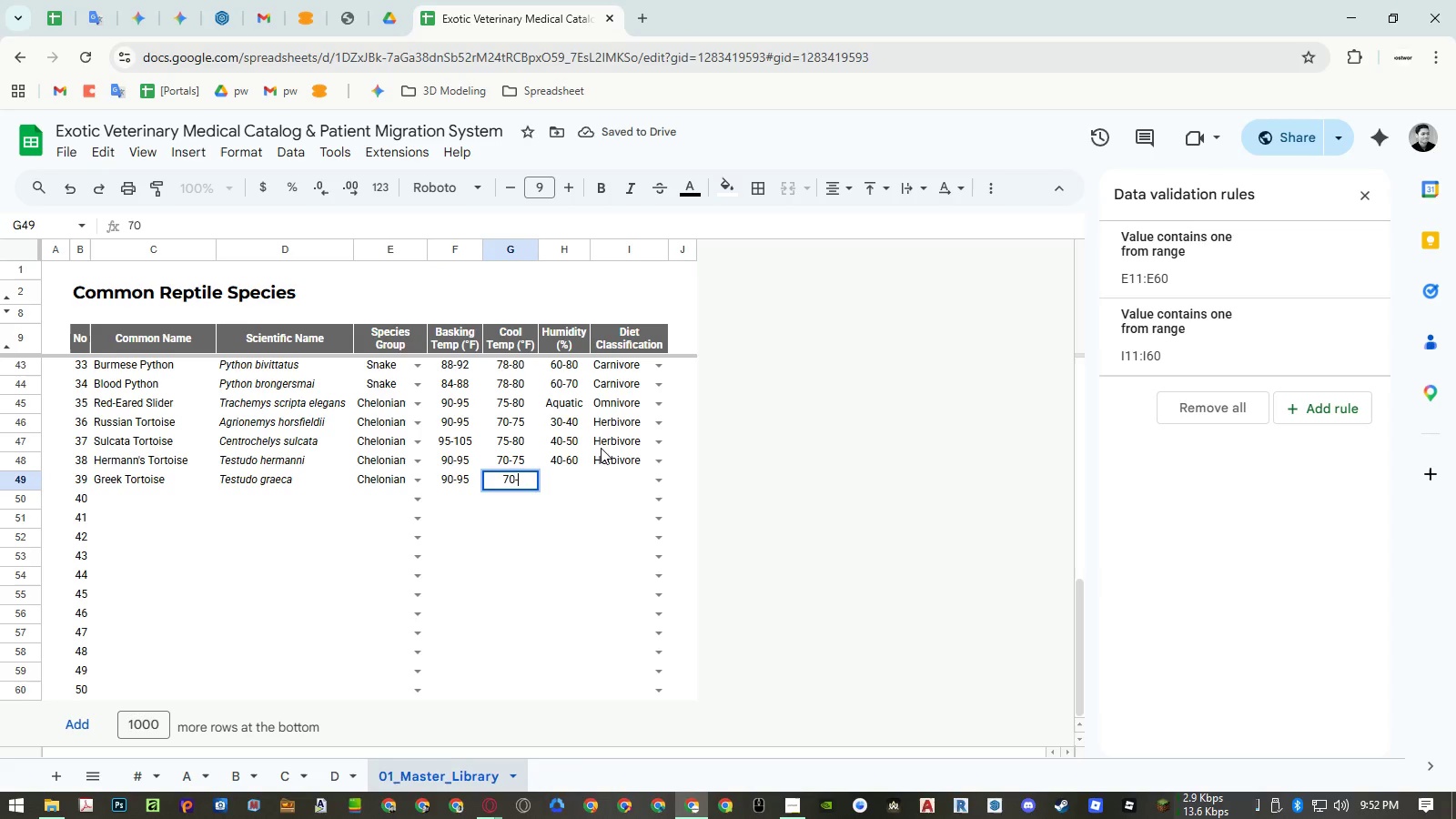 
key(Numpad7)
 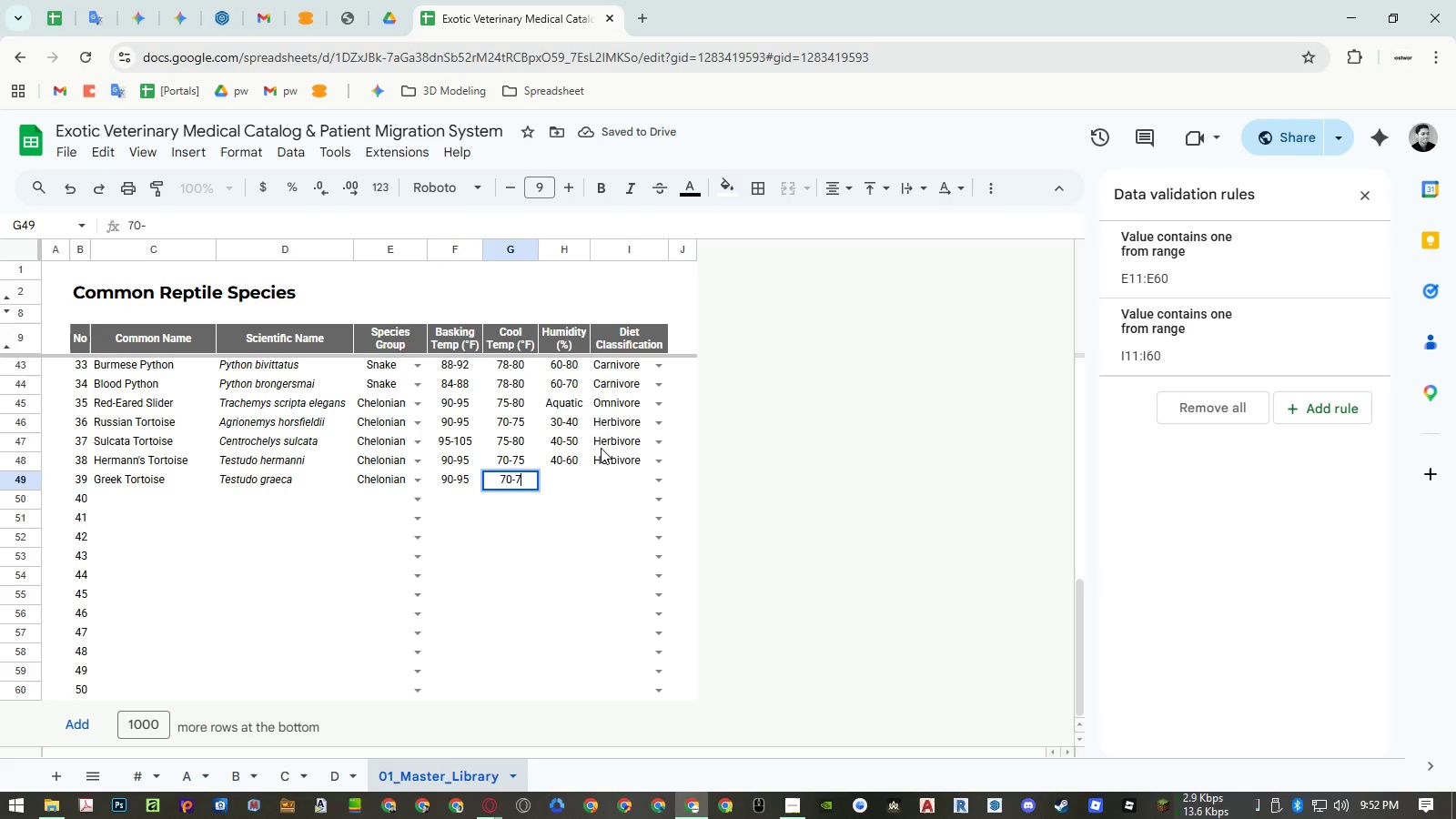 
key(Numpad5)
 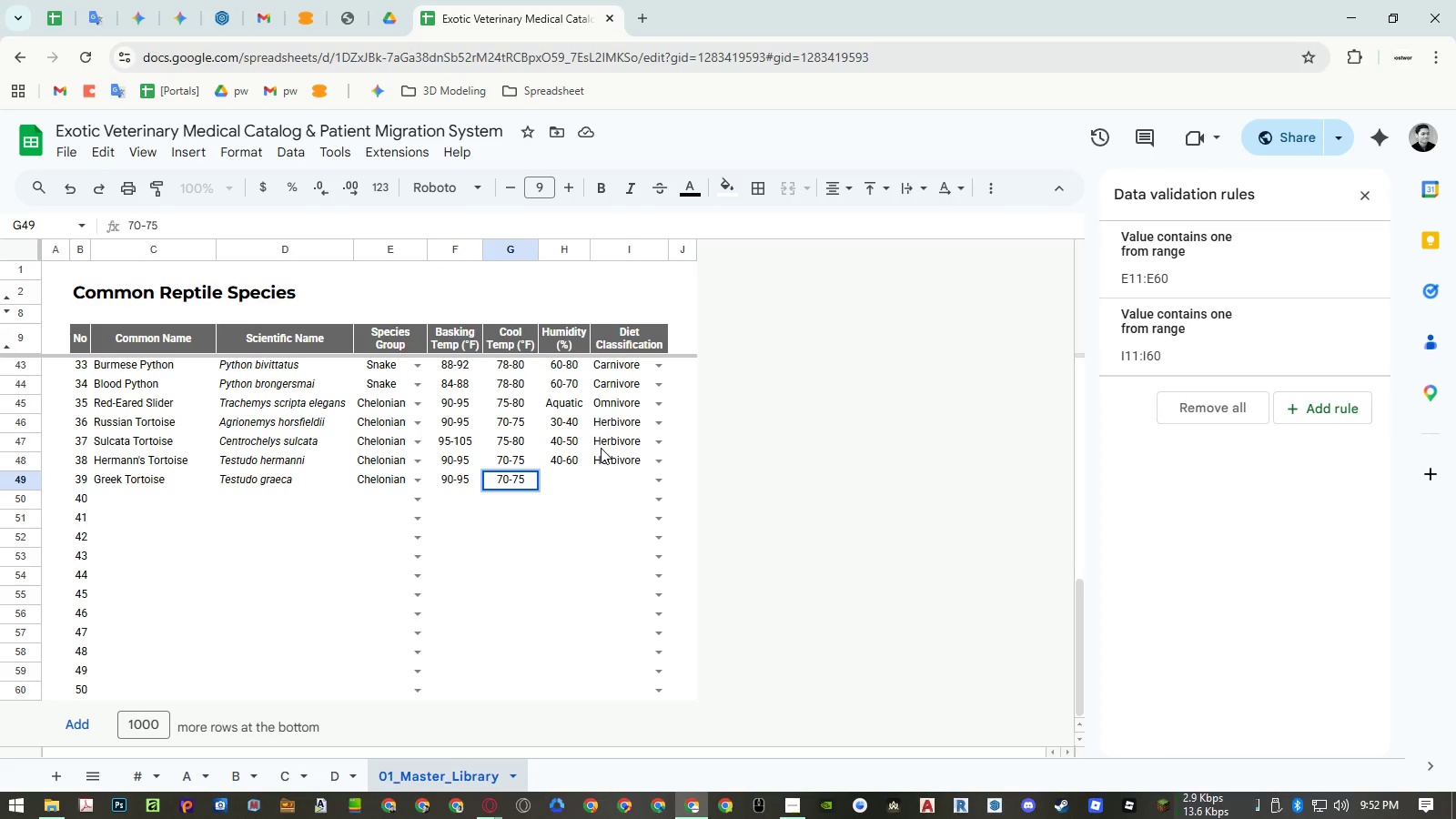 
key(ArrowRight)
 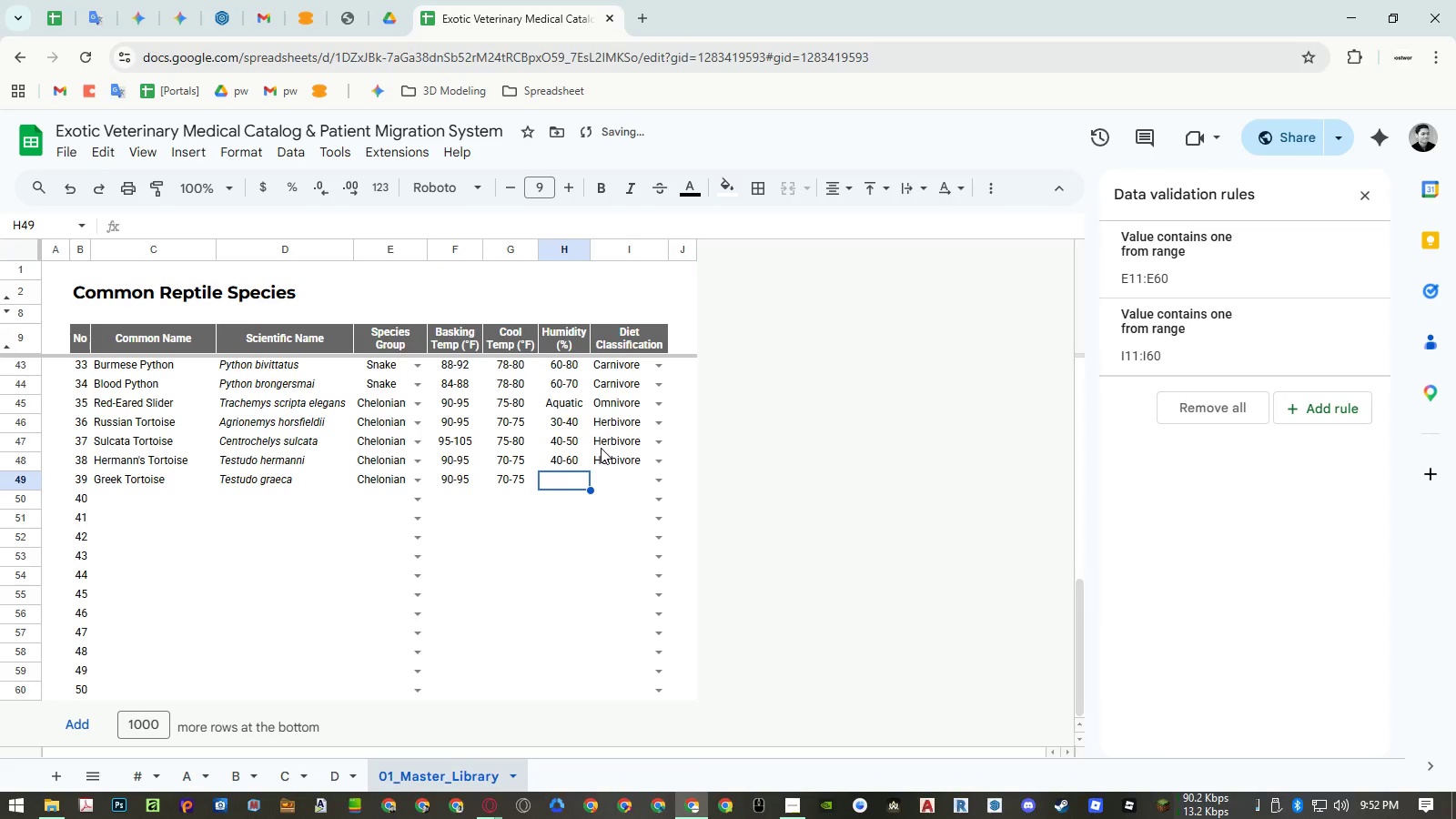 
key(Numpad4)
 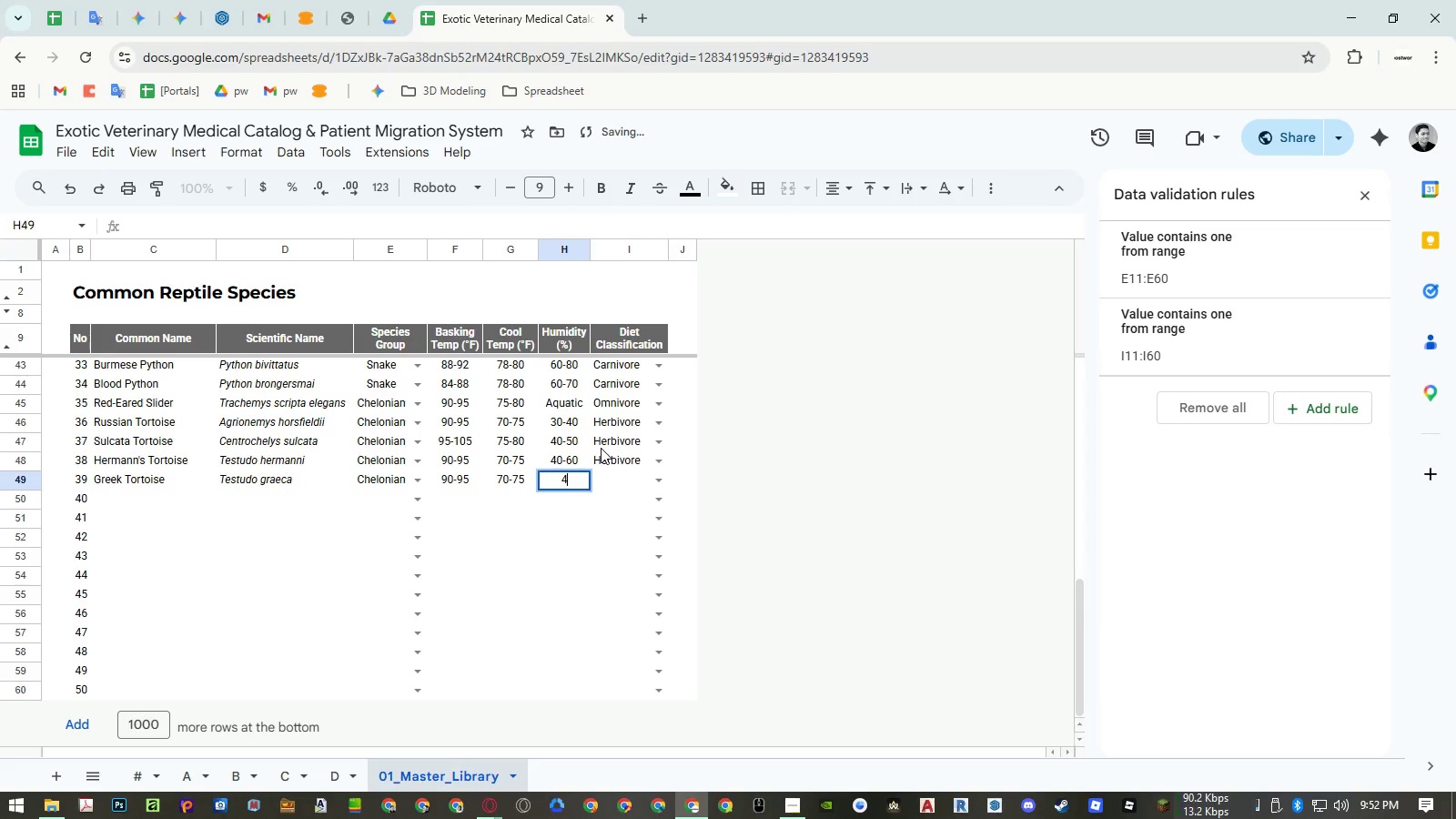 
key(Numpad0)
 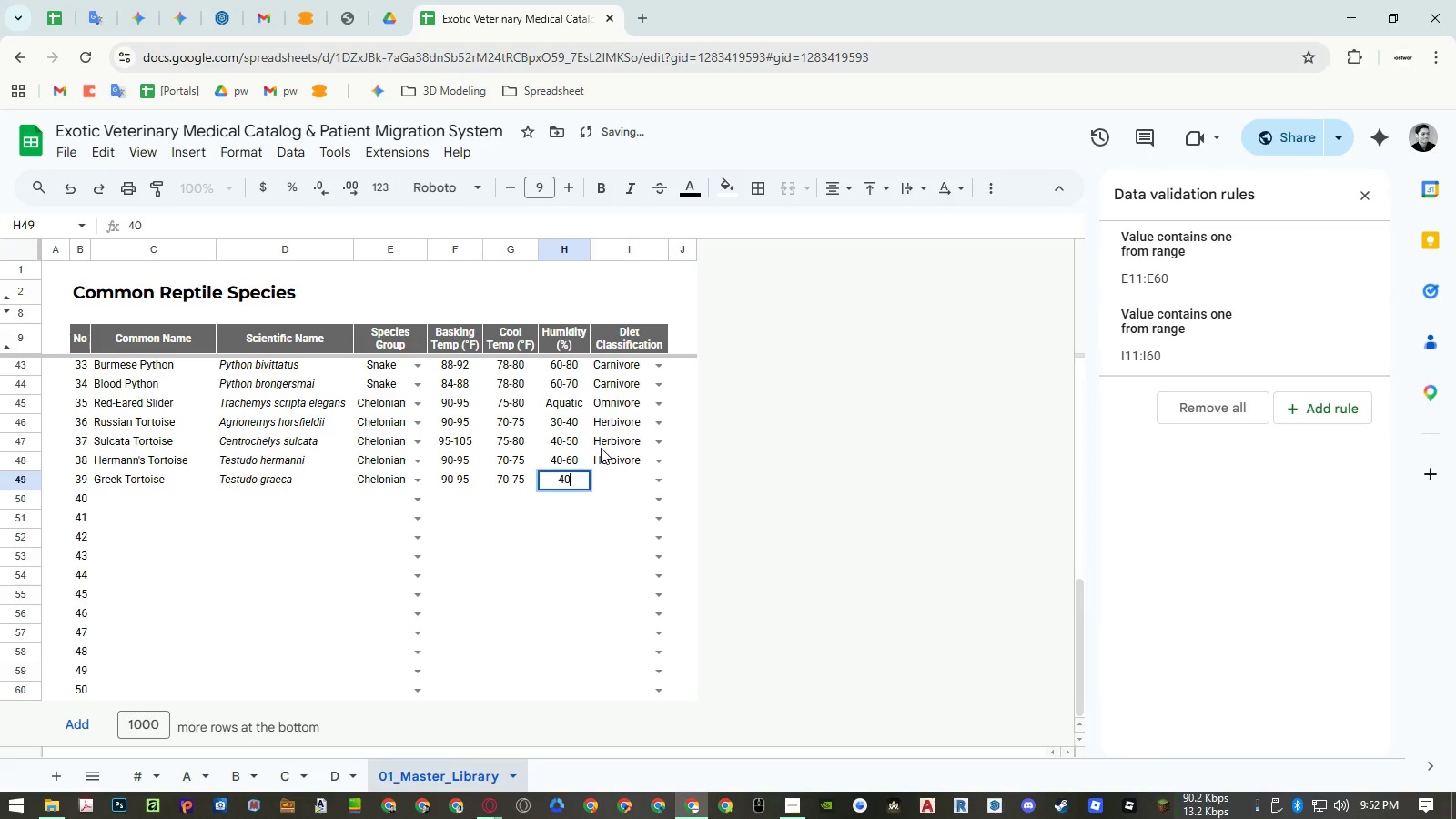 
key(NumpadSubtract)
 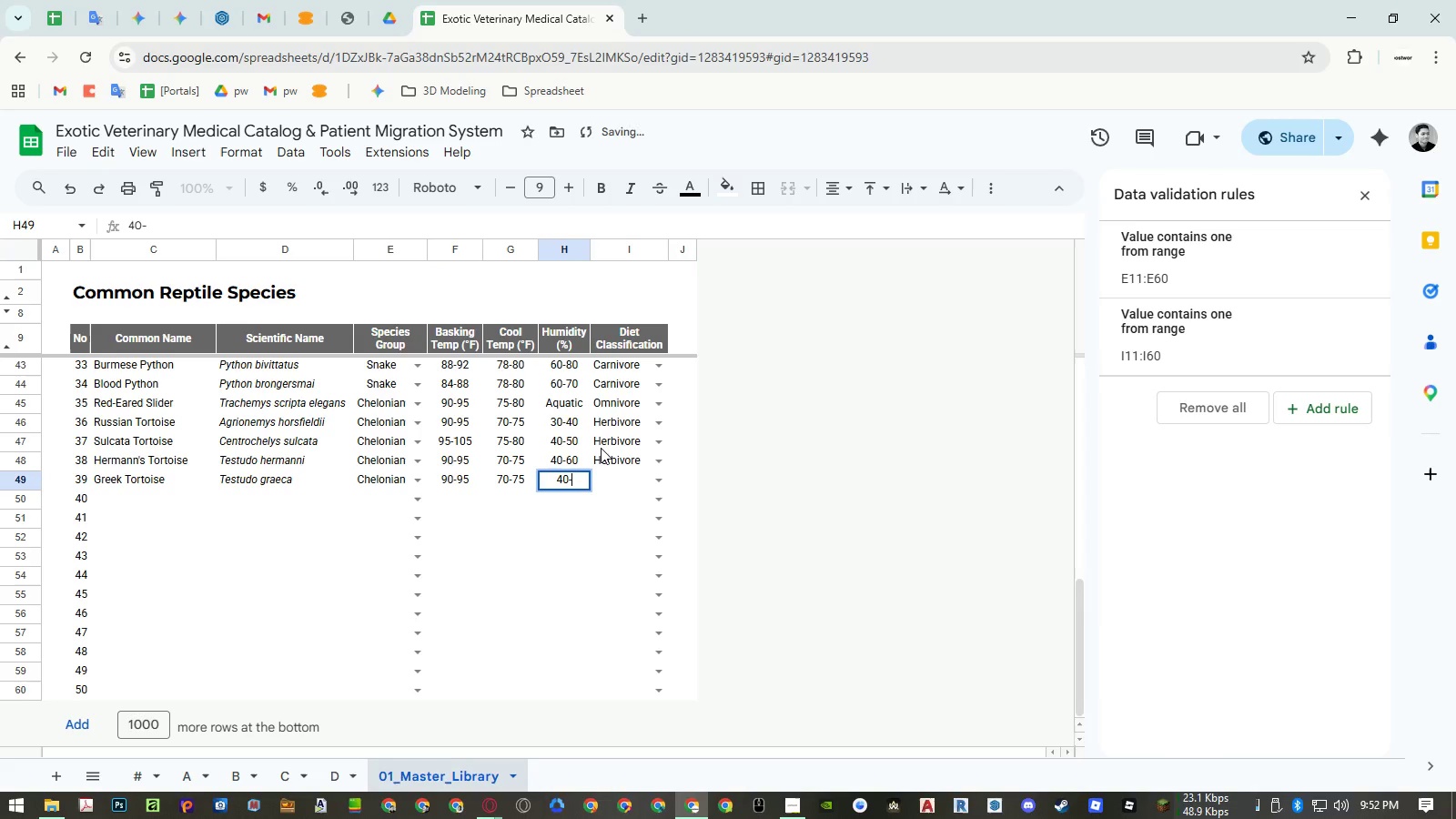 
key(Numpad0)
 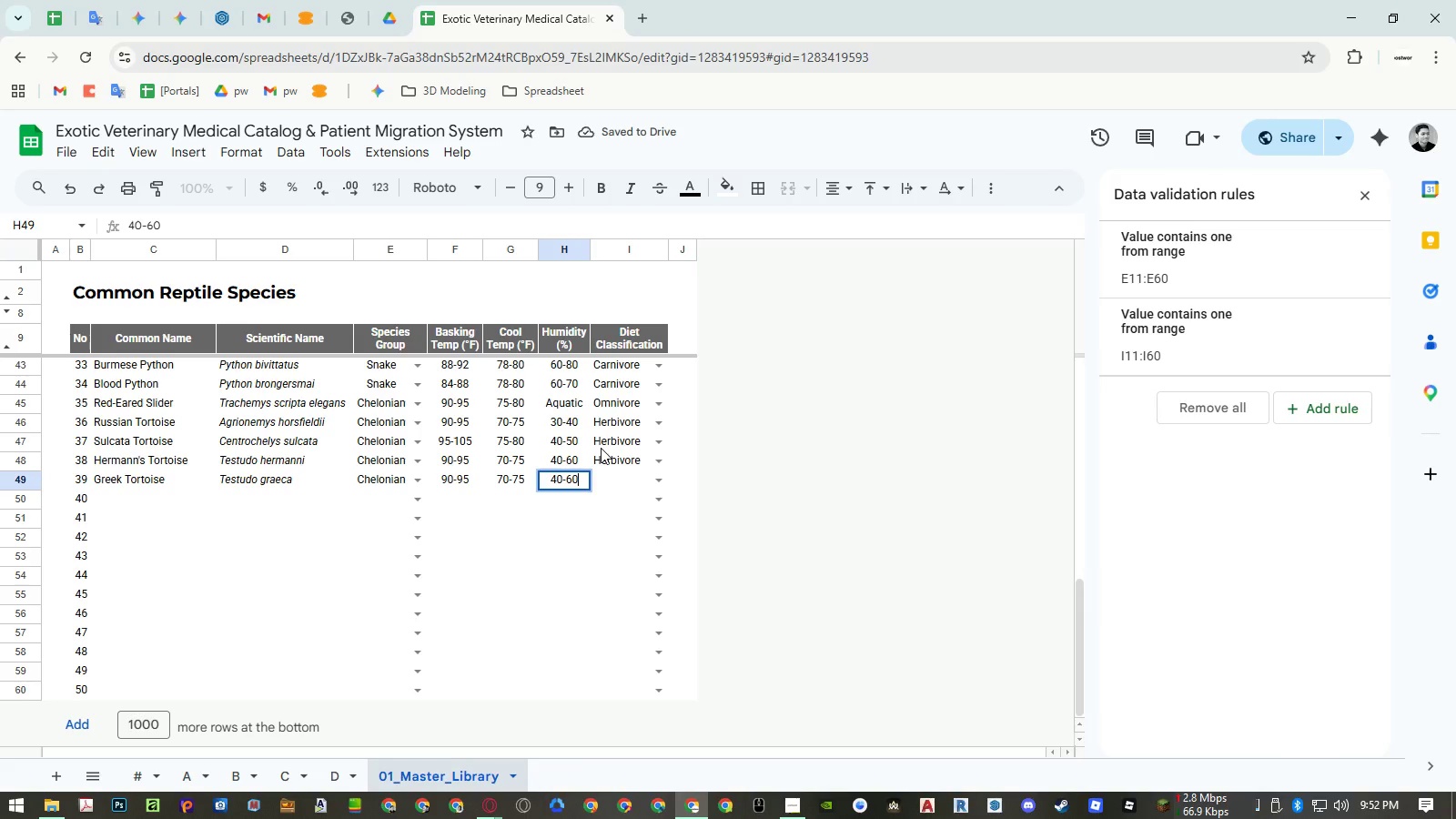 
key(Numpad6)
 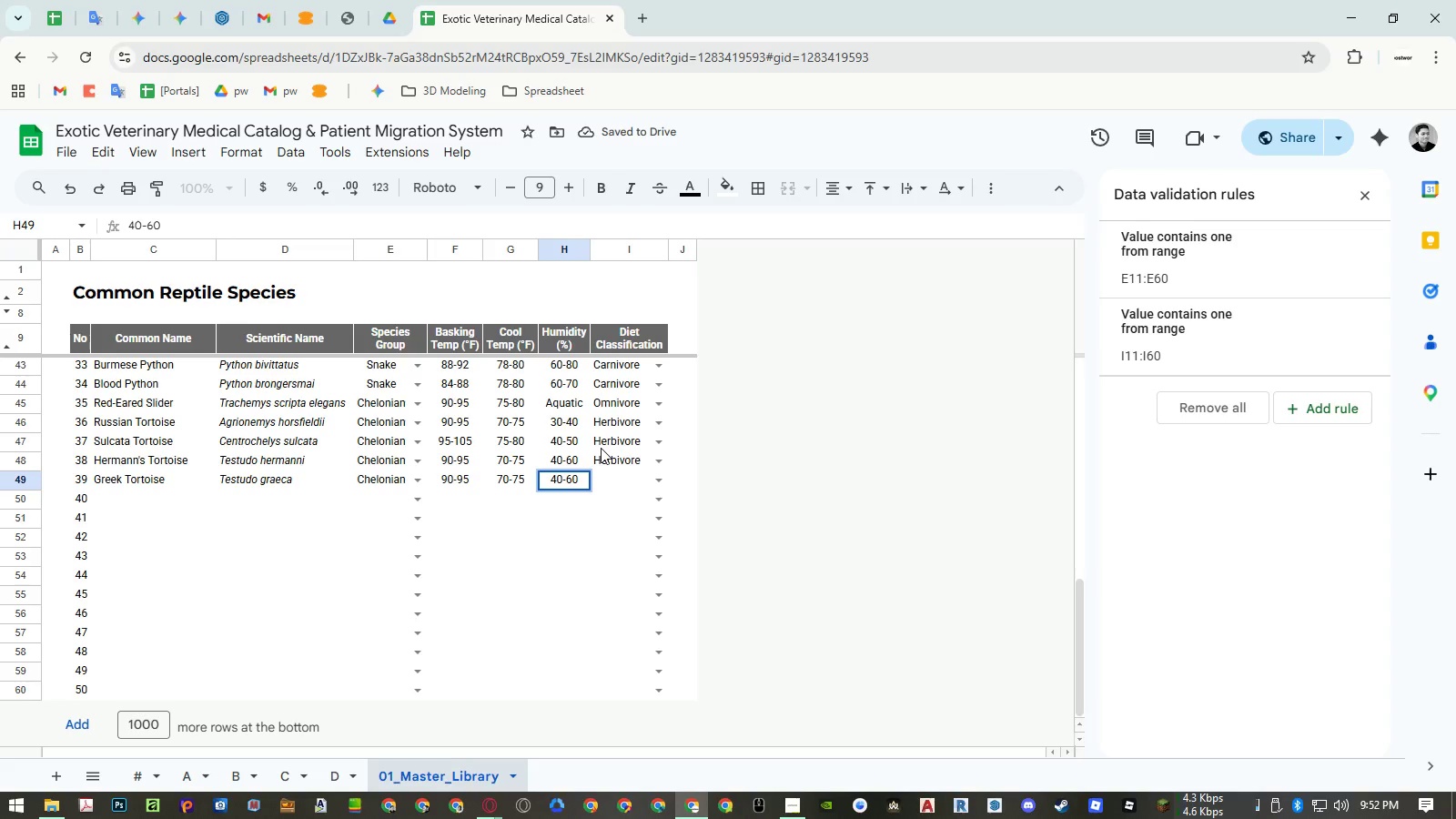 
key(ArrowRight)
 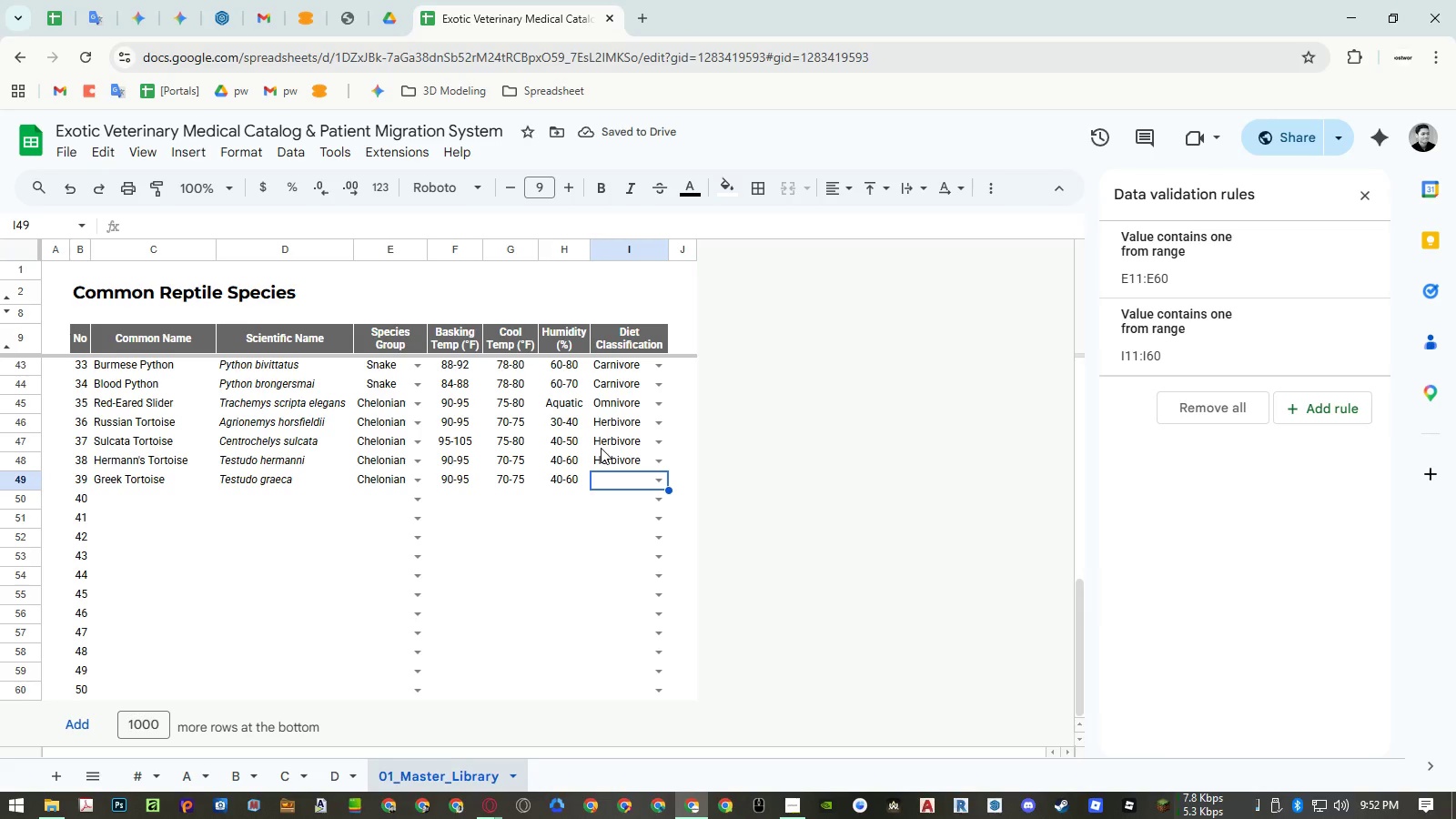 
key(NumpadEnter)
 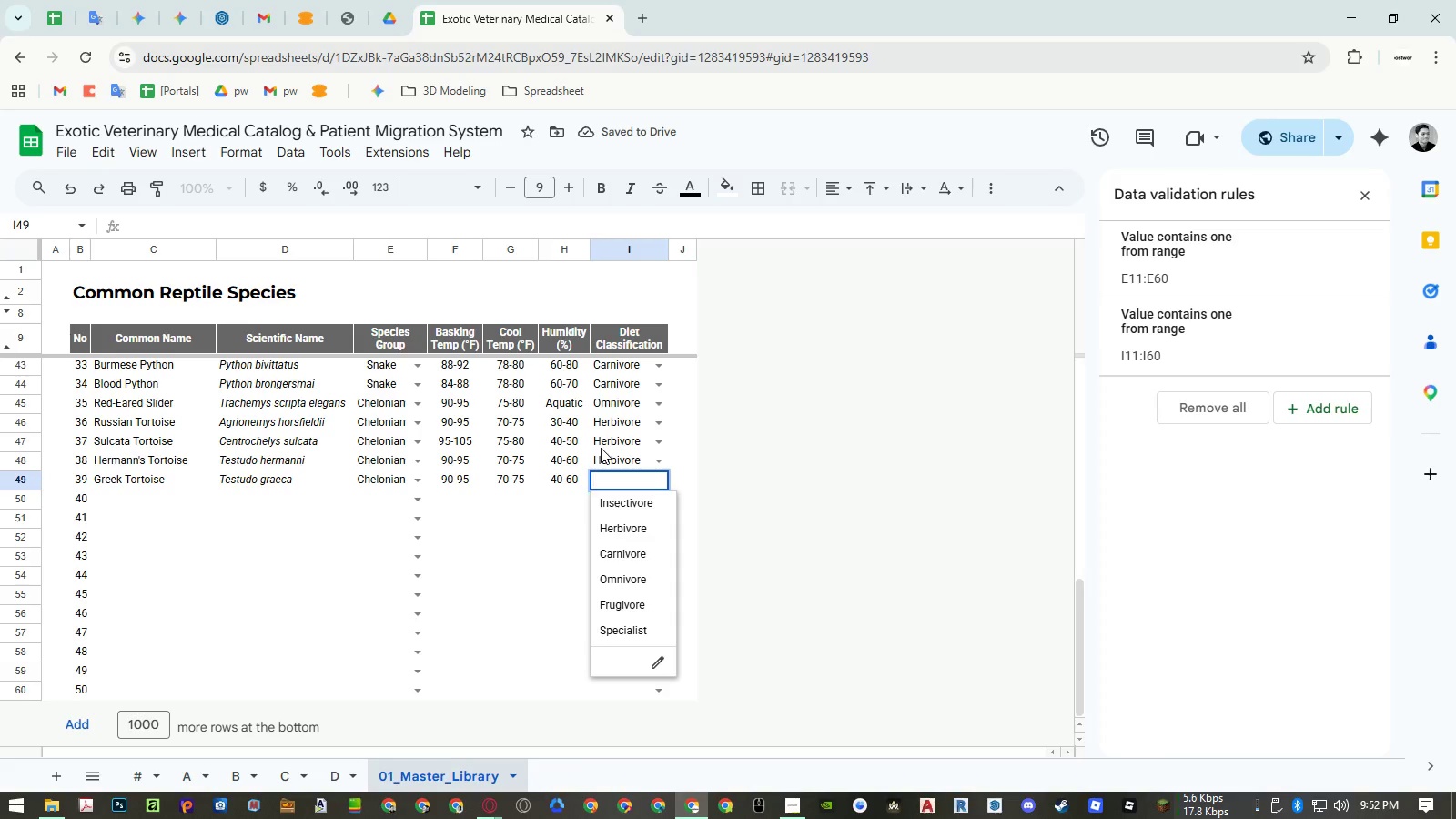 
key(ArrowDown)
 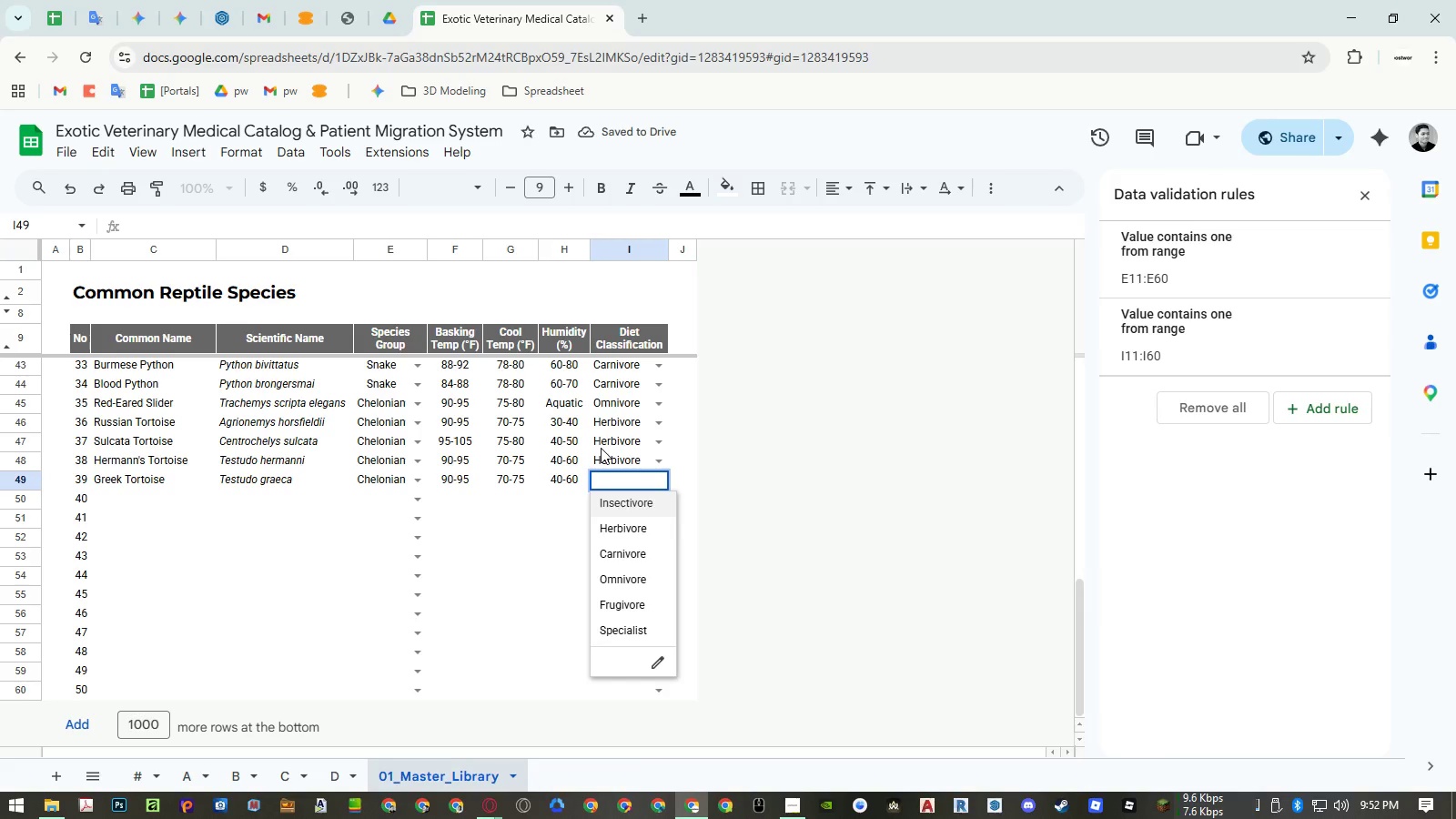 
key(ArrowDown)
 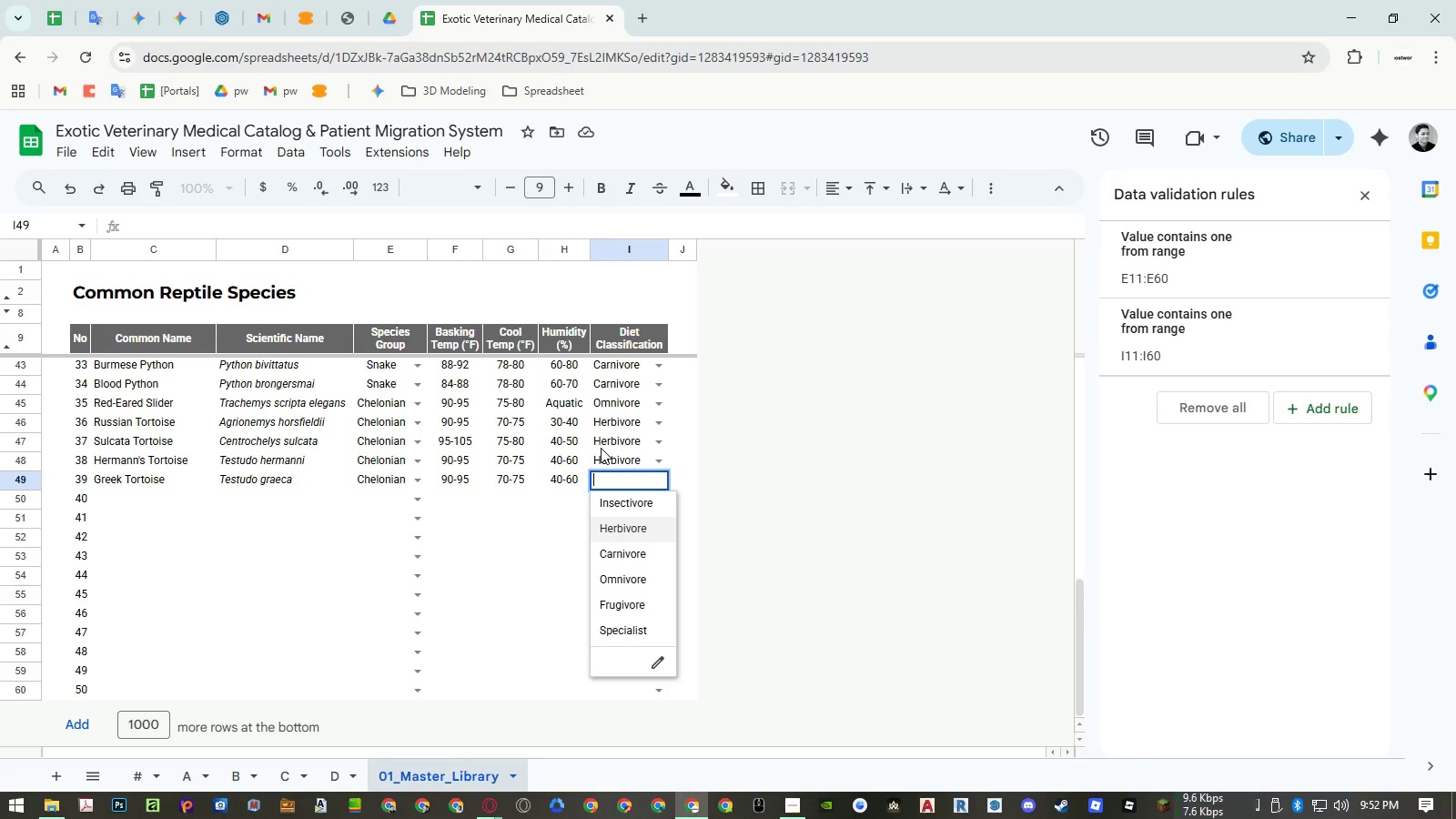 
key(Enter)
 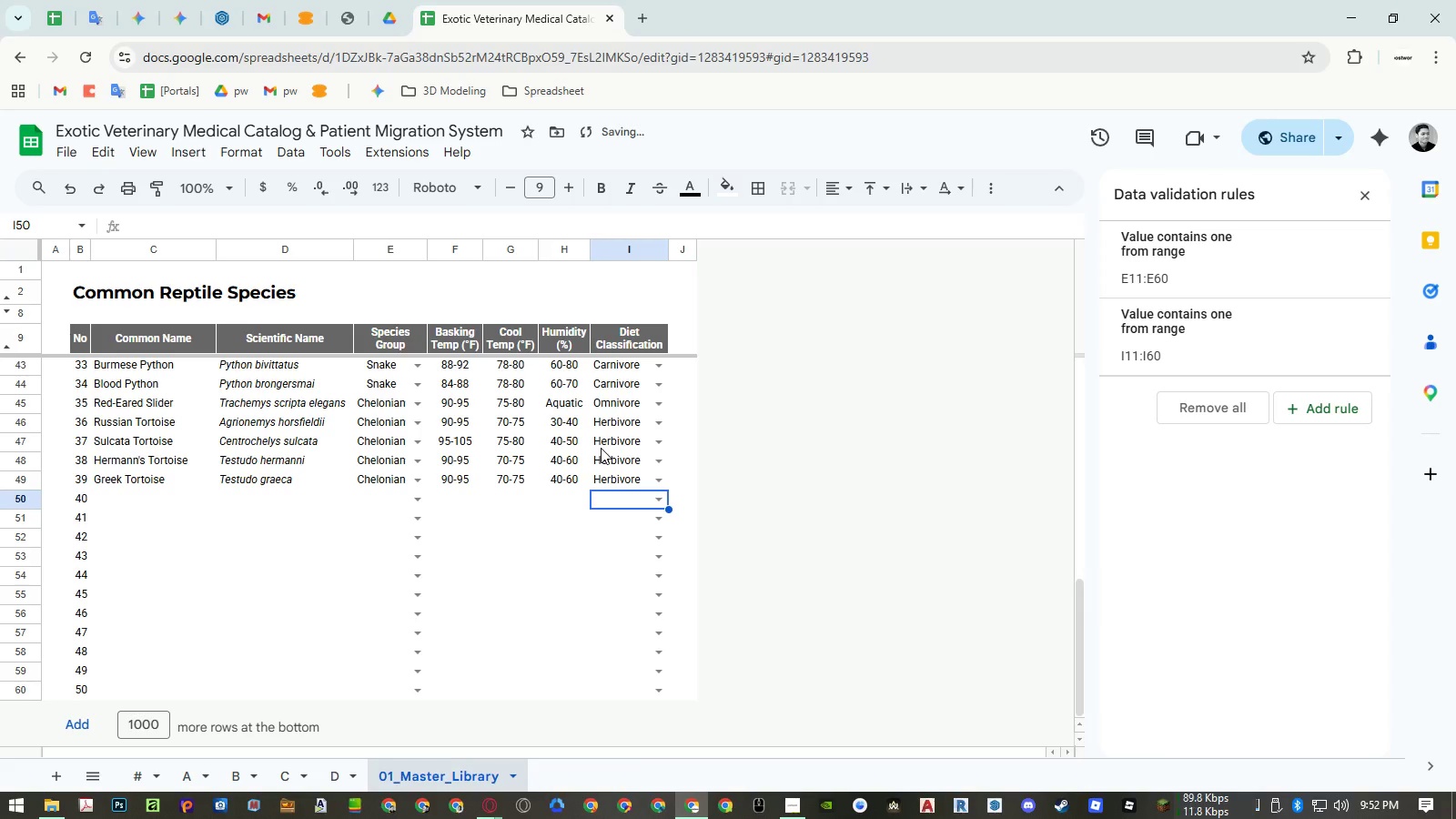 
key(Control+ControlLeft)
 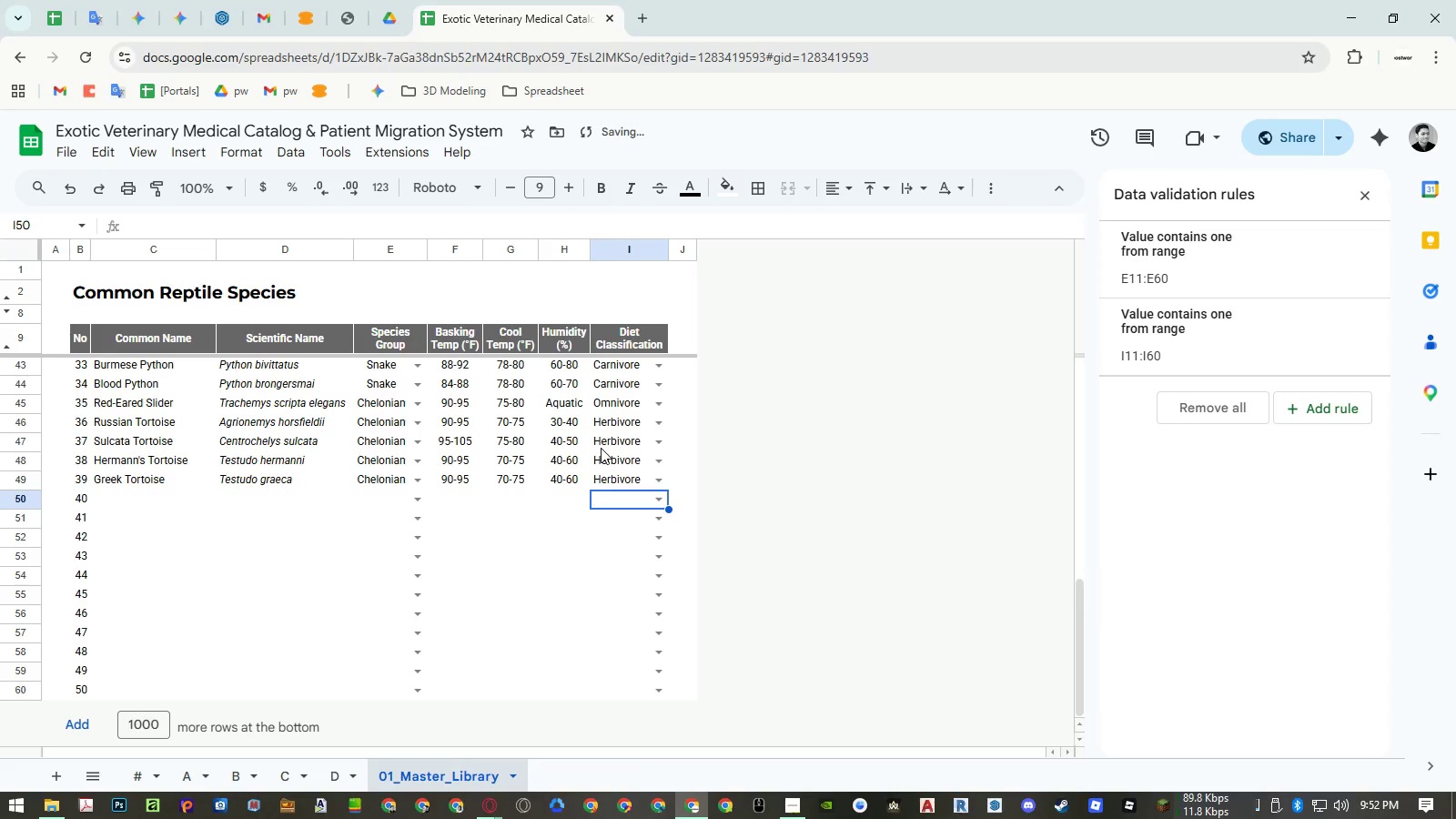 
key(Control+ArrowLeft)
 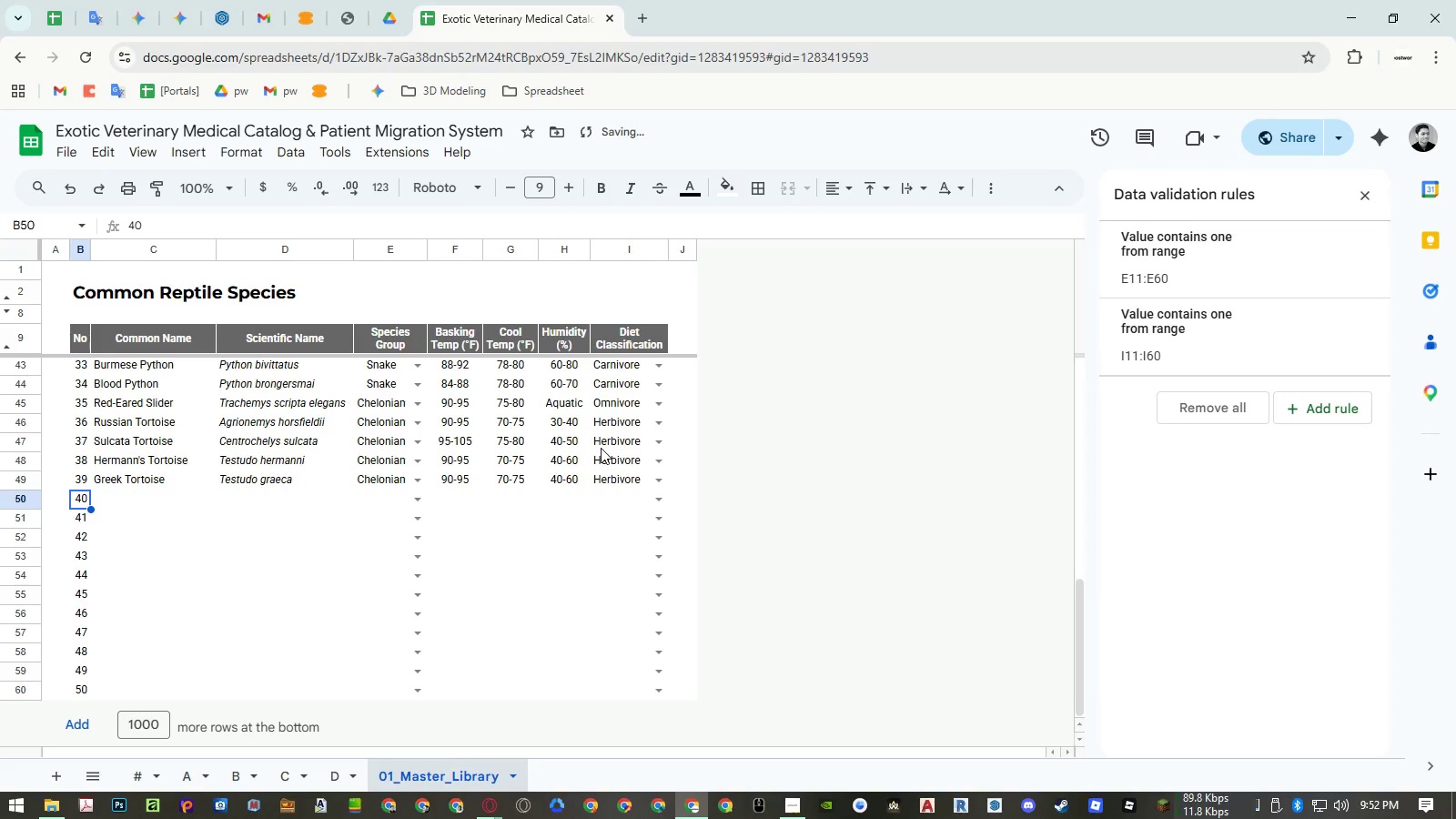 
key(ArrowRight)
 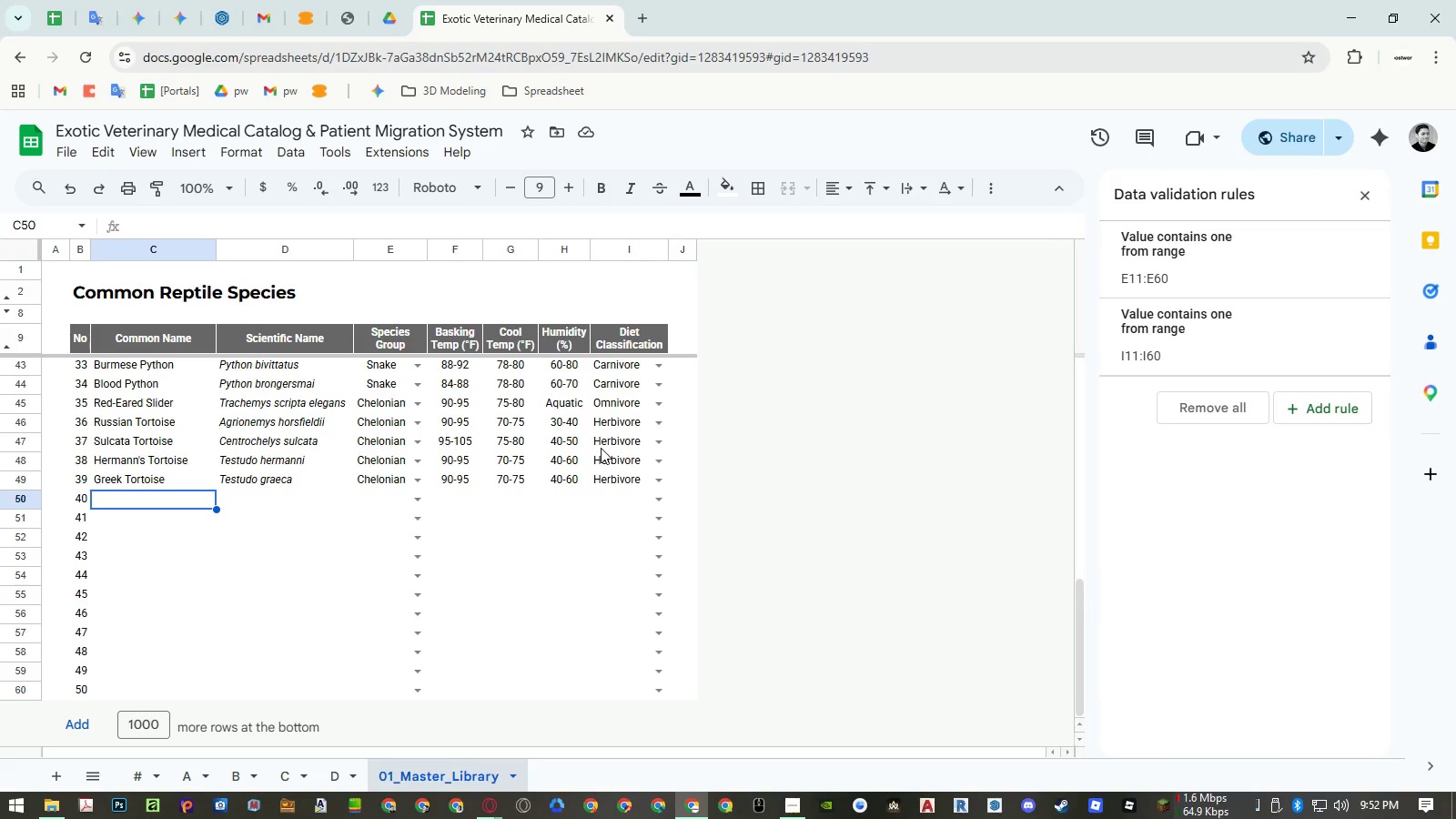 
wait(7.22)
 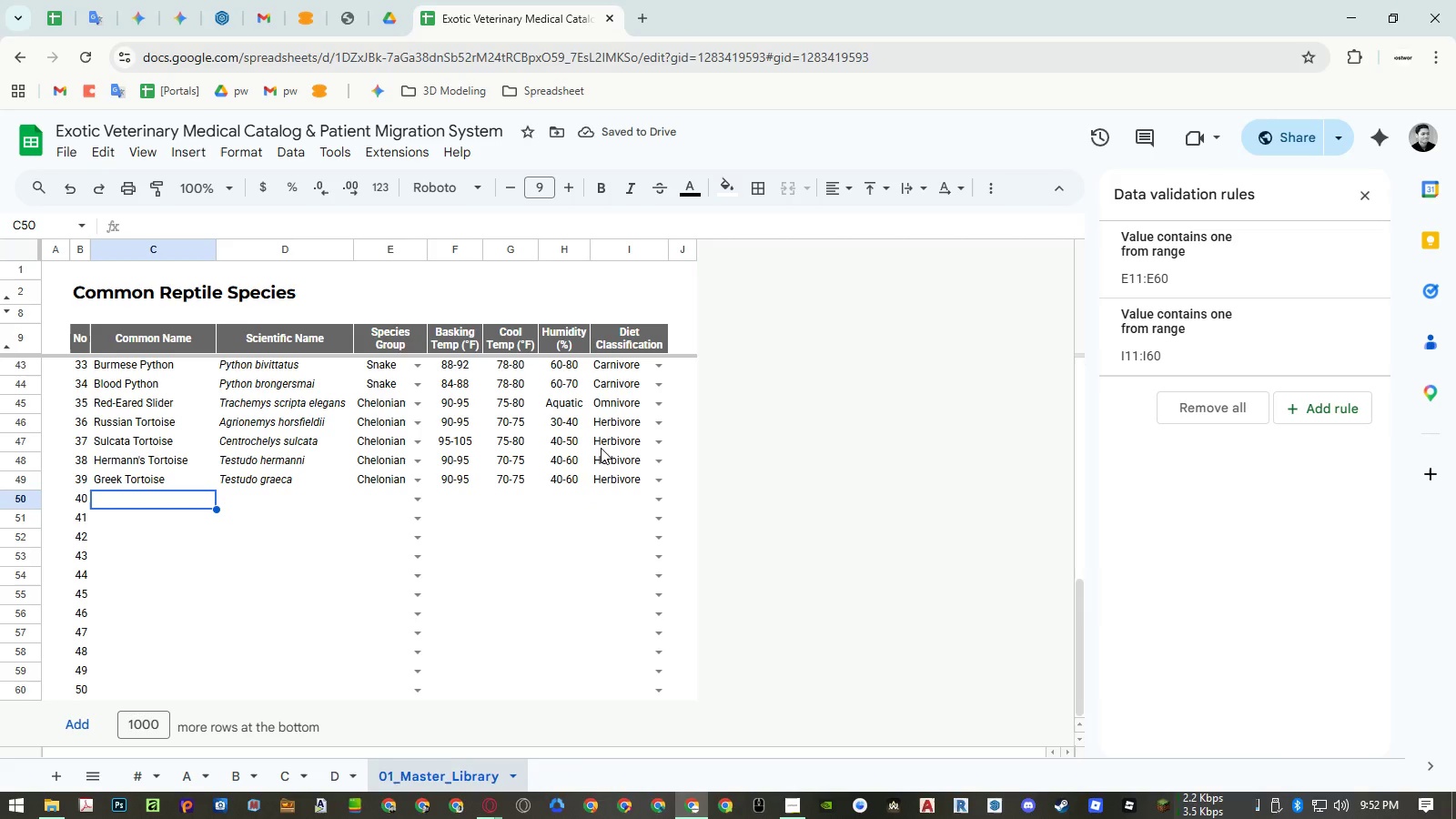 
type(Red-Footed Tortoise)
 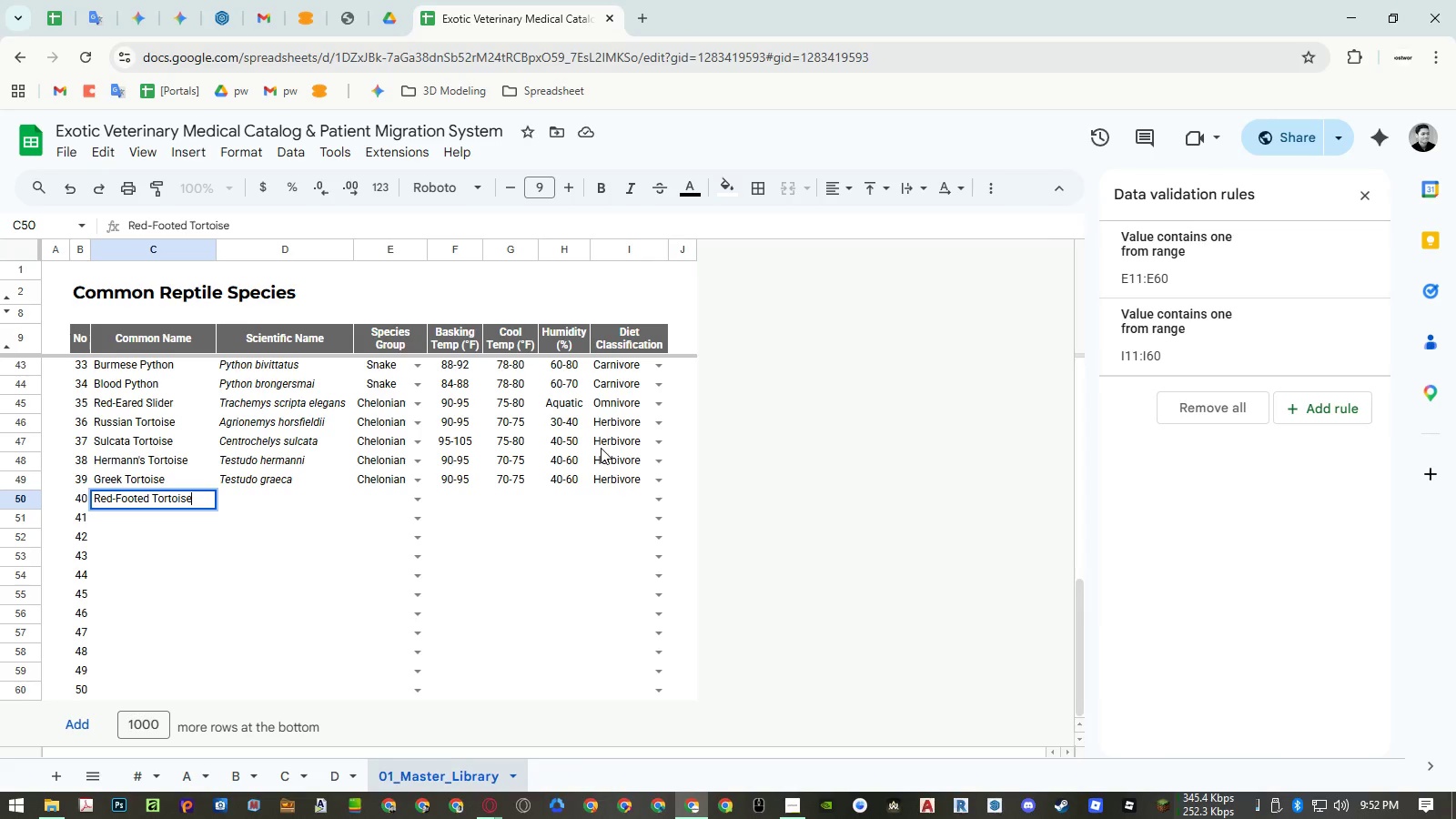 
key(ArrowRight)
 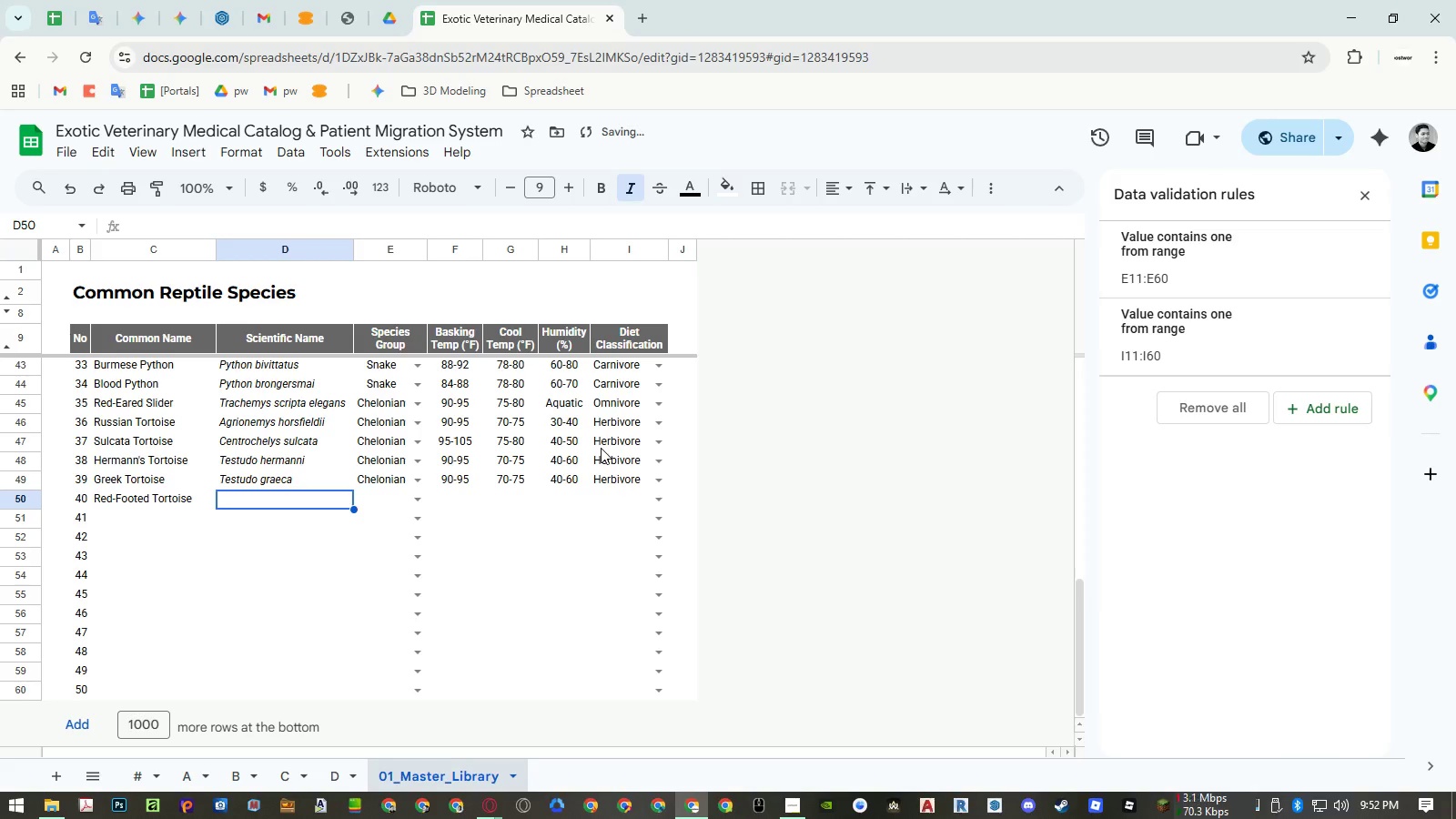 
type(Chelonoidis)
 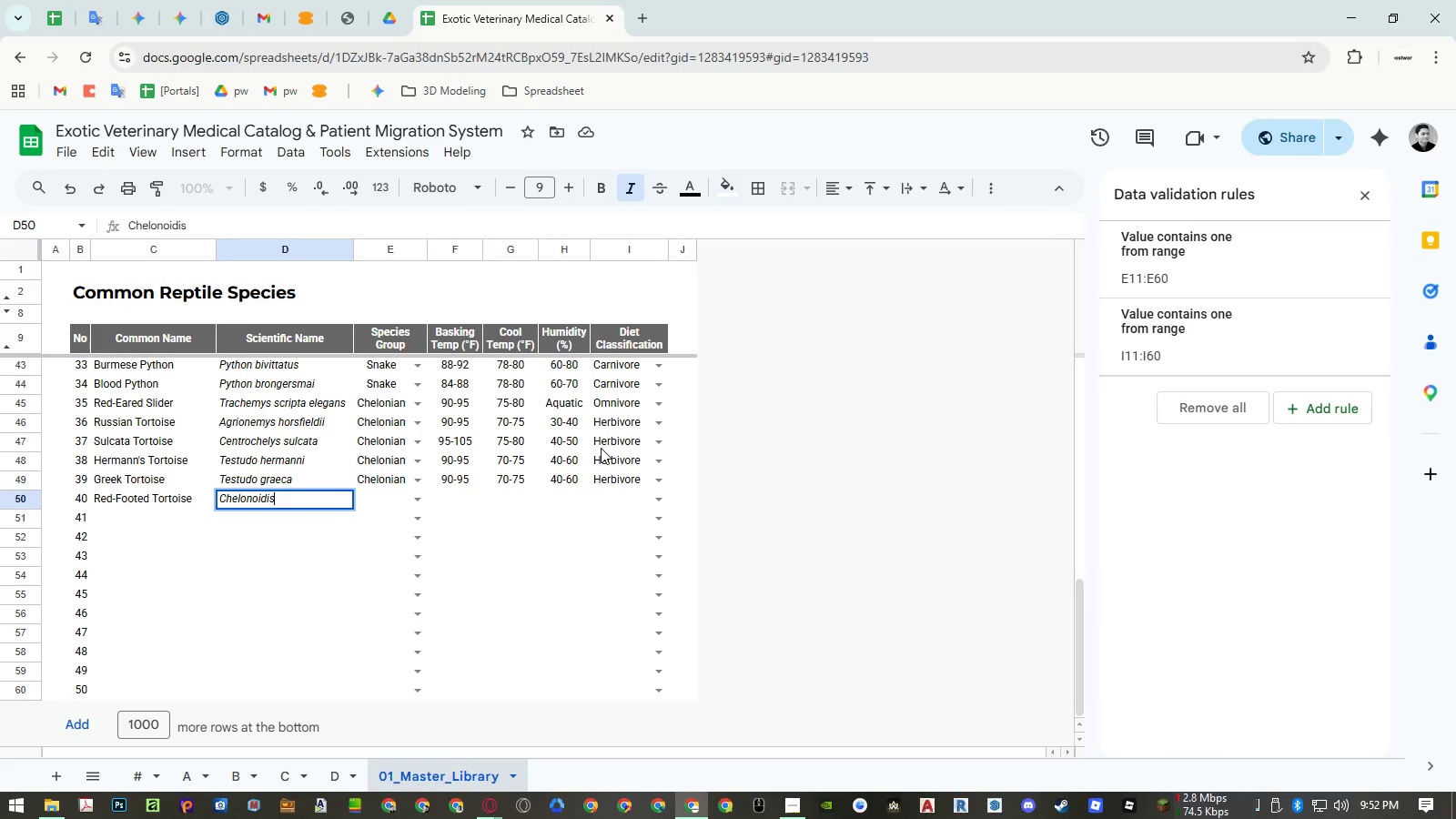 
wait(5.56)
 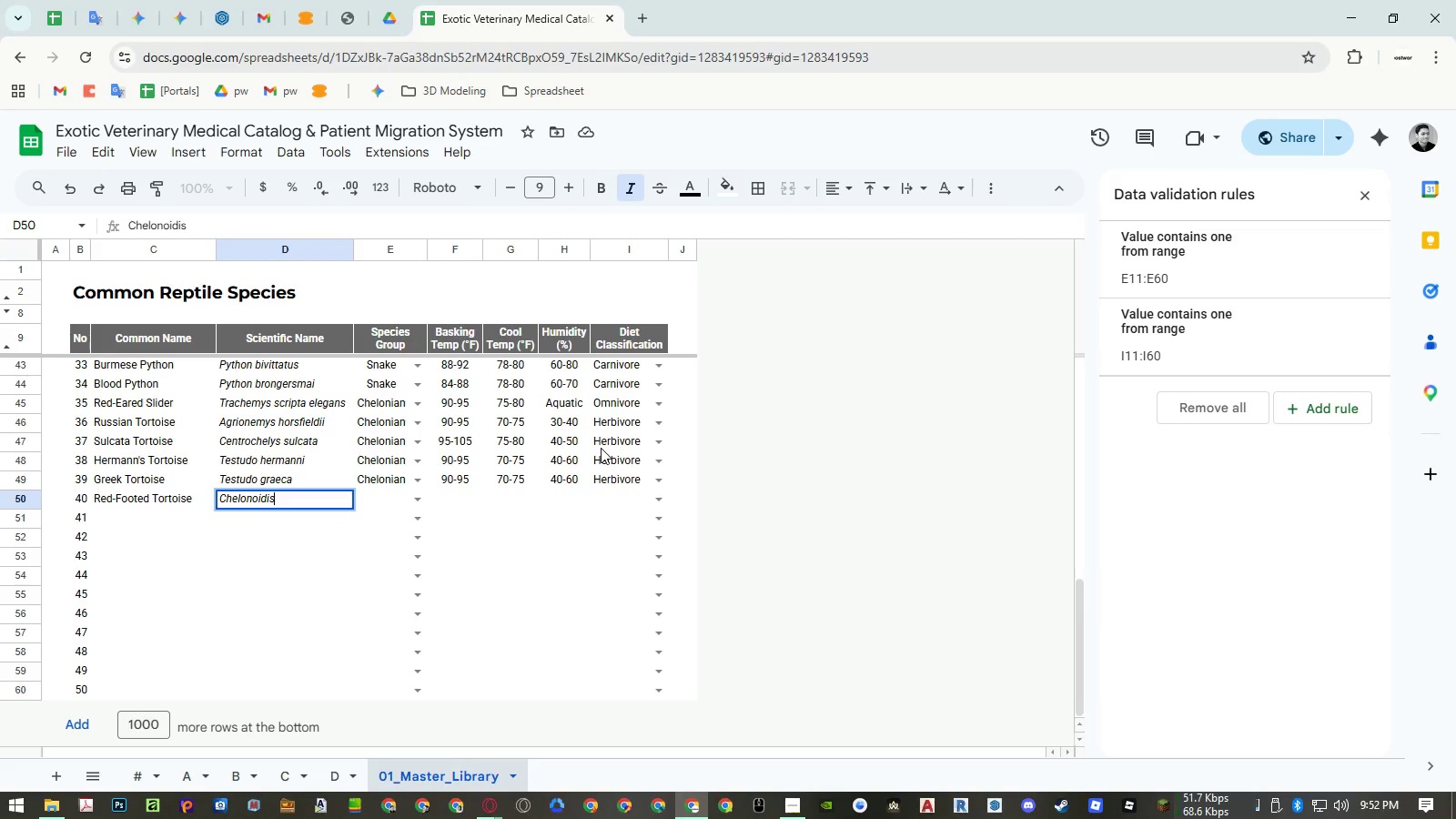 
type( carbonarius)
 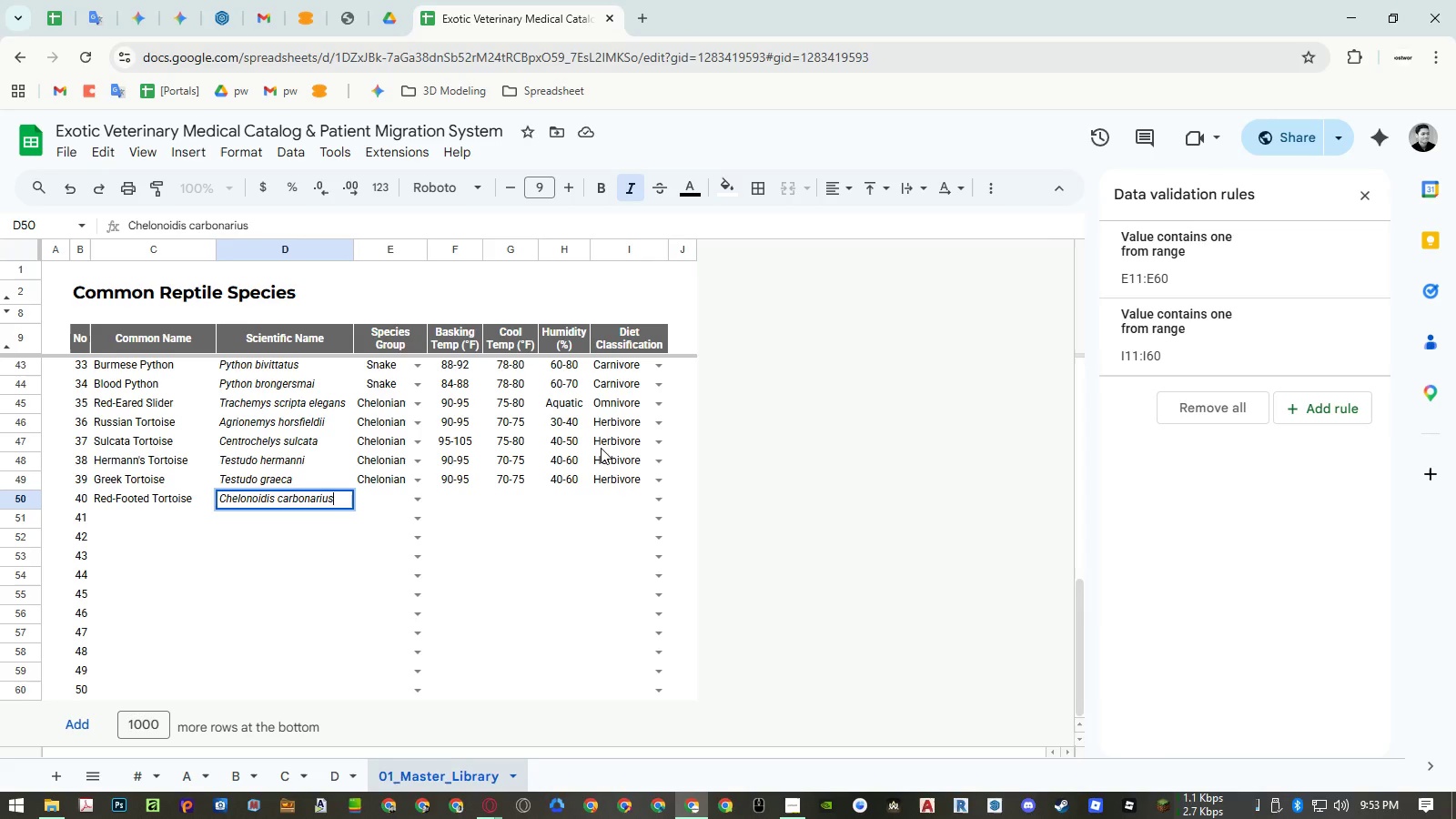 
key(Enter)
 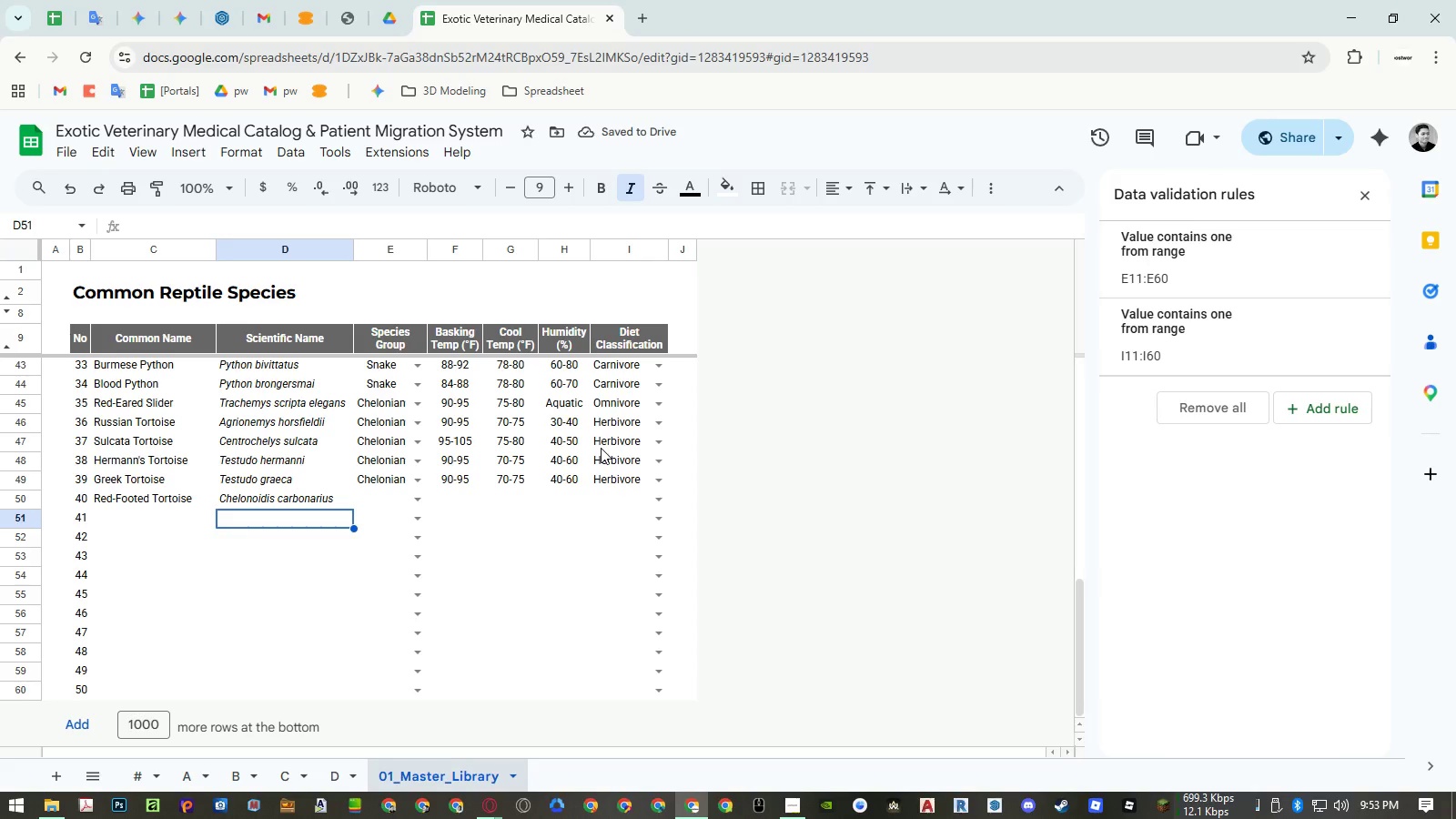 
wait(6.94)
 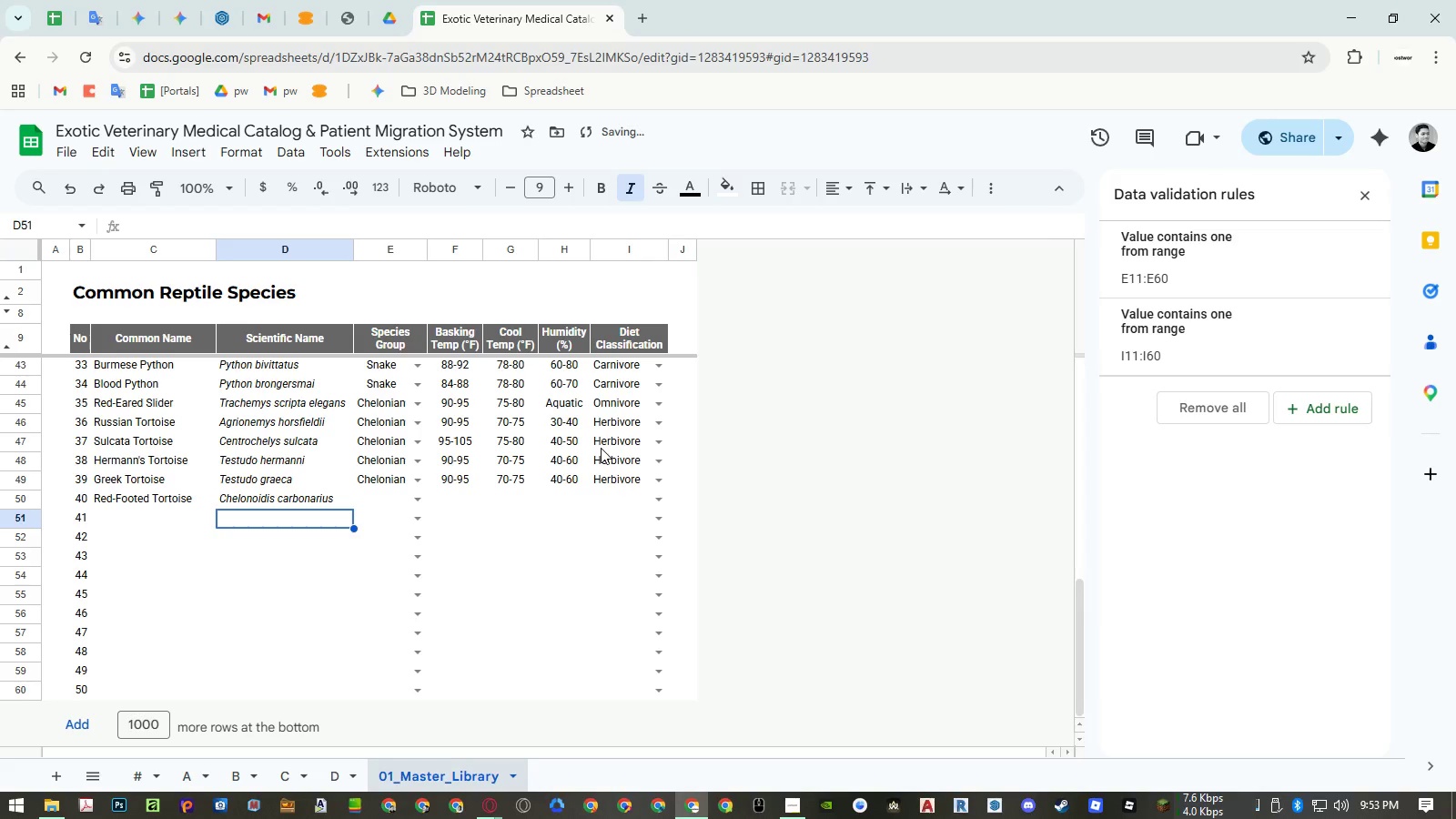 
key(ArrowRight)
 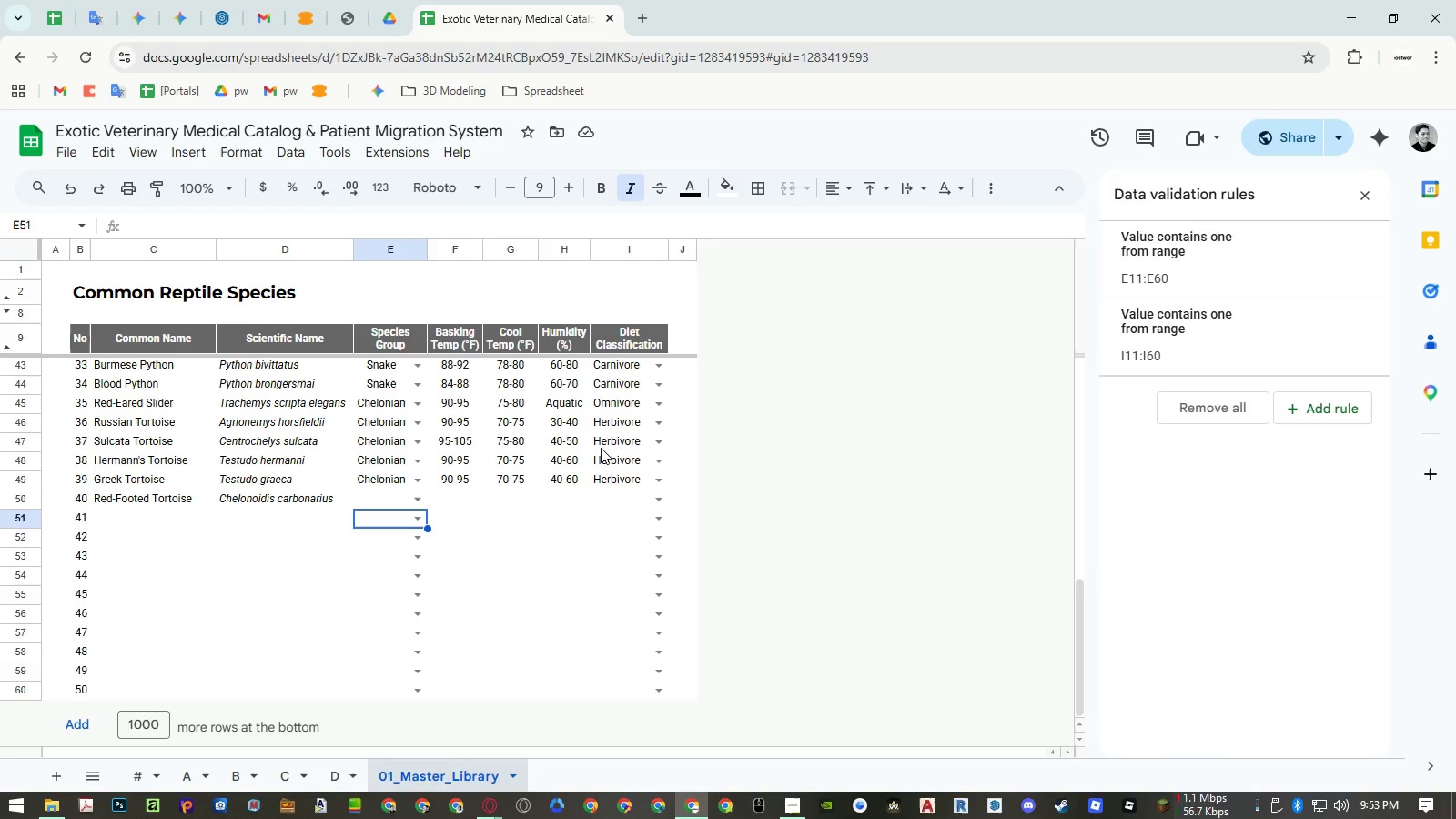 
key(ArrowUp)
 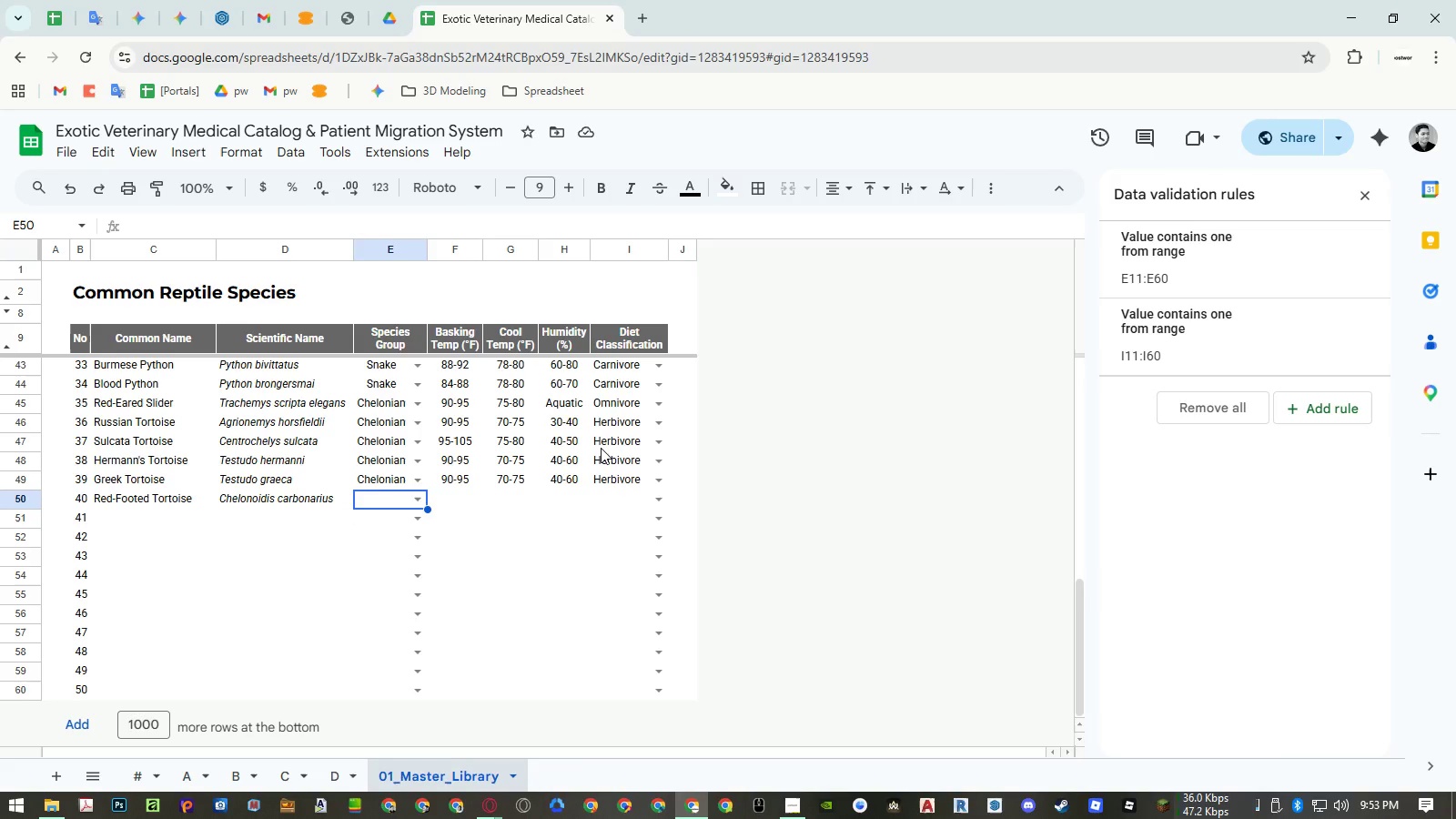 
type(che)
 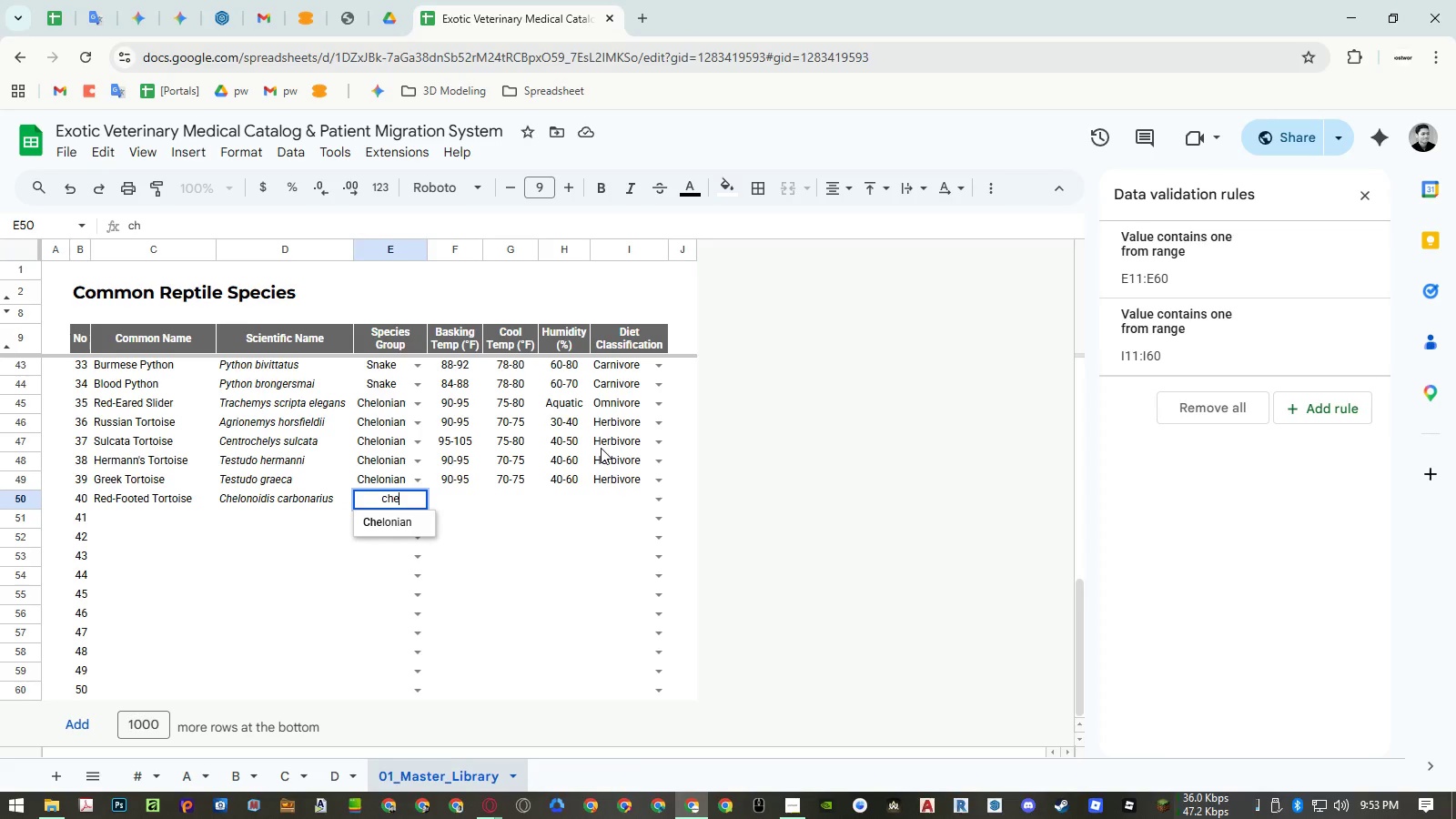 
key(ArrowDown)
 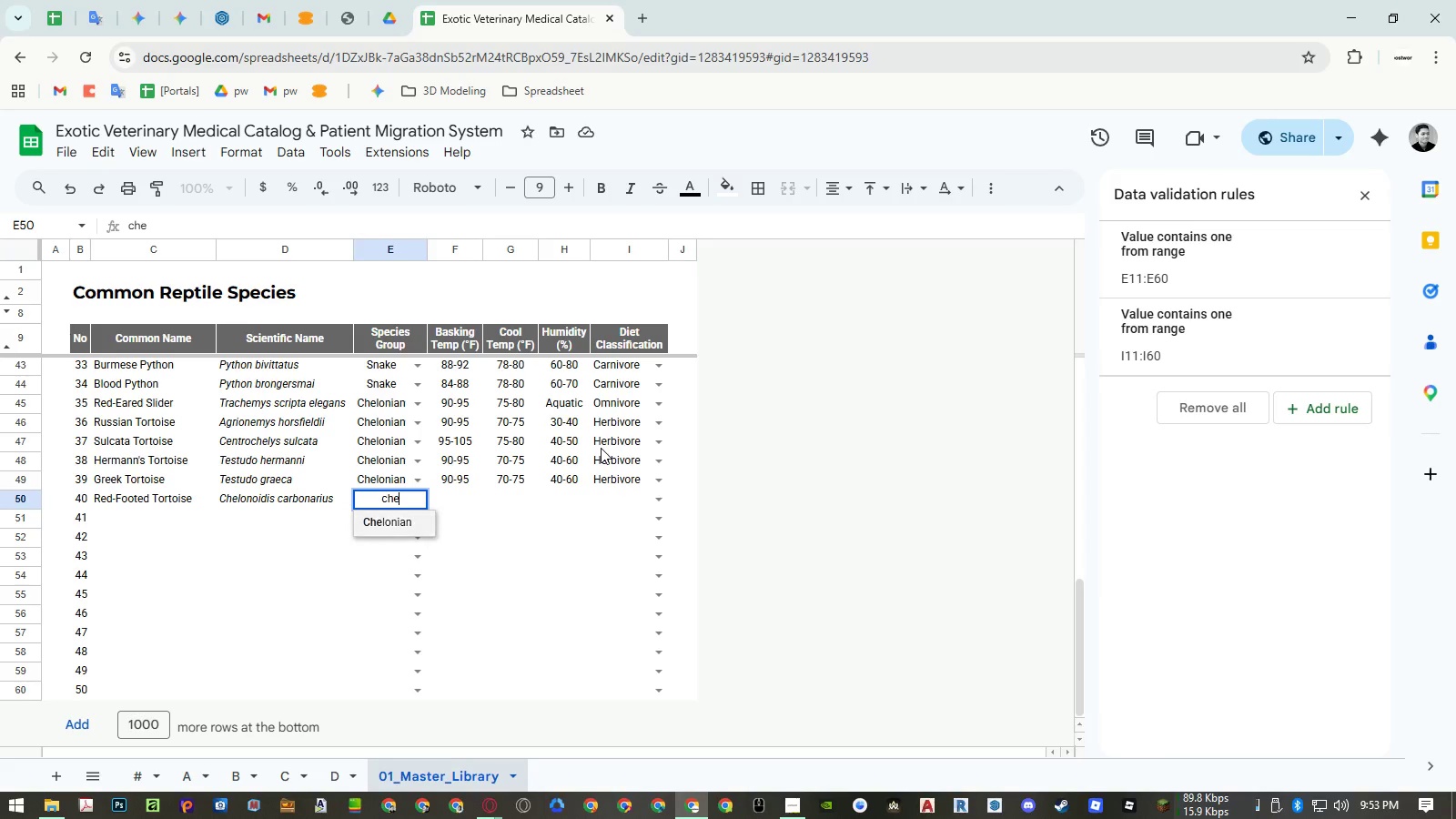 
key(Enter)
 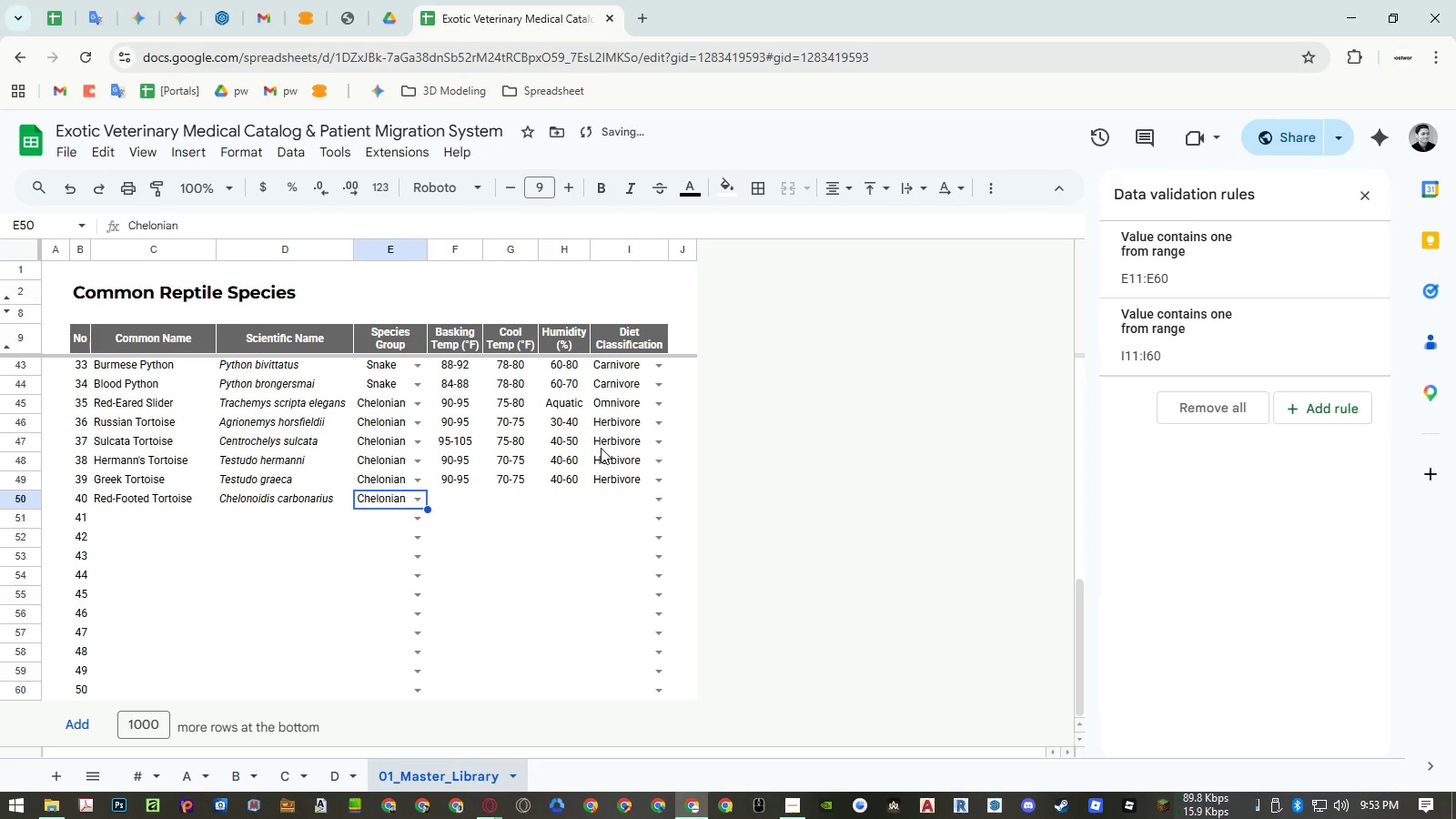 
key(ArrowUp)
 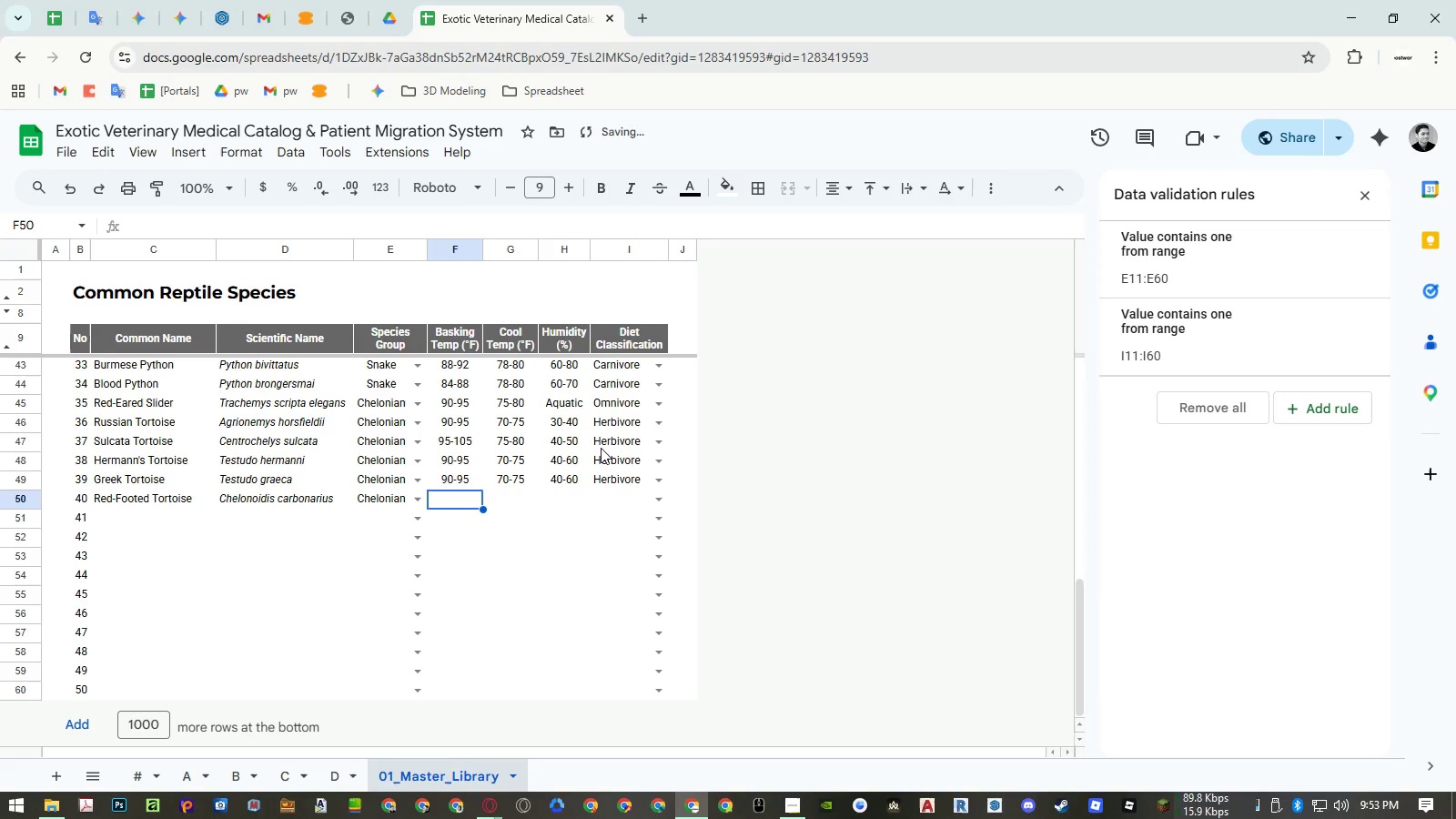 
key(ArrowRight)
 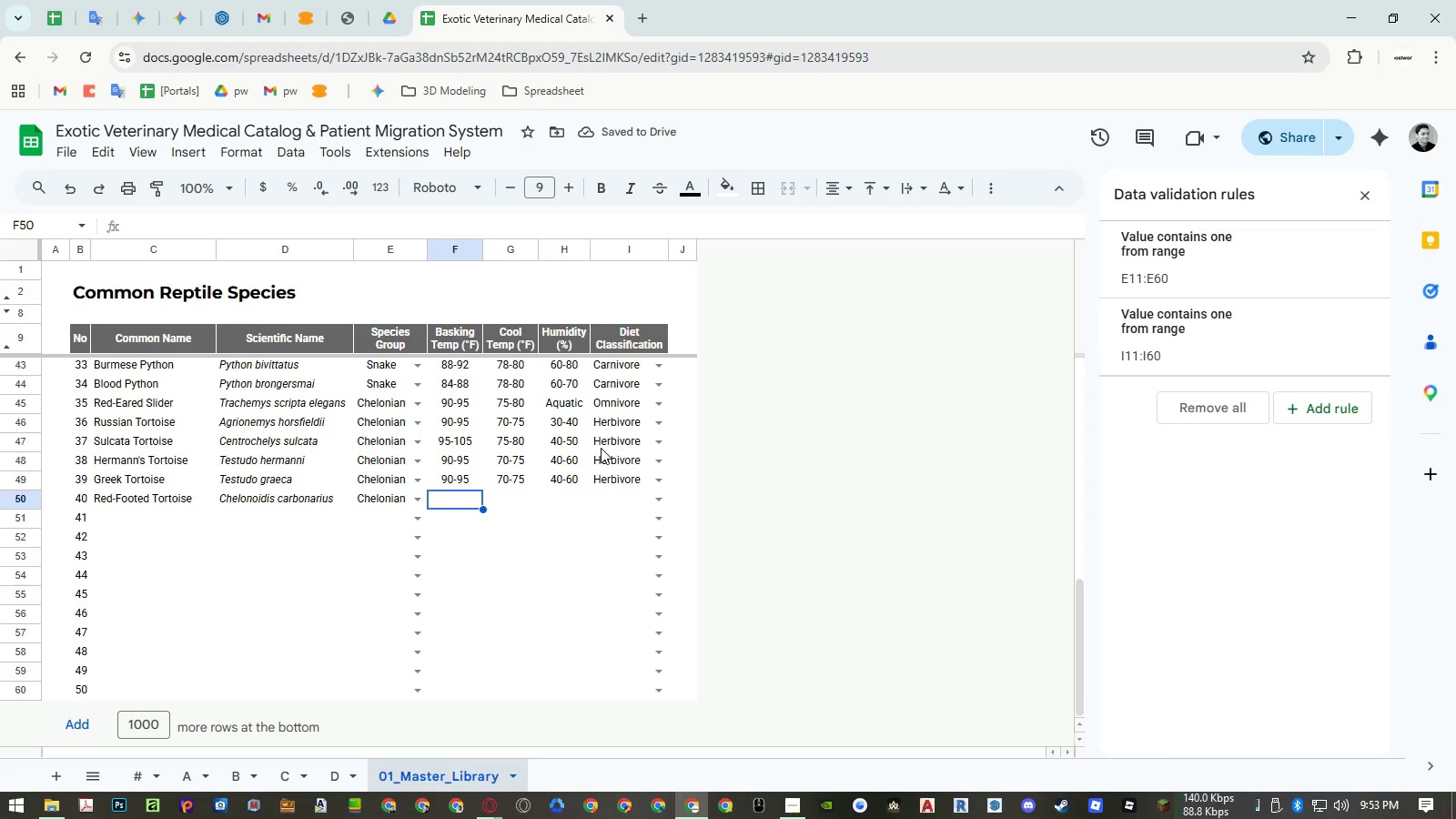 
key(Numpad8)
 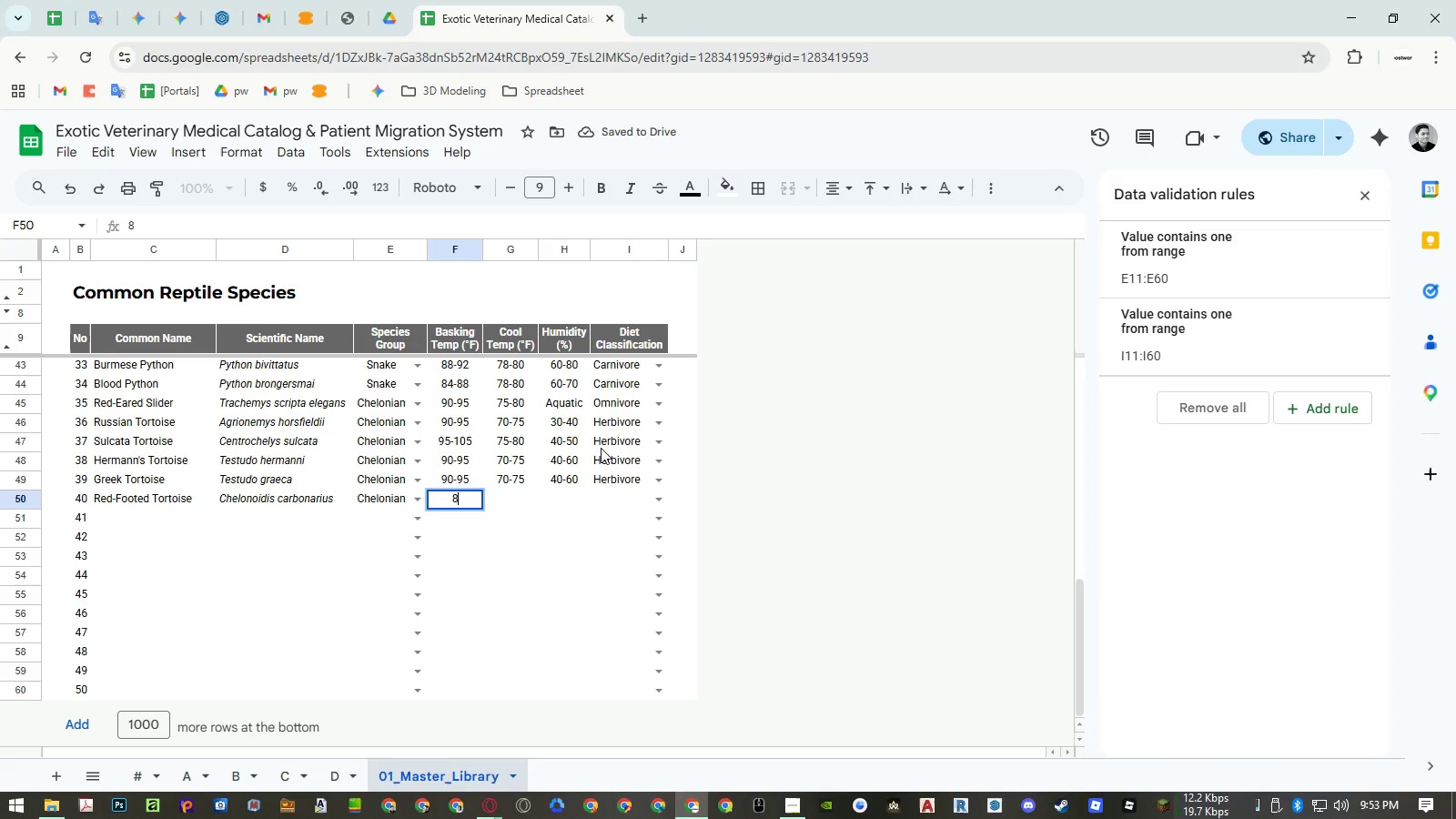 
key(Numpad5)
 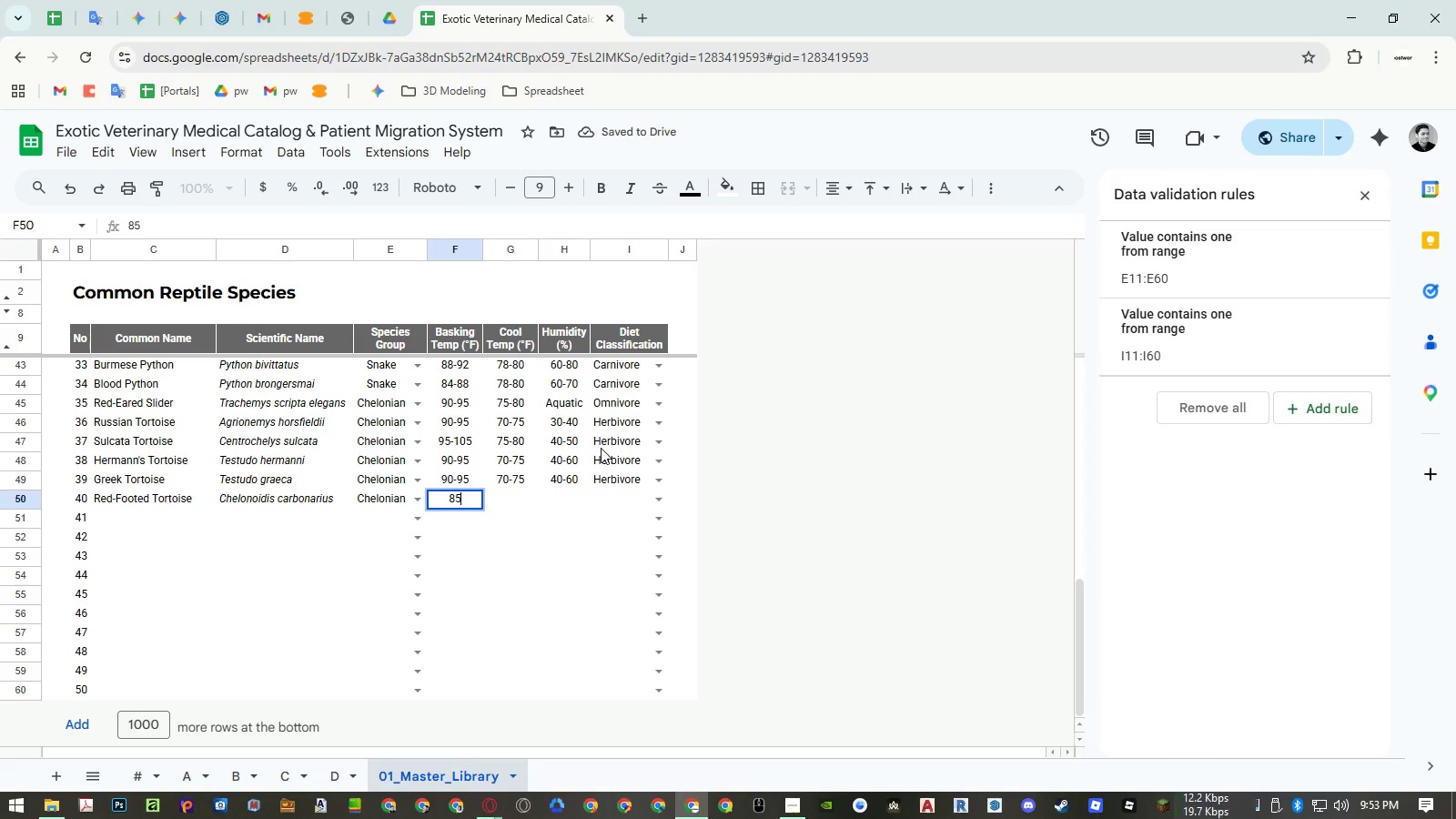 
key(NumpadSubtract)
 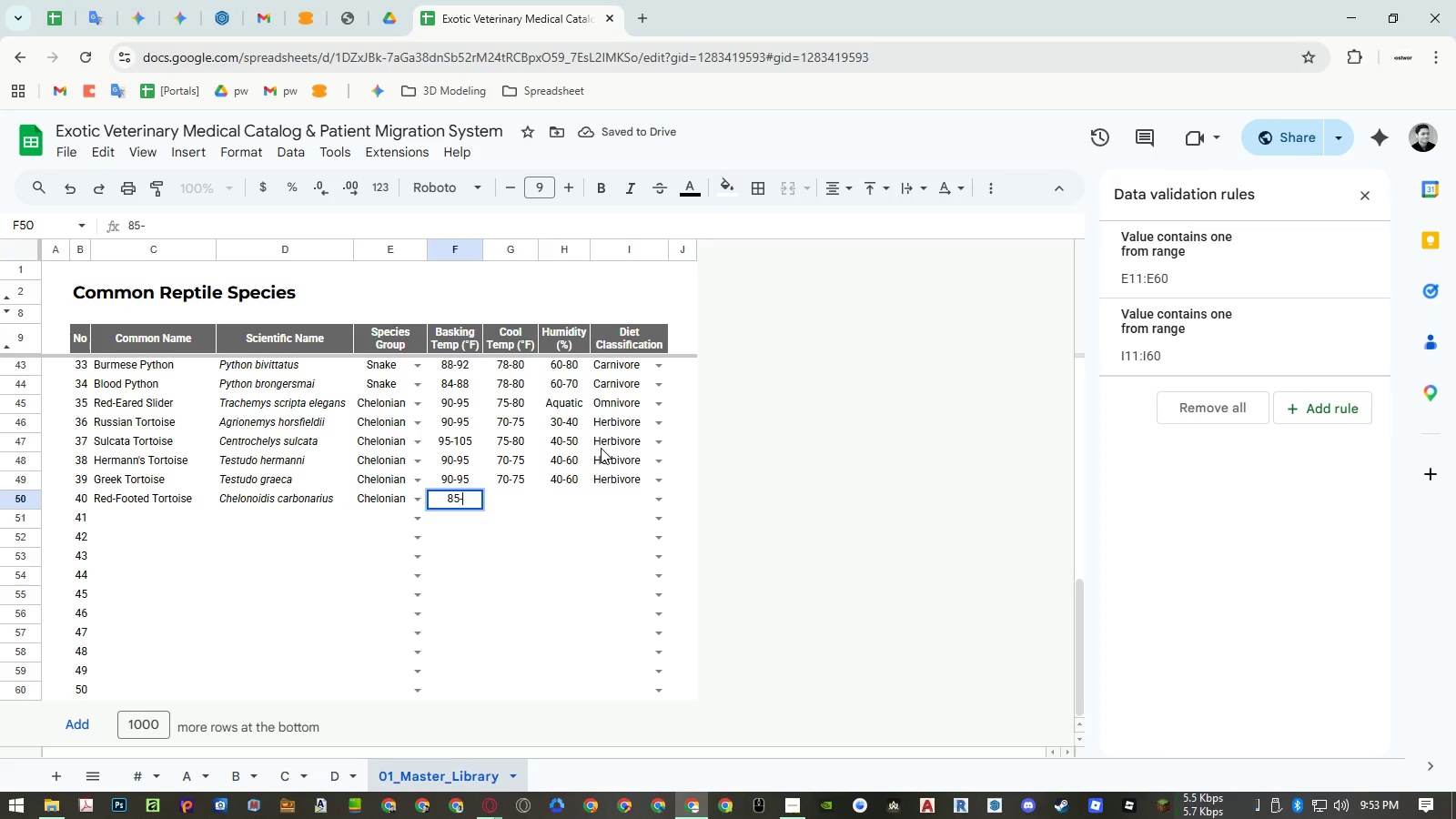 
key(Numpad9)
 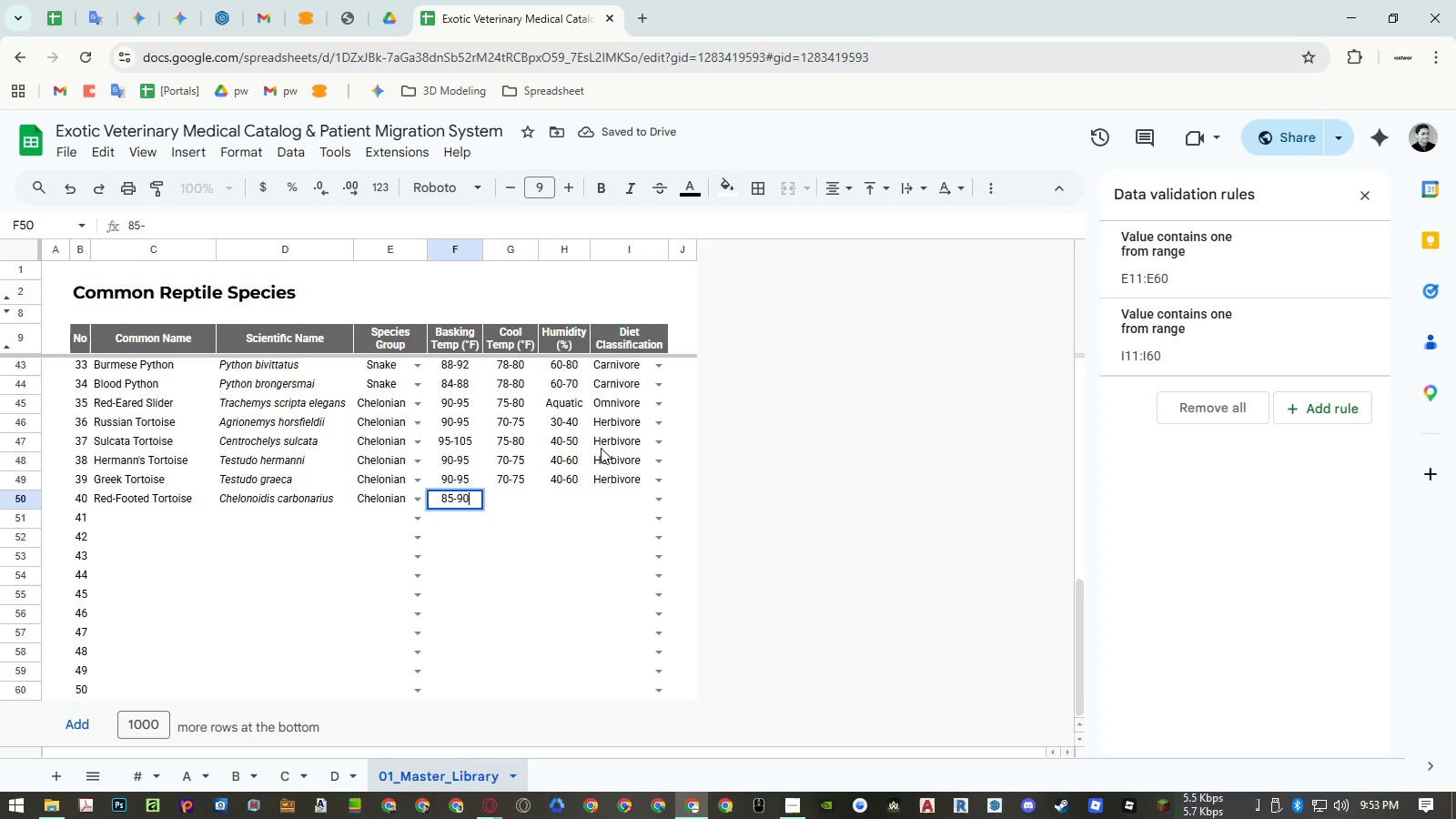 
key(Numpad0)
 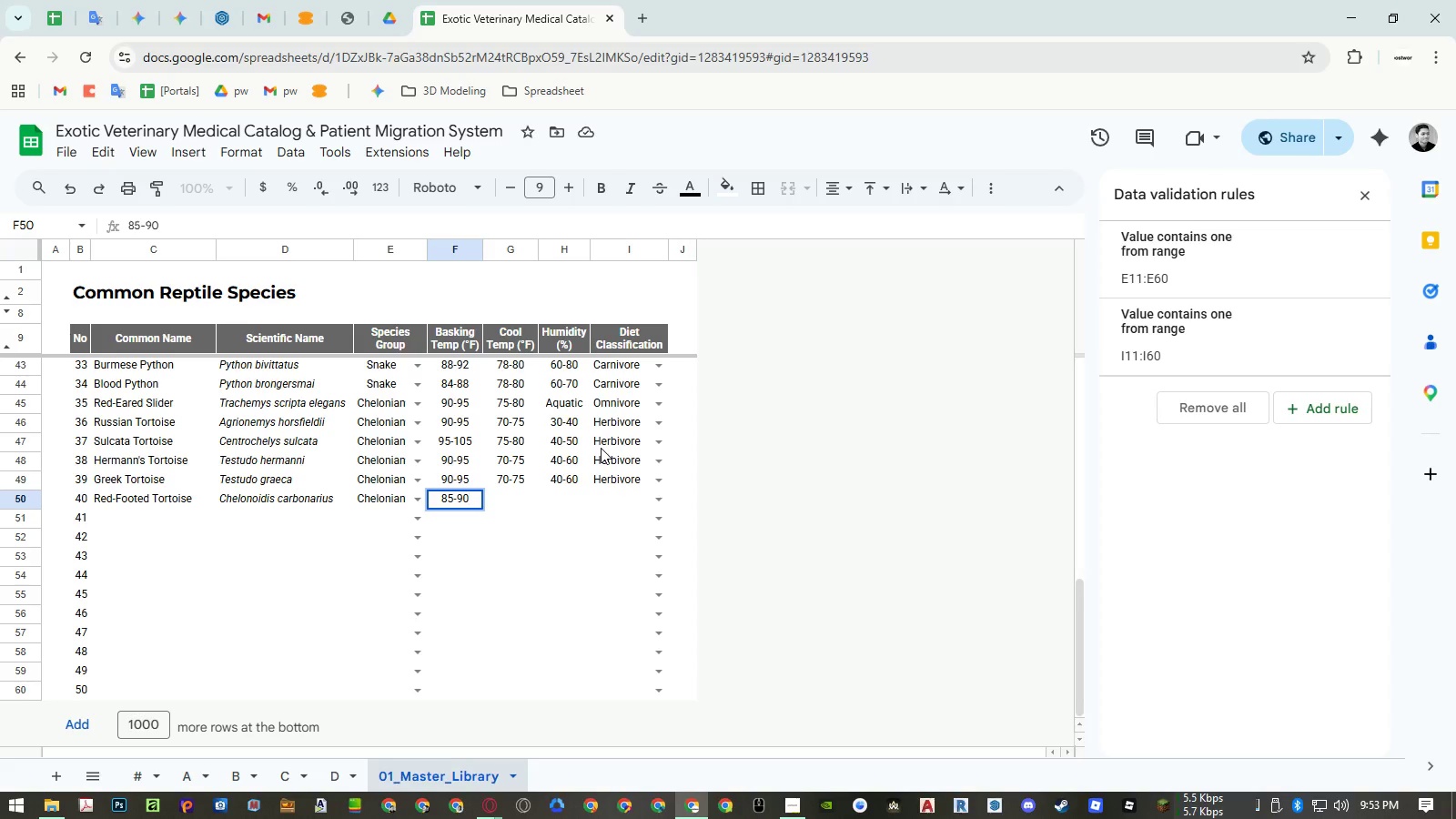 
key(ArrowRight)
 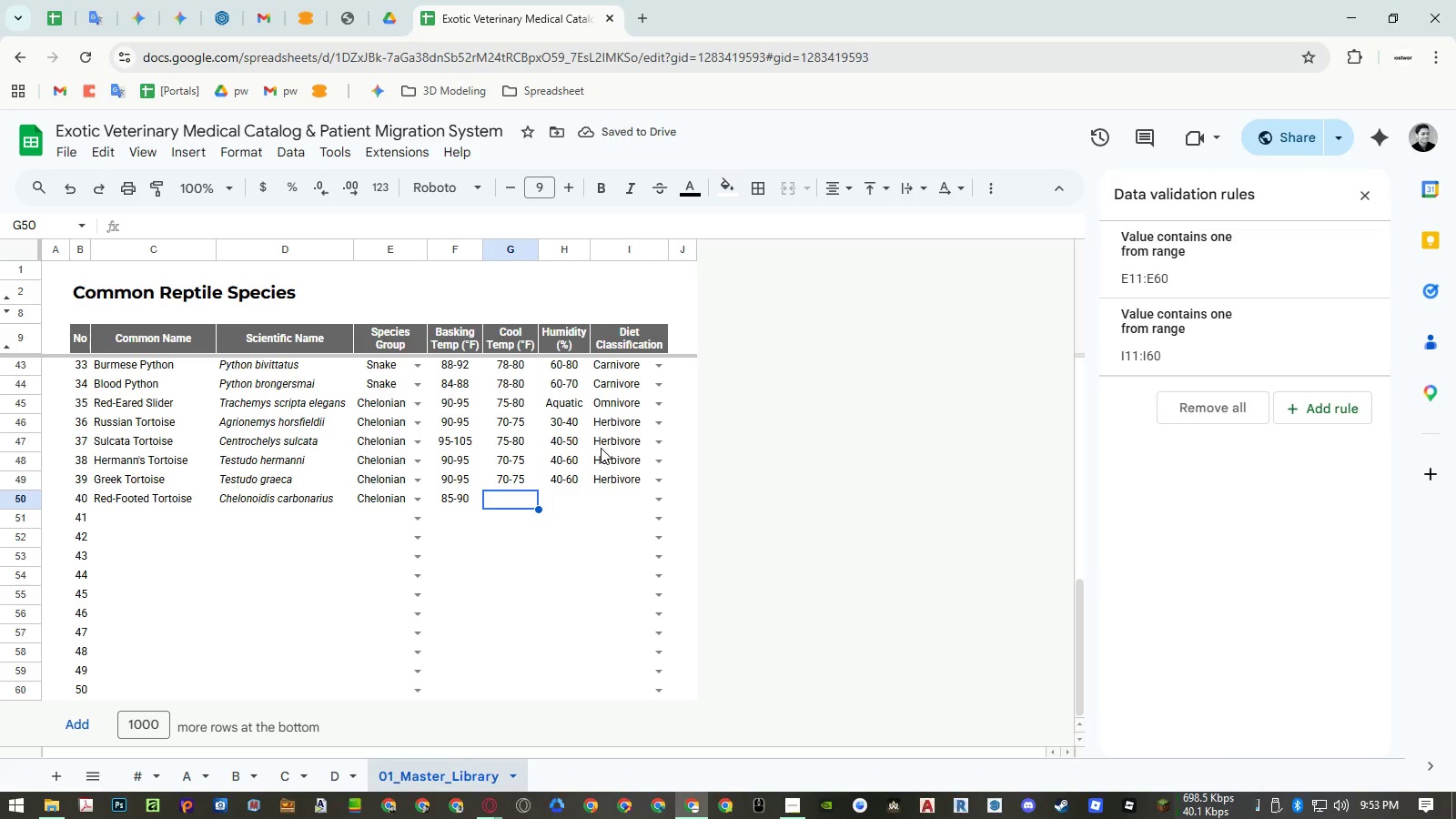 
key(Numpad7)
 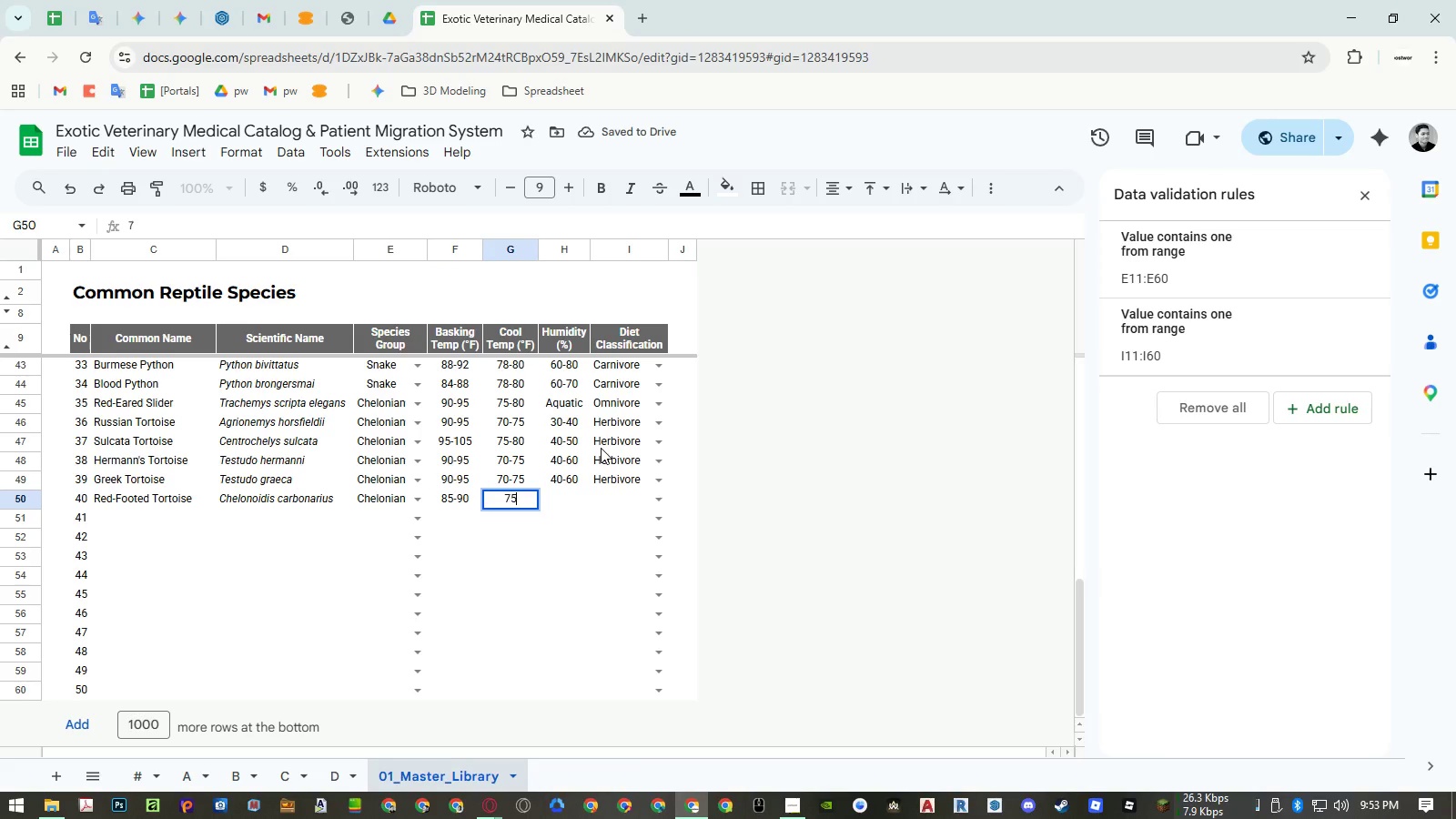 
key(Numpad5)
 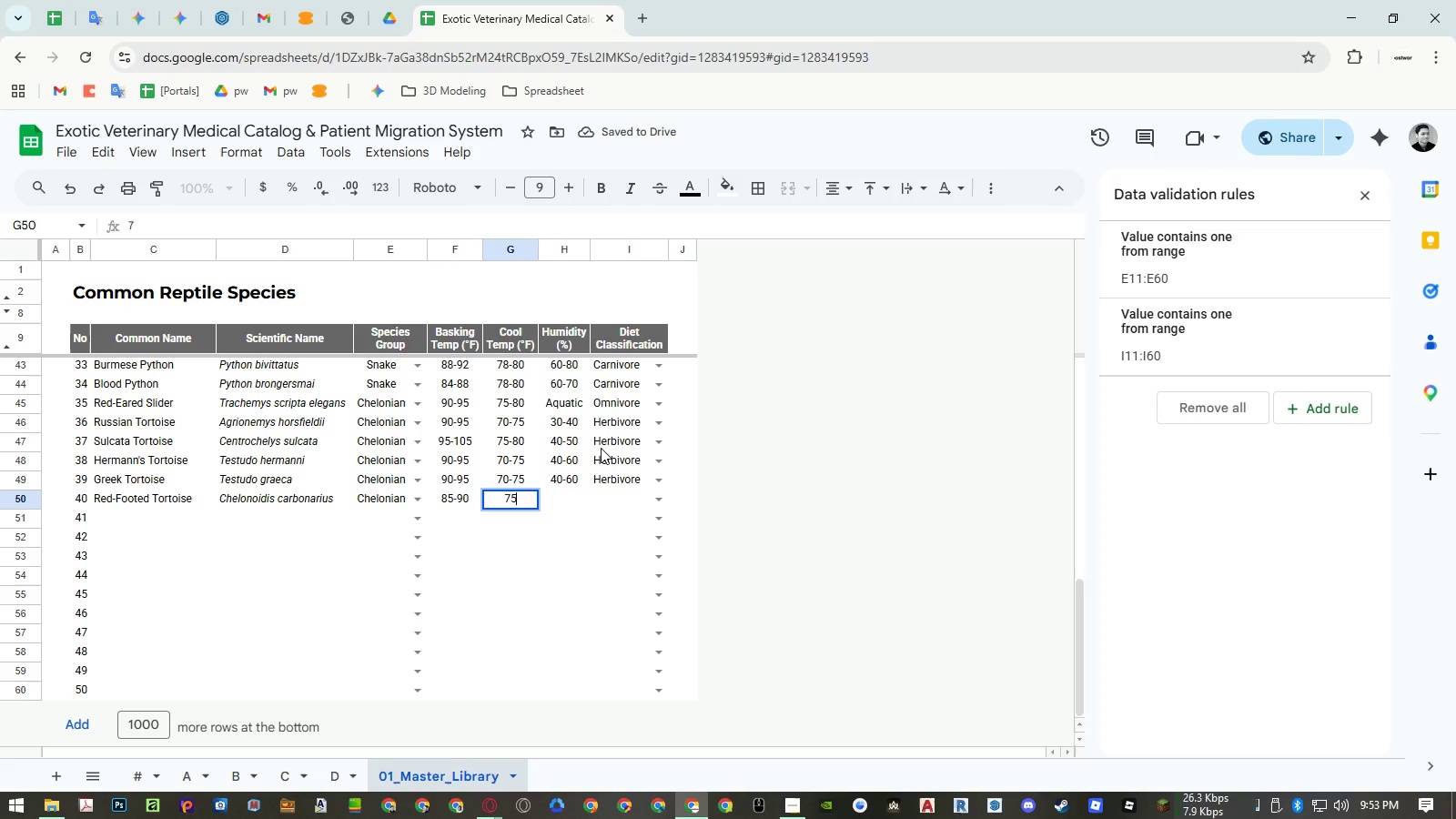 
key(NumpadSubtract)
 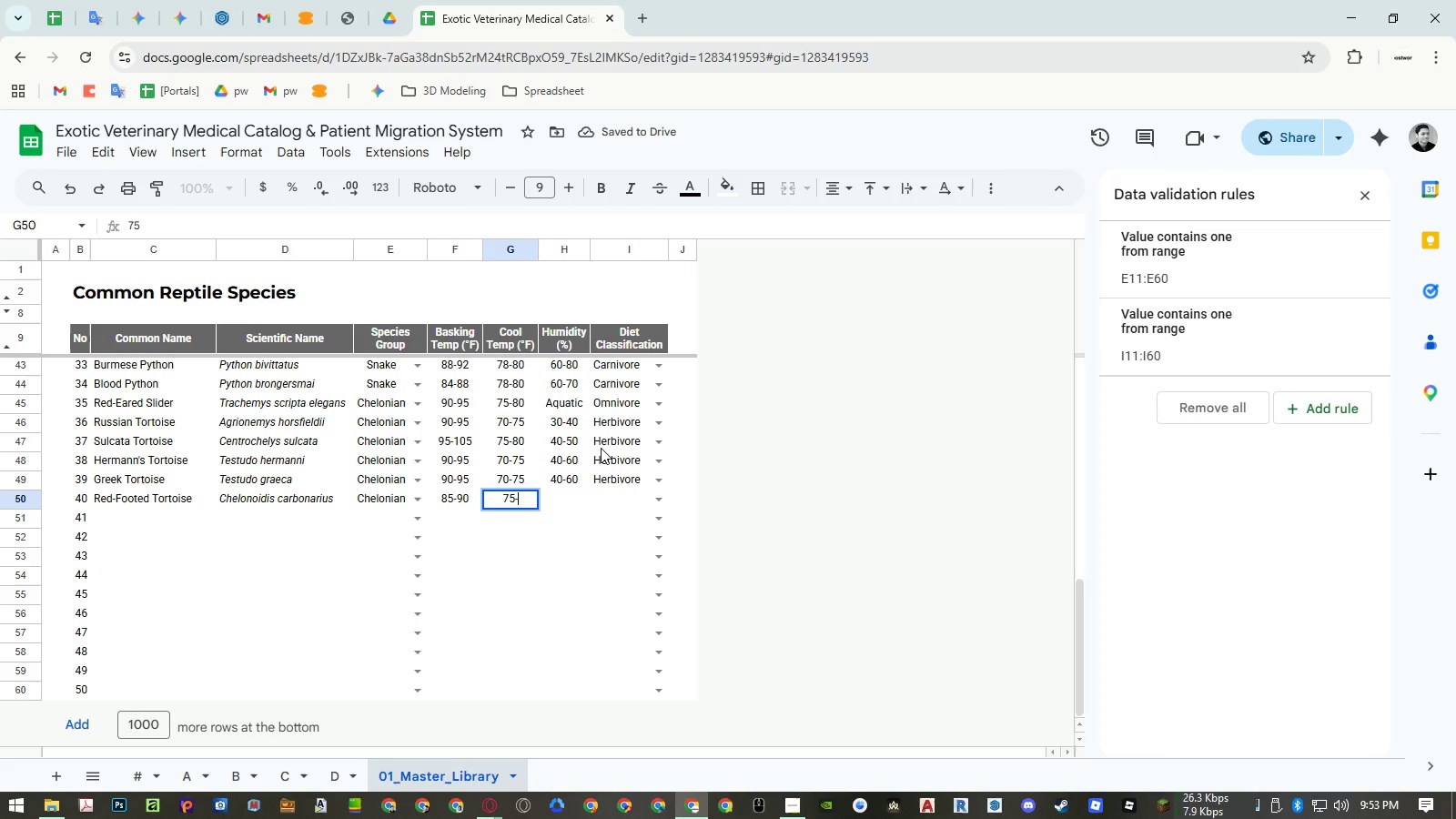 
key(Numpad8)
 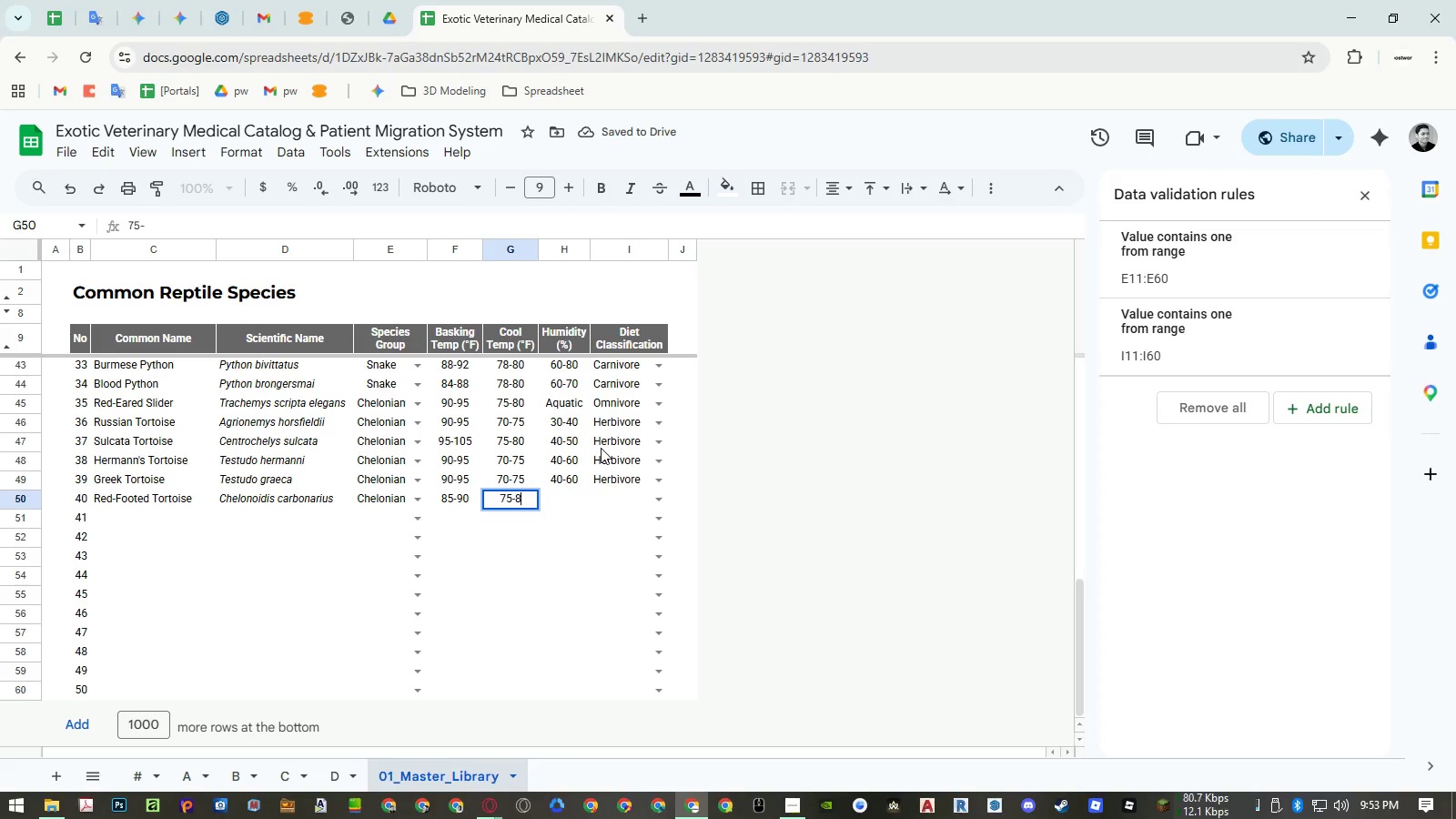 
key(Numpad0)
 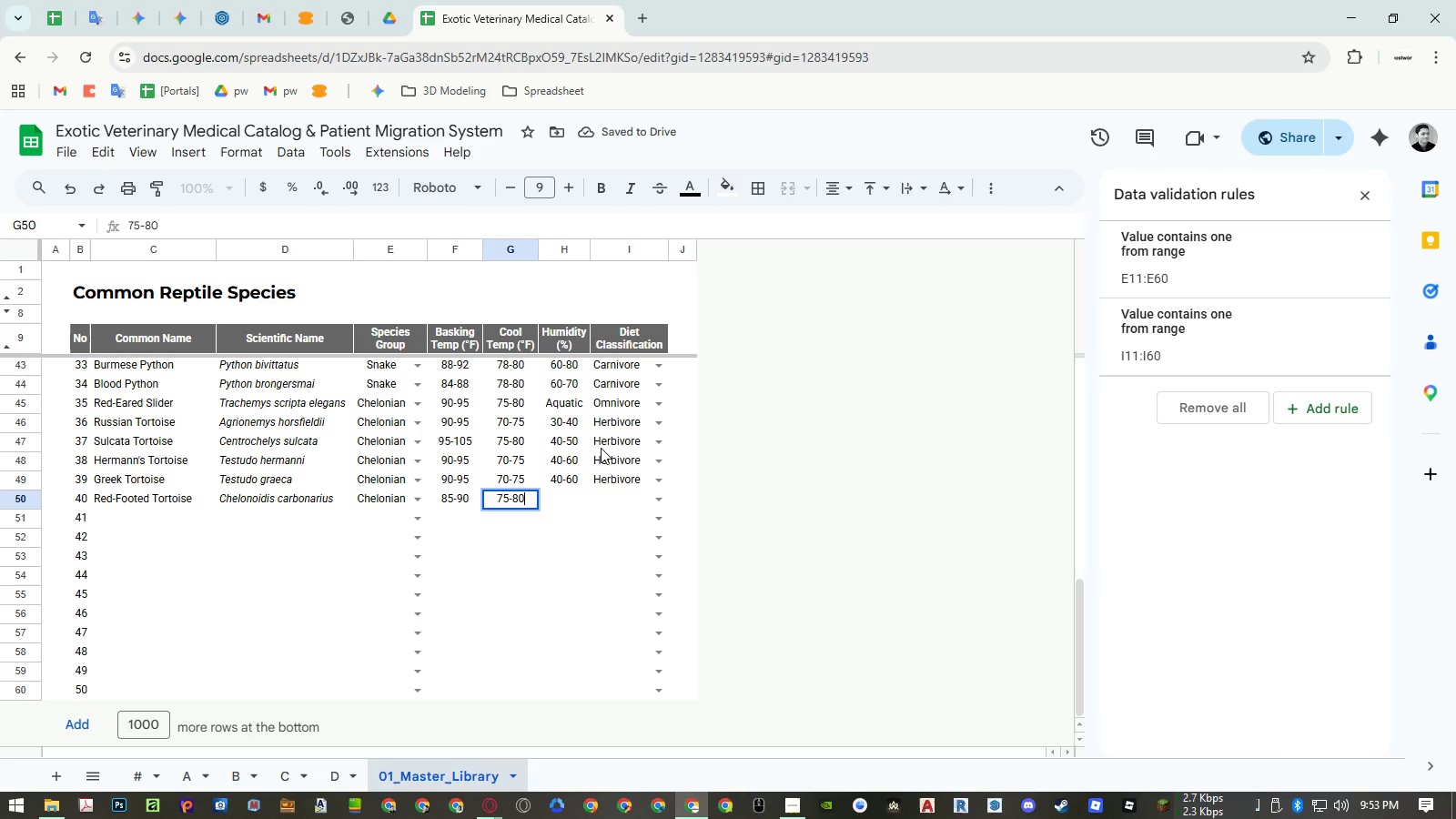 
key(ArrowRight)
 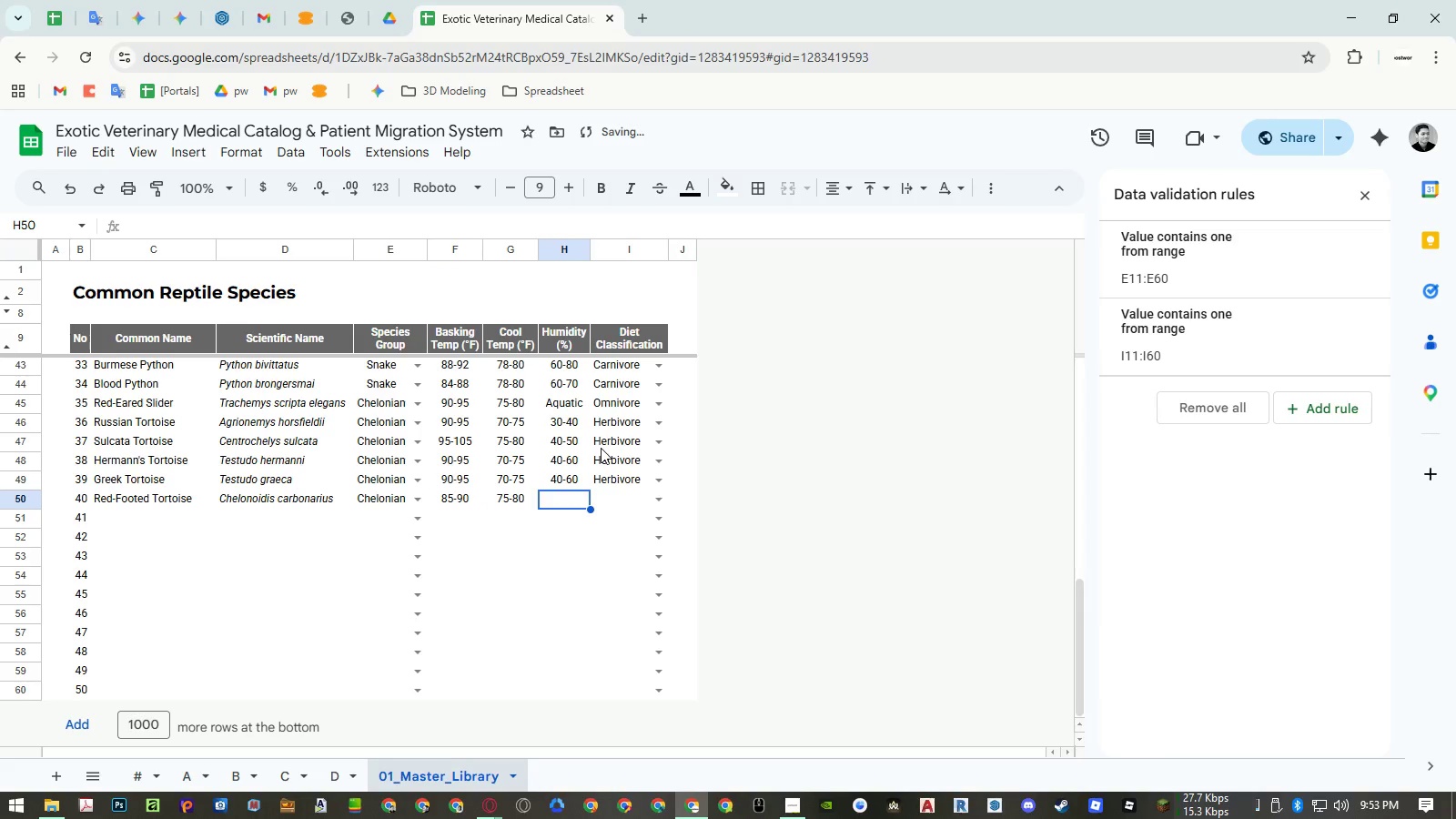 
key(Numpad7)
 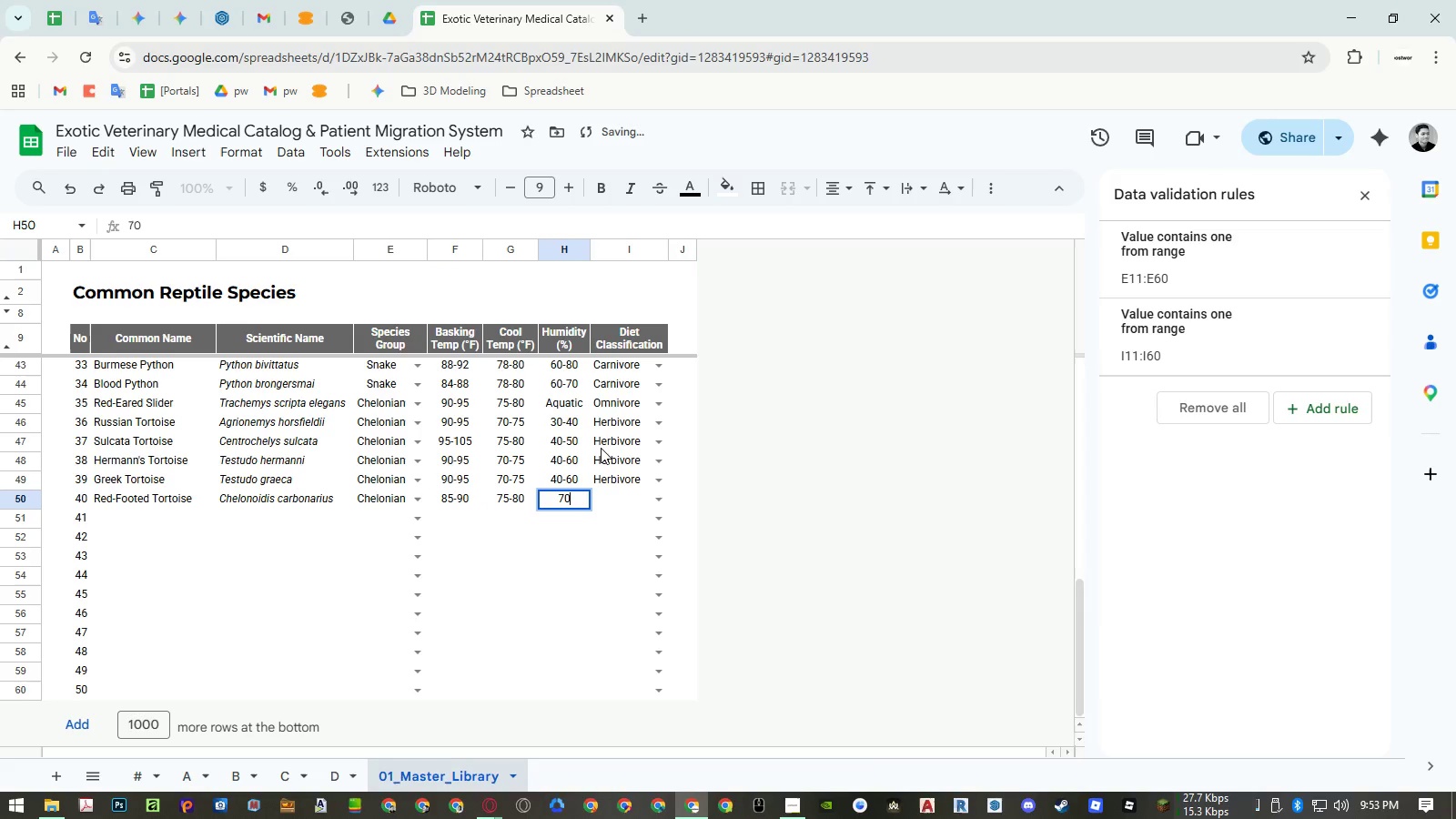 
key(Numpad0)
 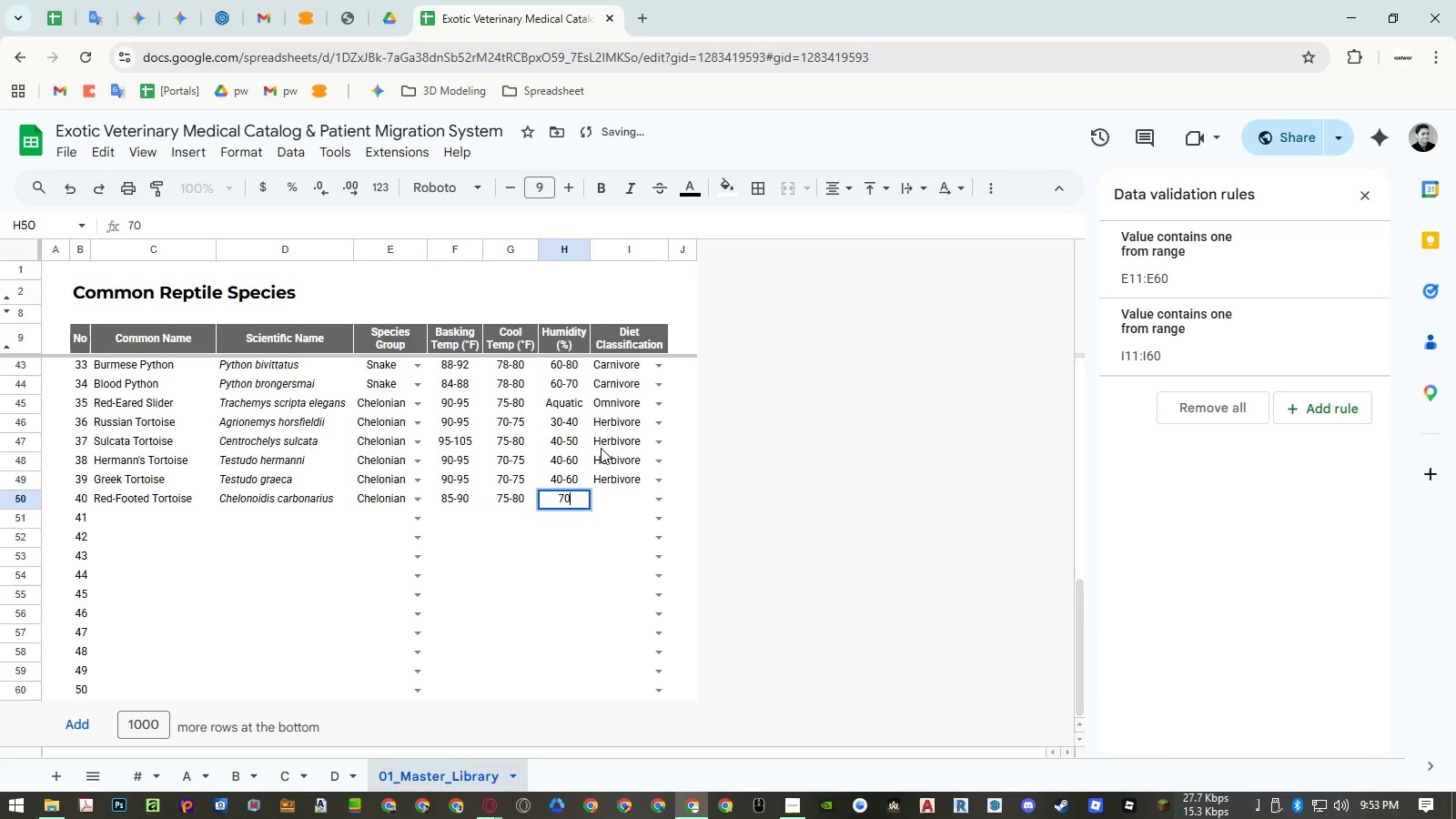 
key(NumpadSubtract)
 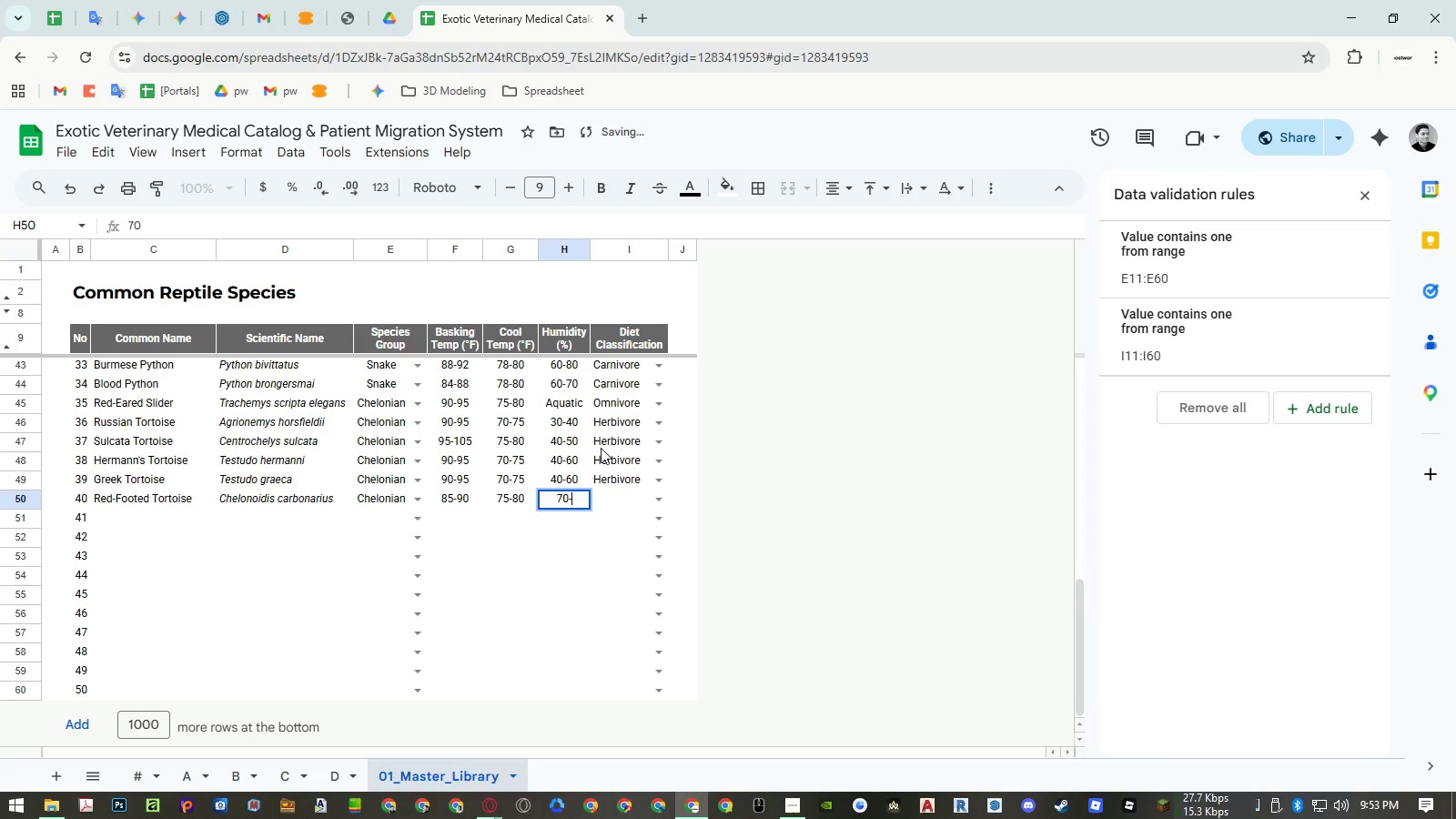 
key(Numpad8)
 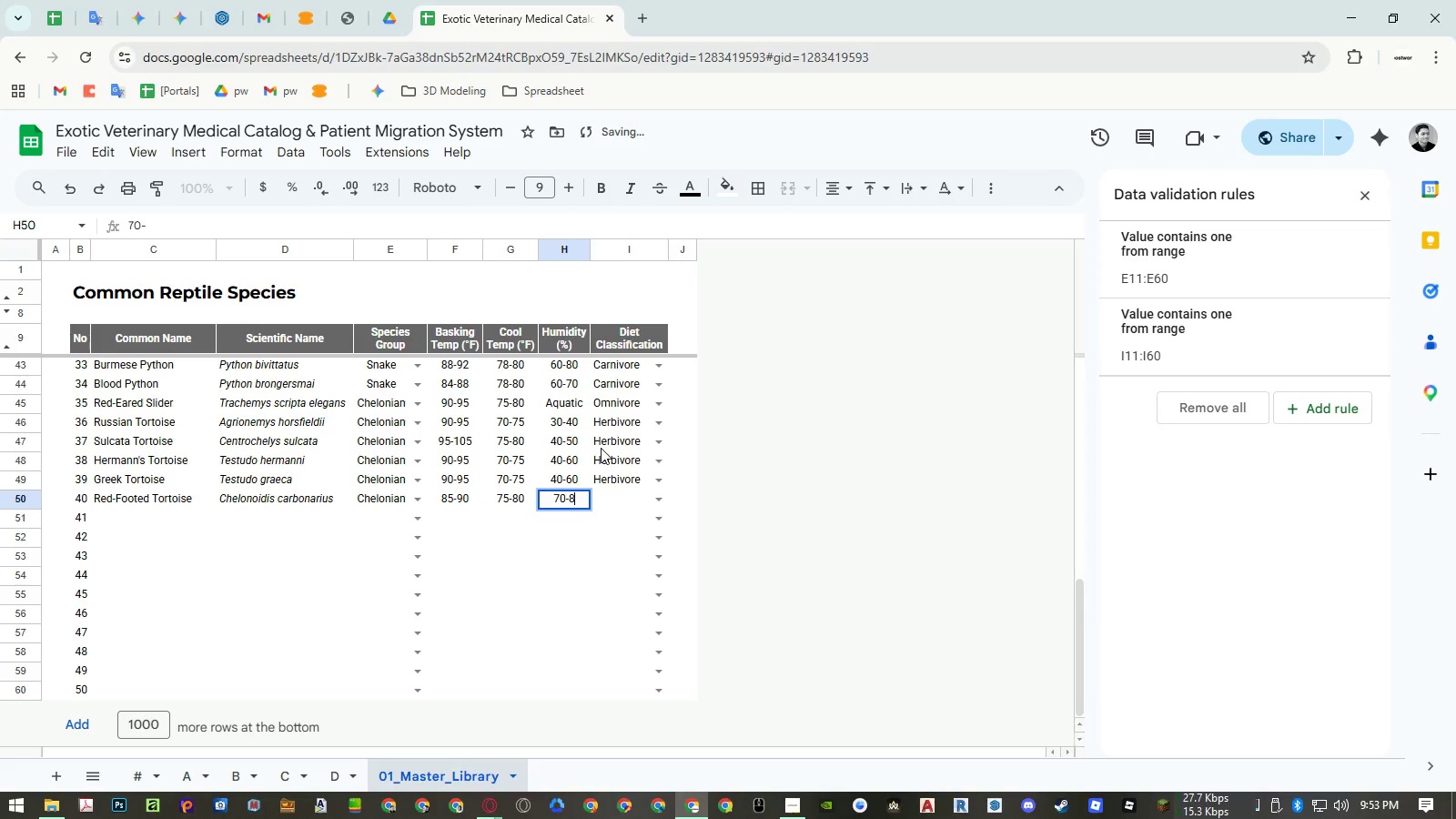 
key(Numpad0)
 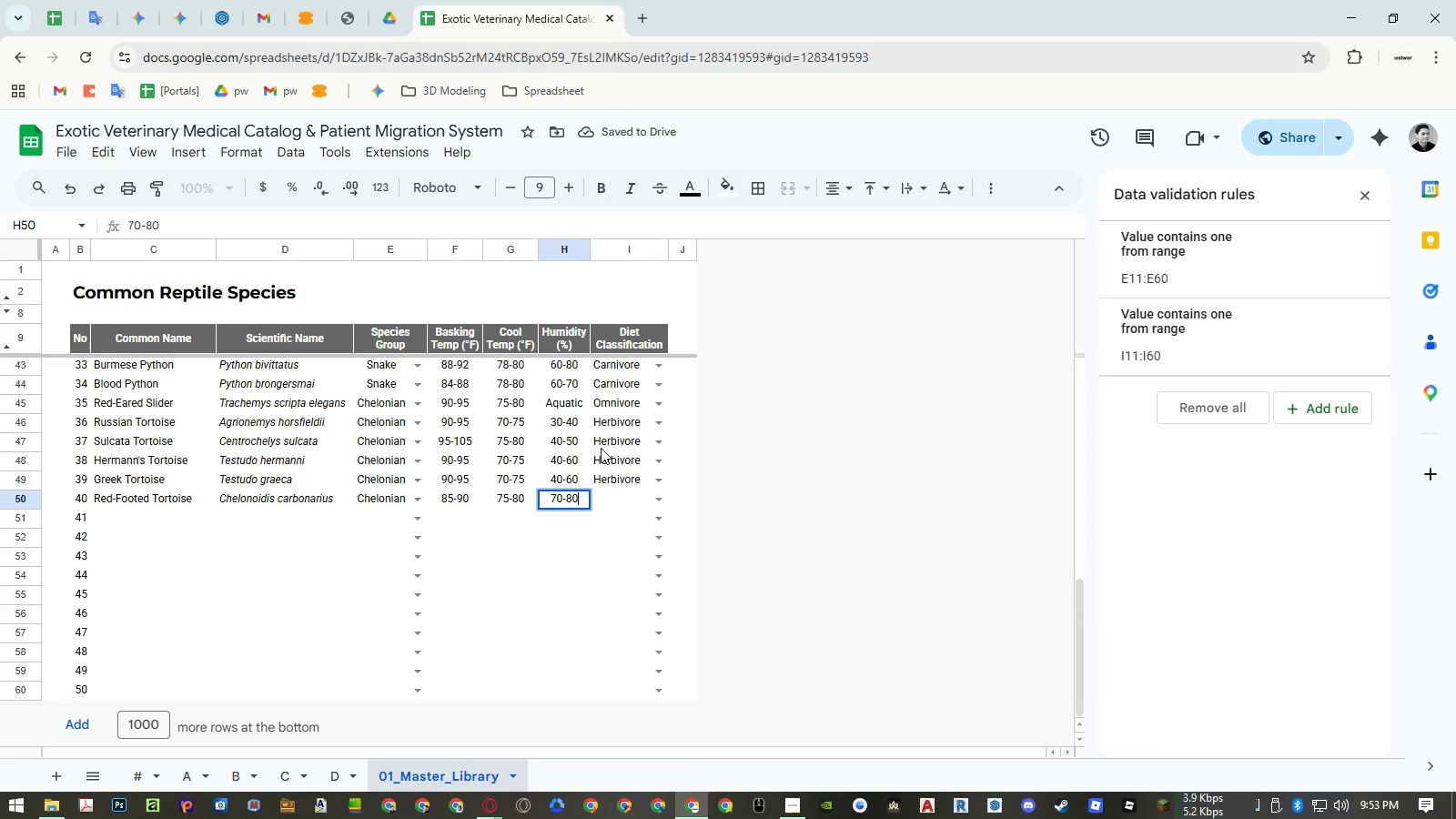 
key(ArrowRight)
 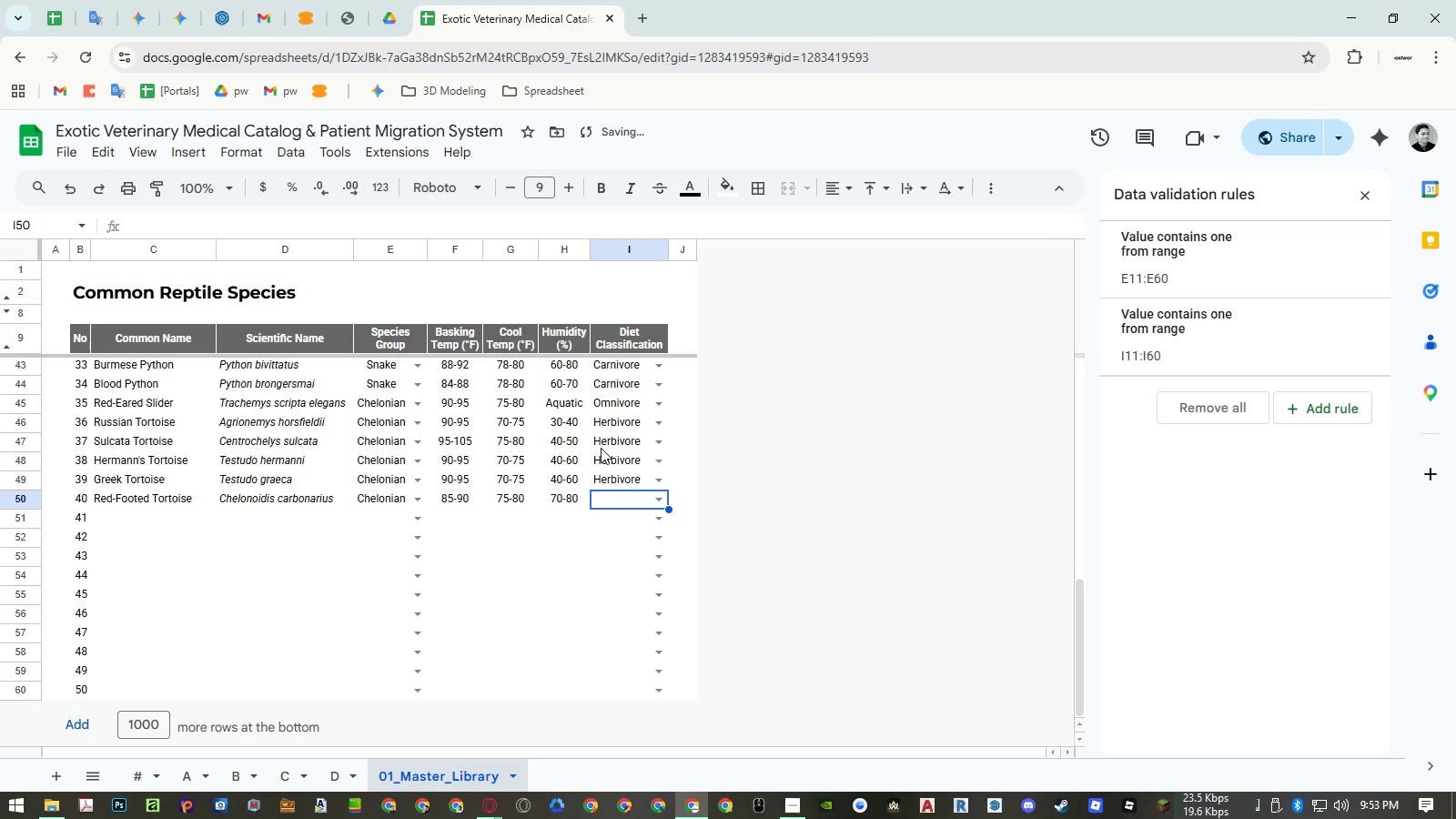 
key(Enter)
 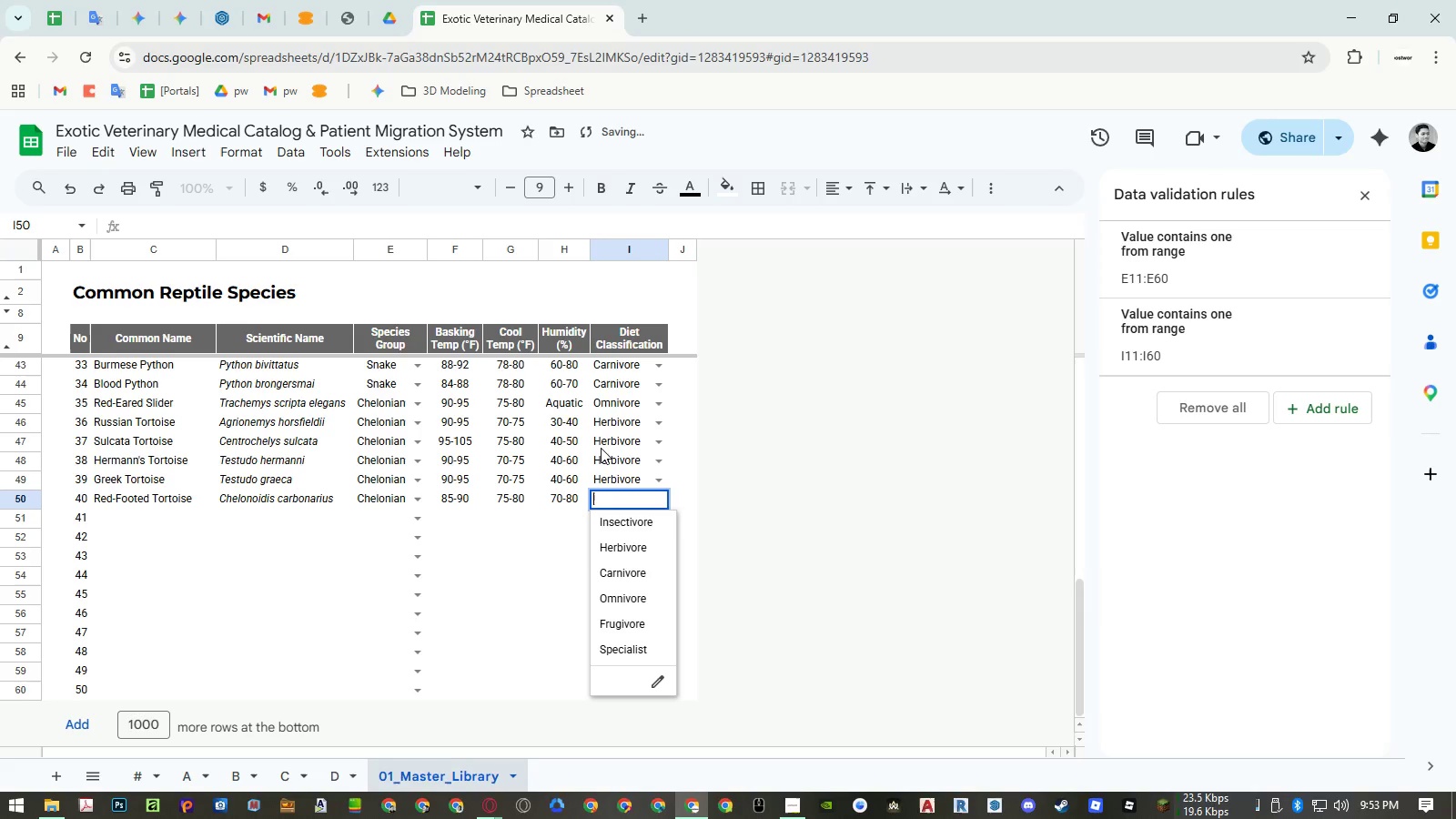 
key(ArrowDown)
 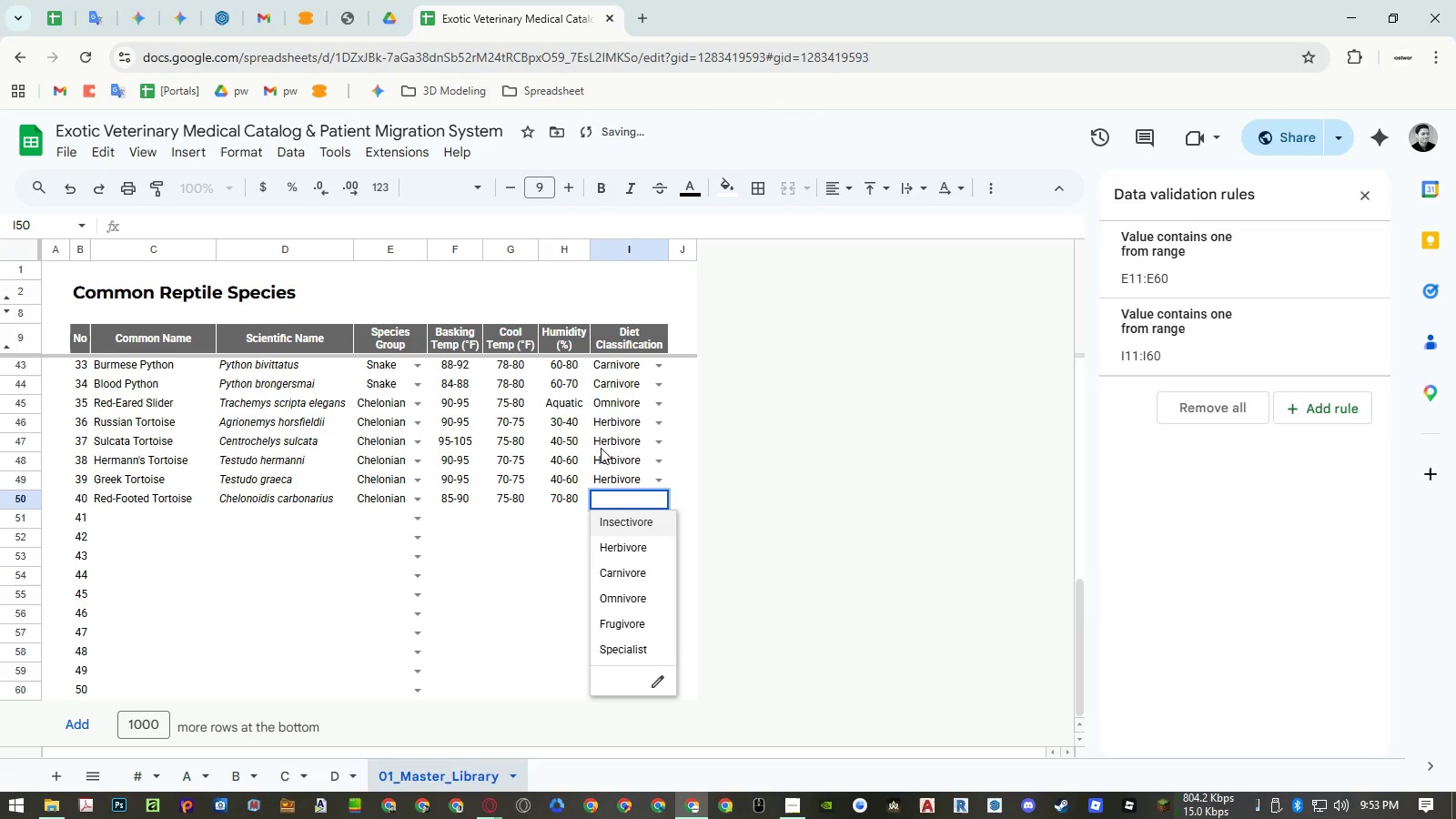 
key(ArrowDown)
 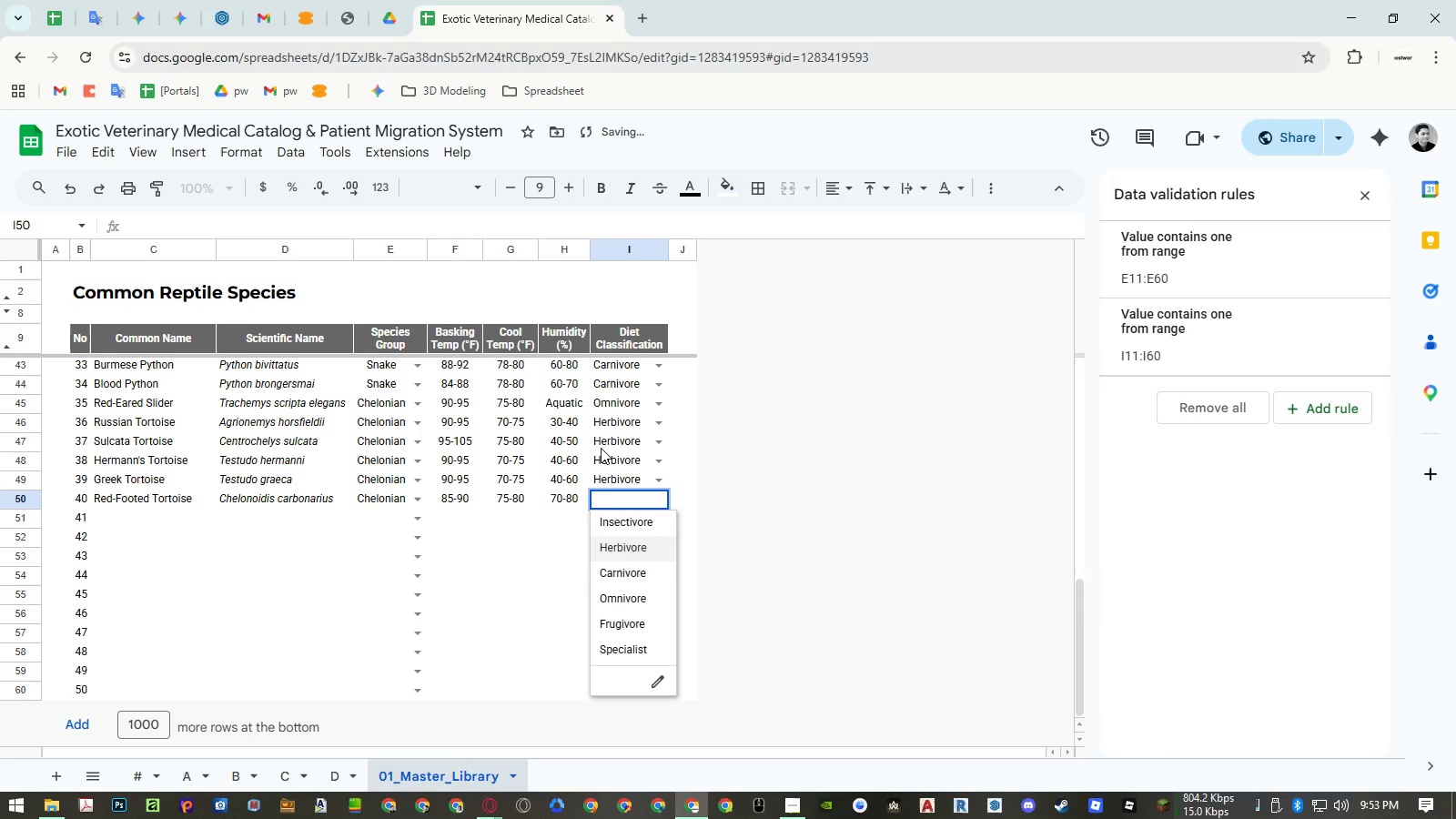 
key(ArrowDown)
 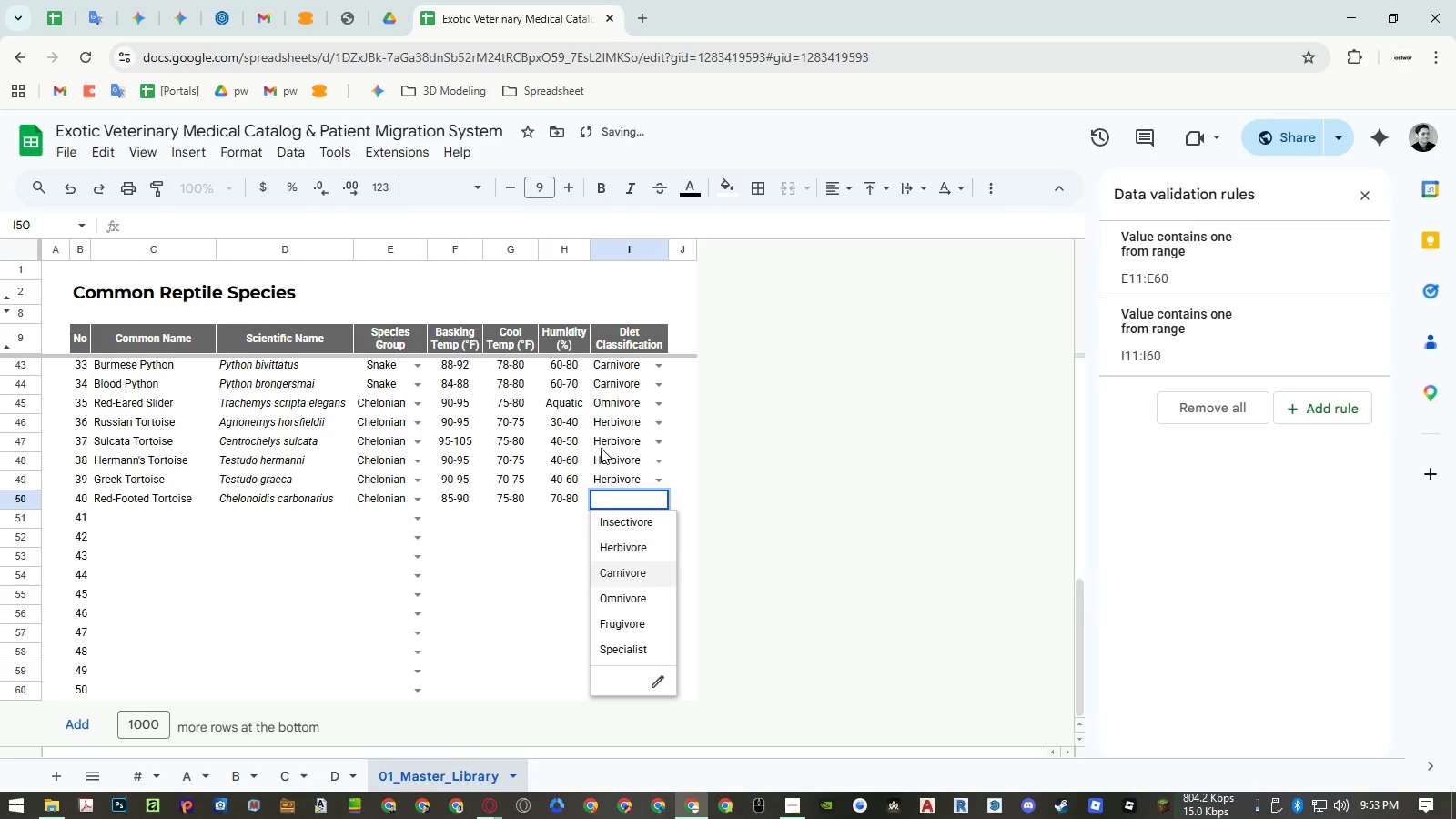 
key(ArrowDown)
 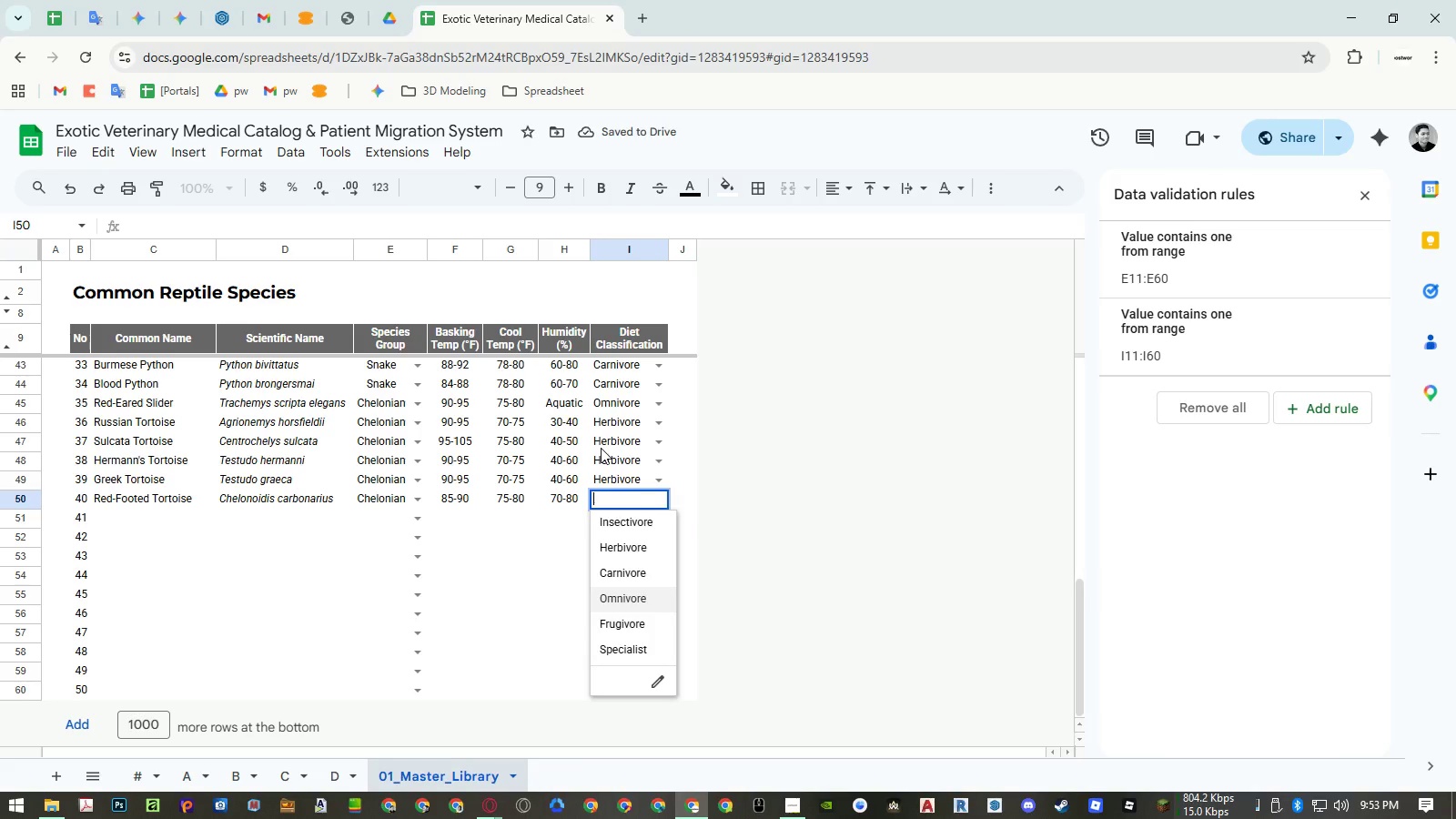 
key(Enter)
 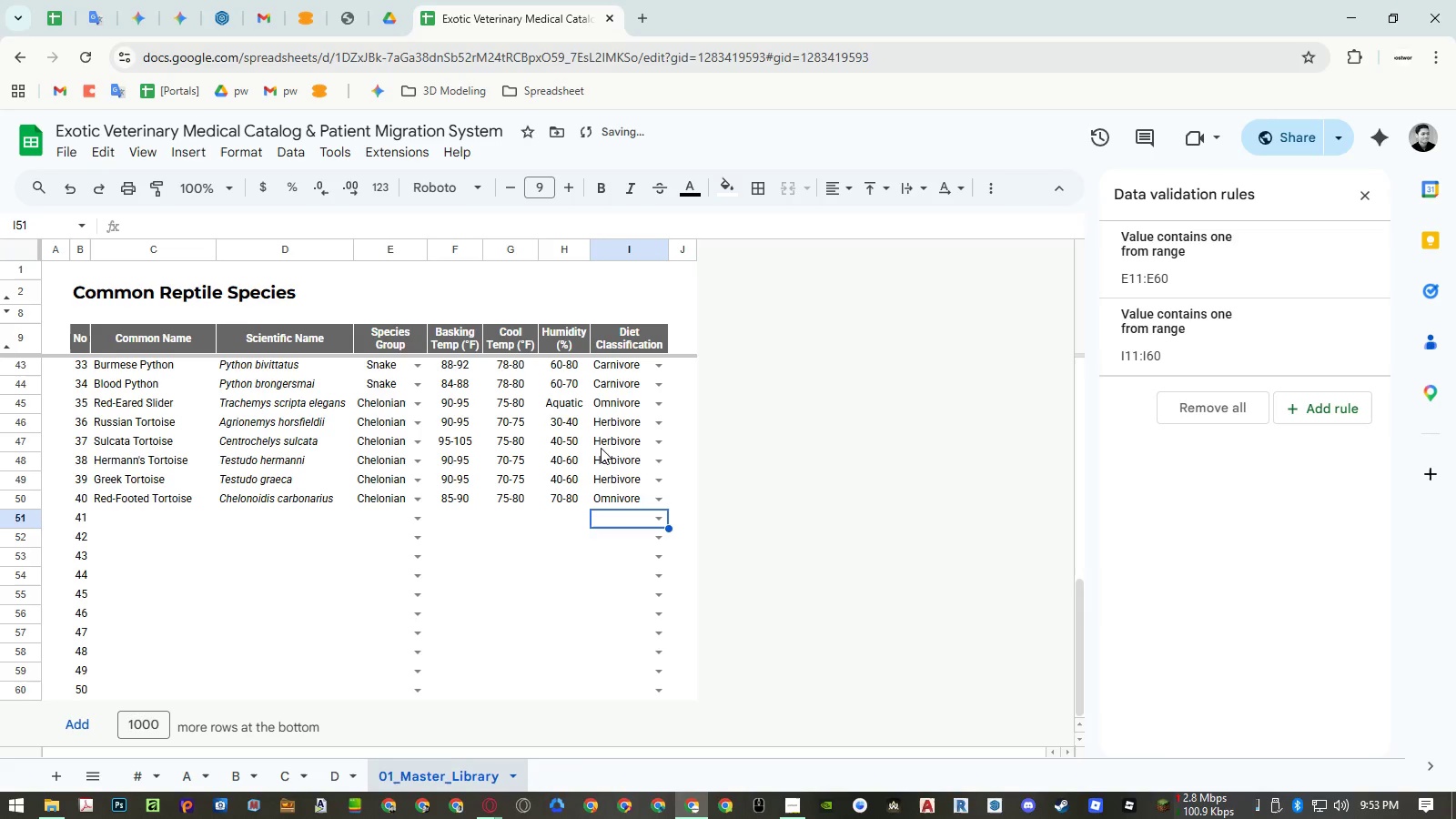 
key(Control+ControlLeft)
 